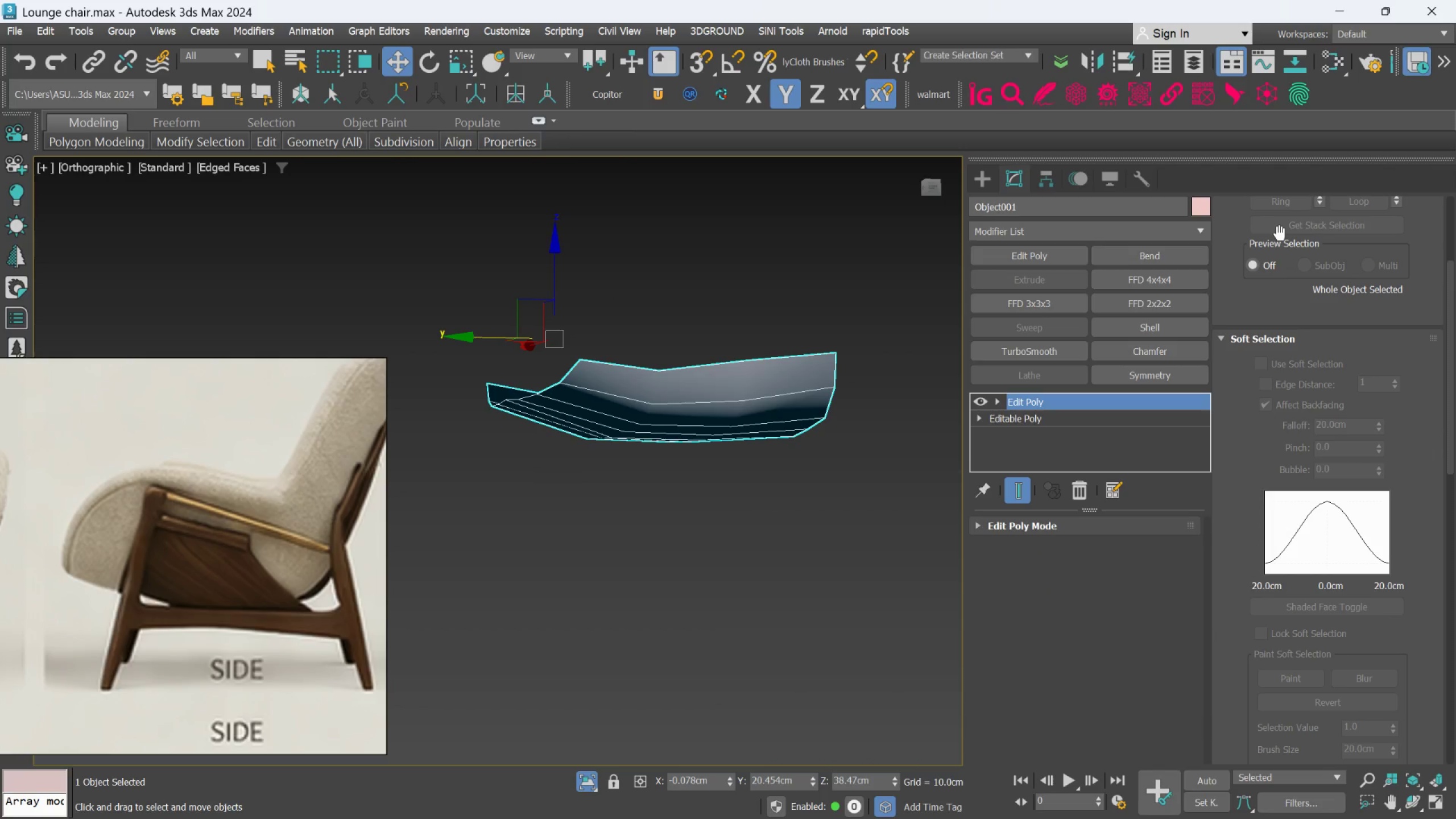 
key(L)
 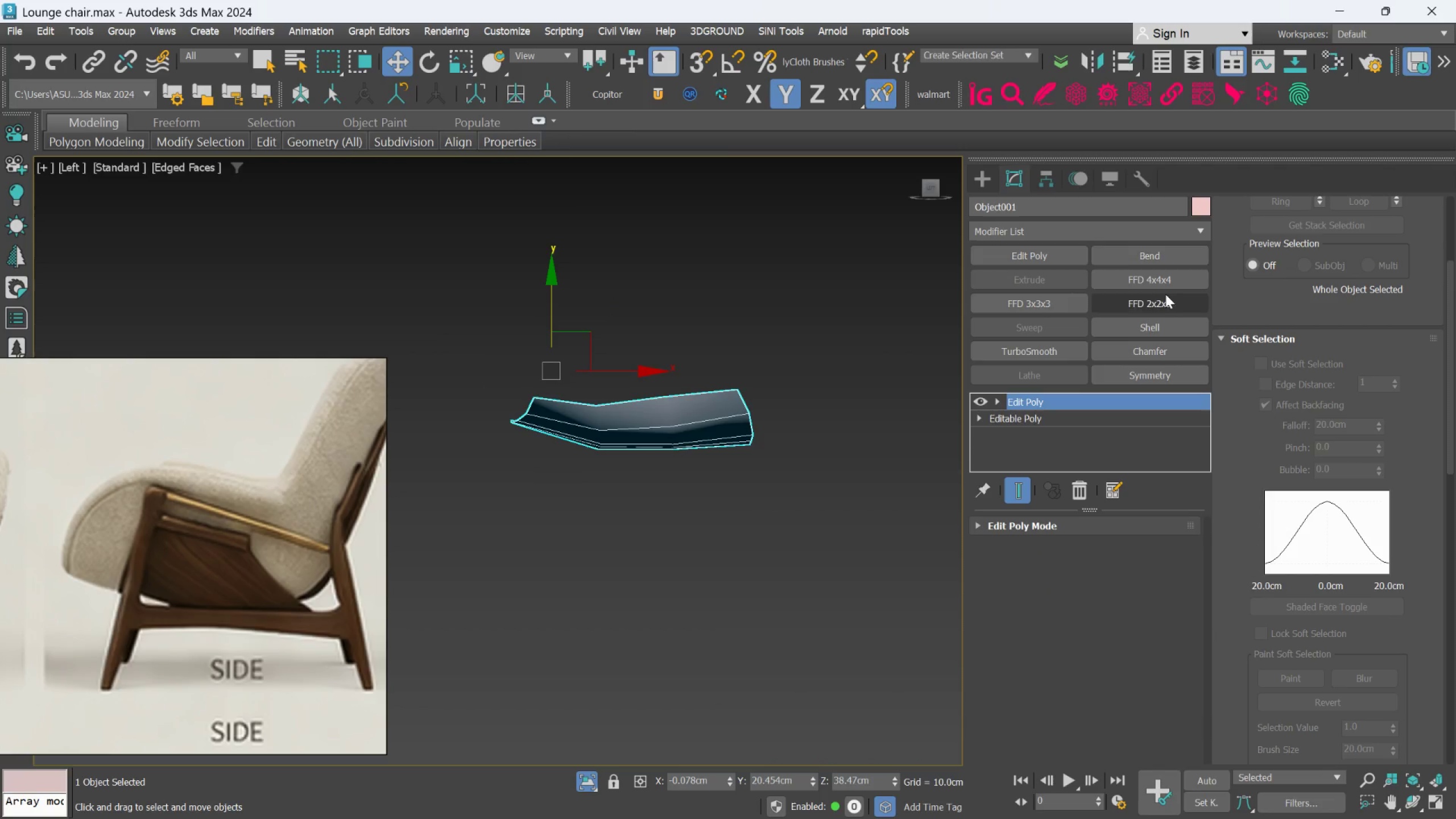 
scroll: coordinate [1276, 335], scroll_direction: up, amount: 16.0
 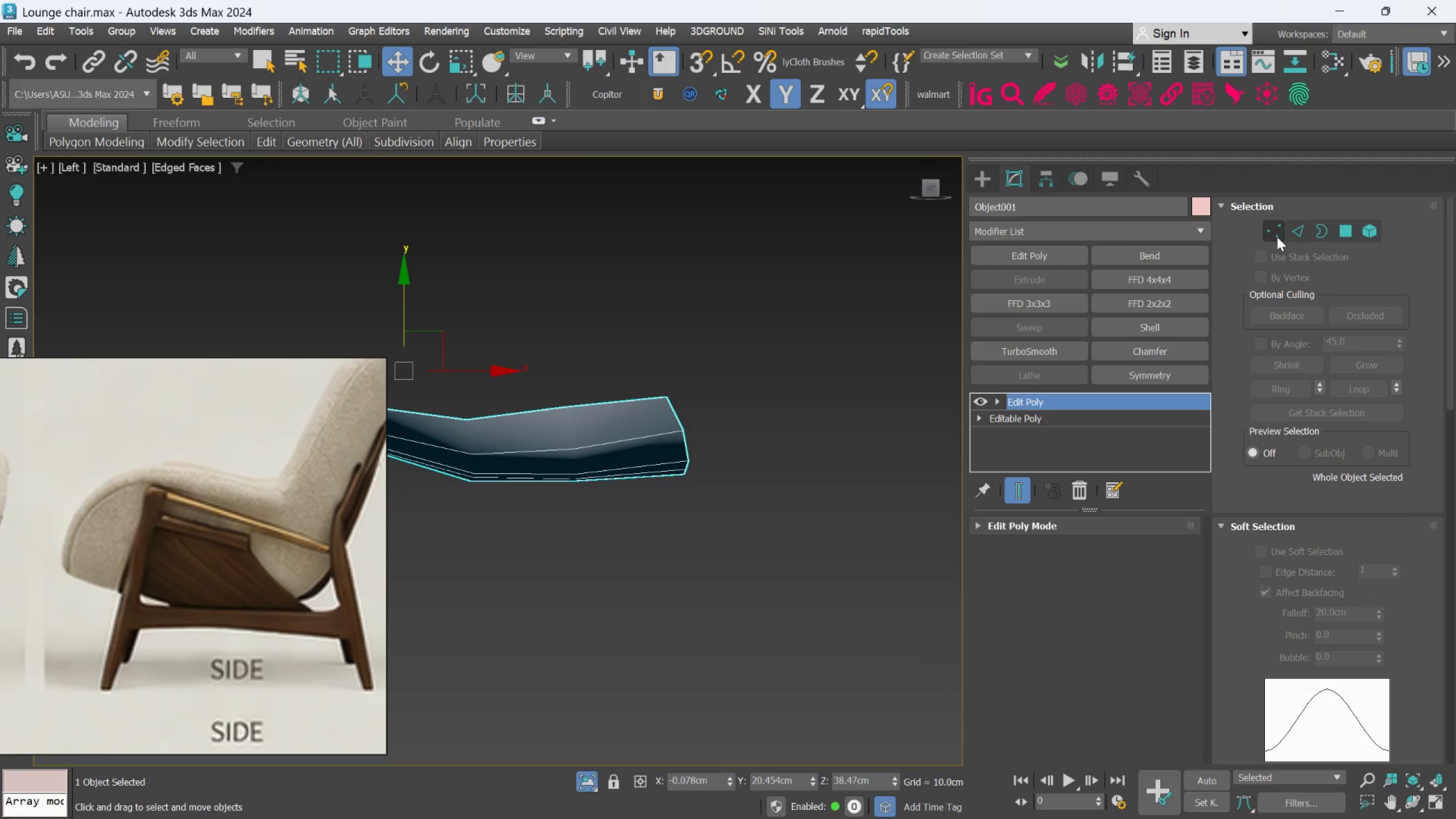 
left_click([1276, 234])
 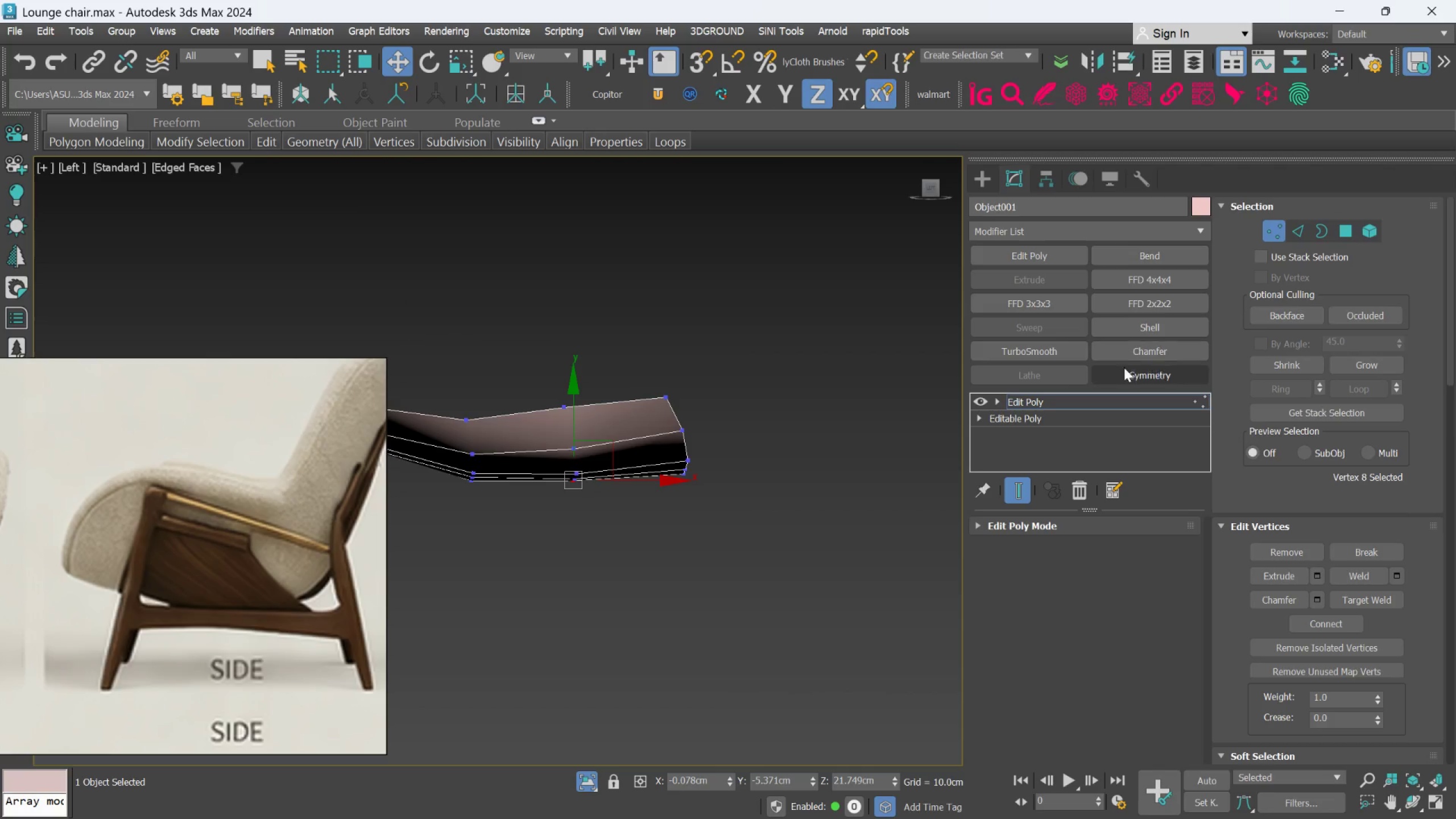 
scroll: coordinate [797, 386], scroll_direction: down, amount: 2.0
 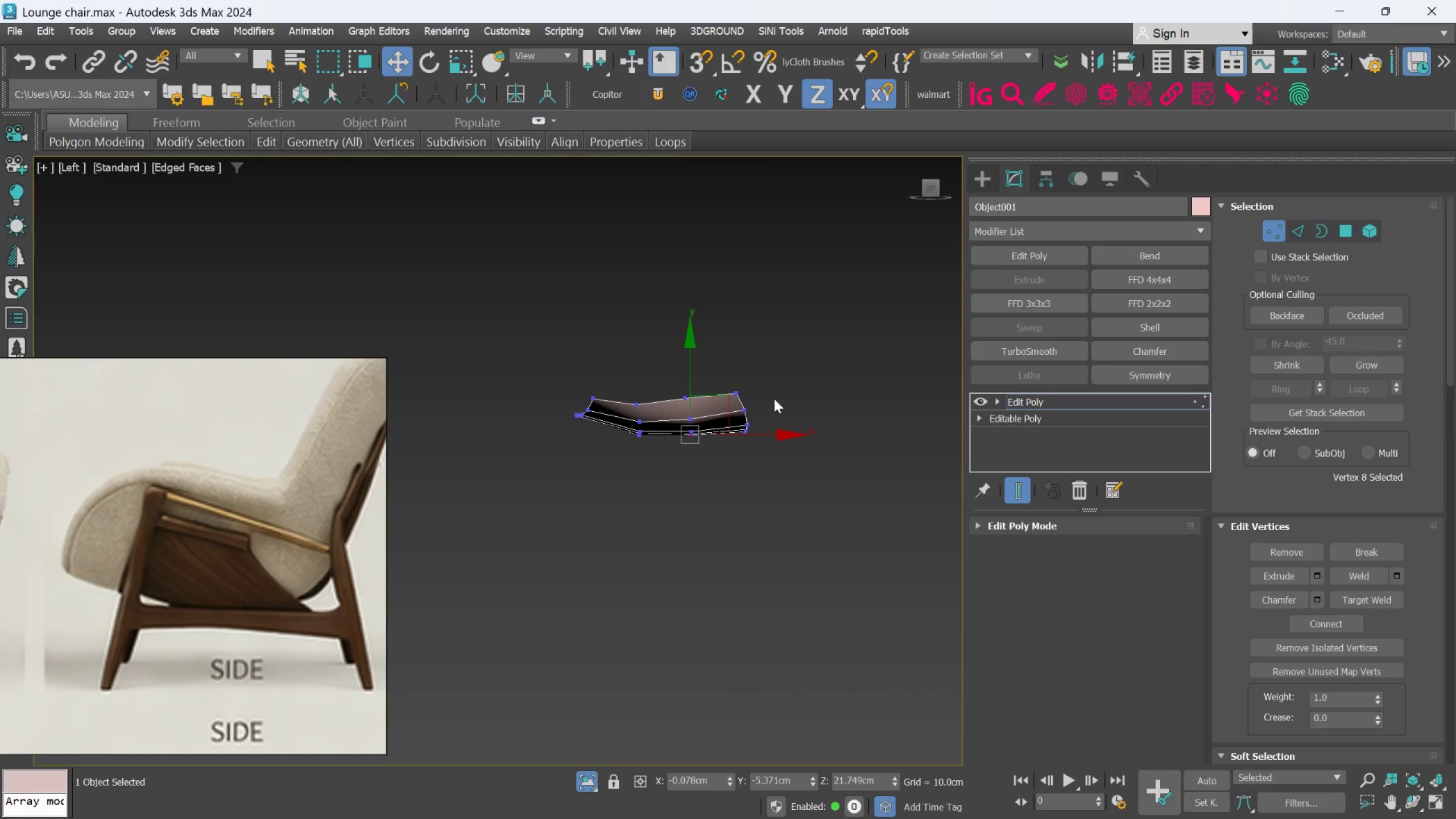 
scroll: coordinate [743, 408], scroll_direction: up, amount: 3.0
 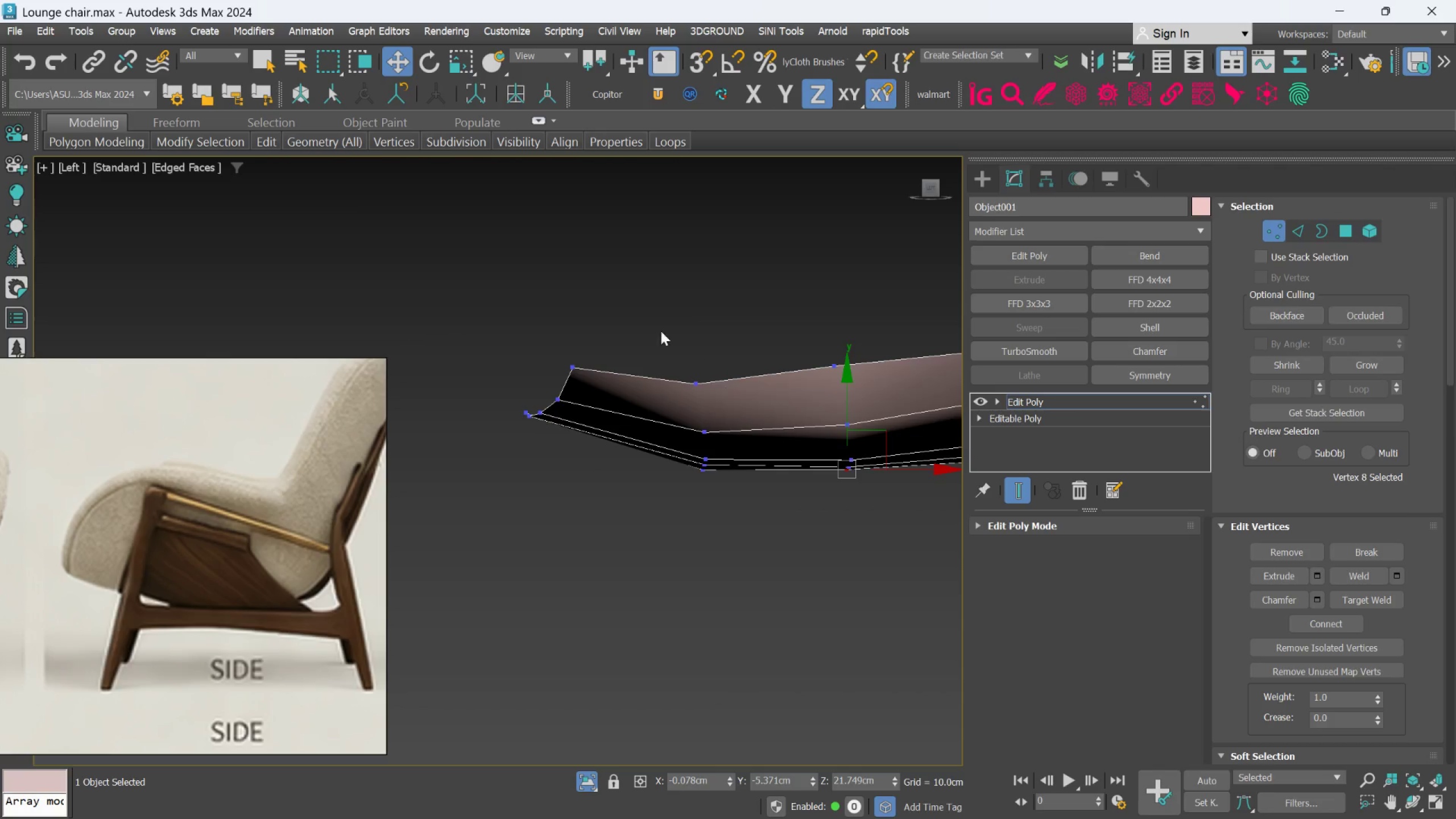 
left_click_drag(start_coordinate=[660, 330], to_coordinate=[734, 557])
 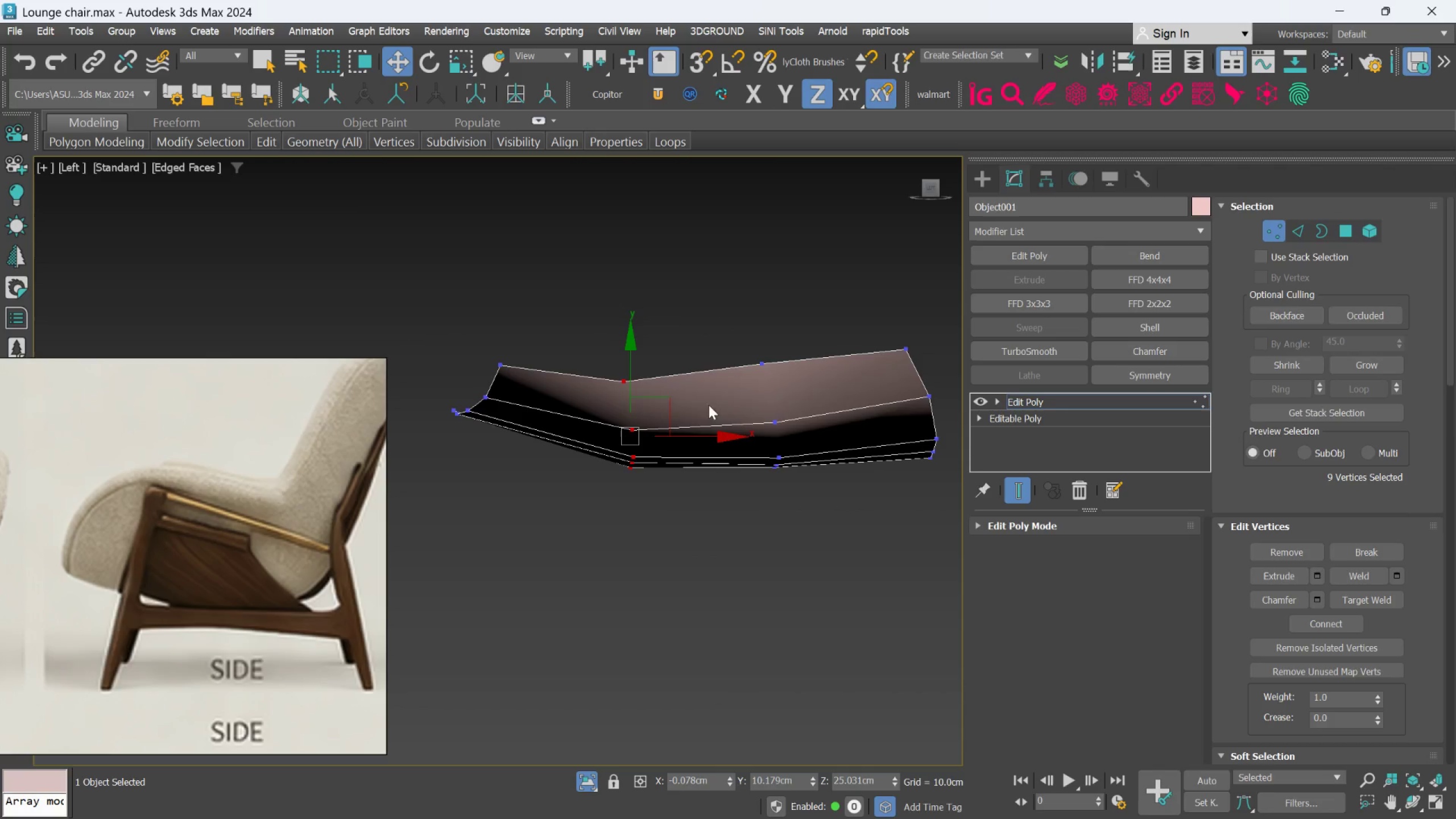 
hold_key(key=ControlLeft, duration=0.73)
left_click_drag(start_coordinate=[701, 336], to_coordinate=[804, 548])
 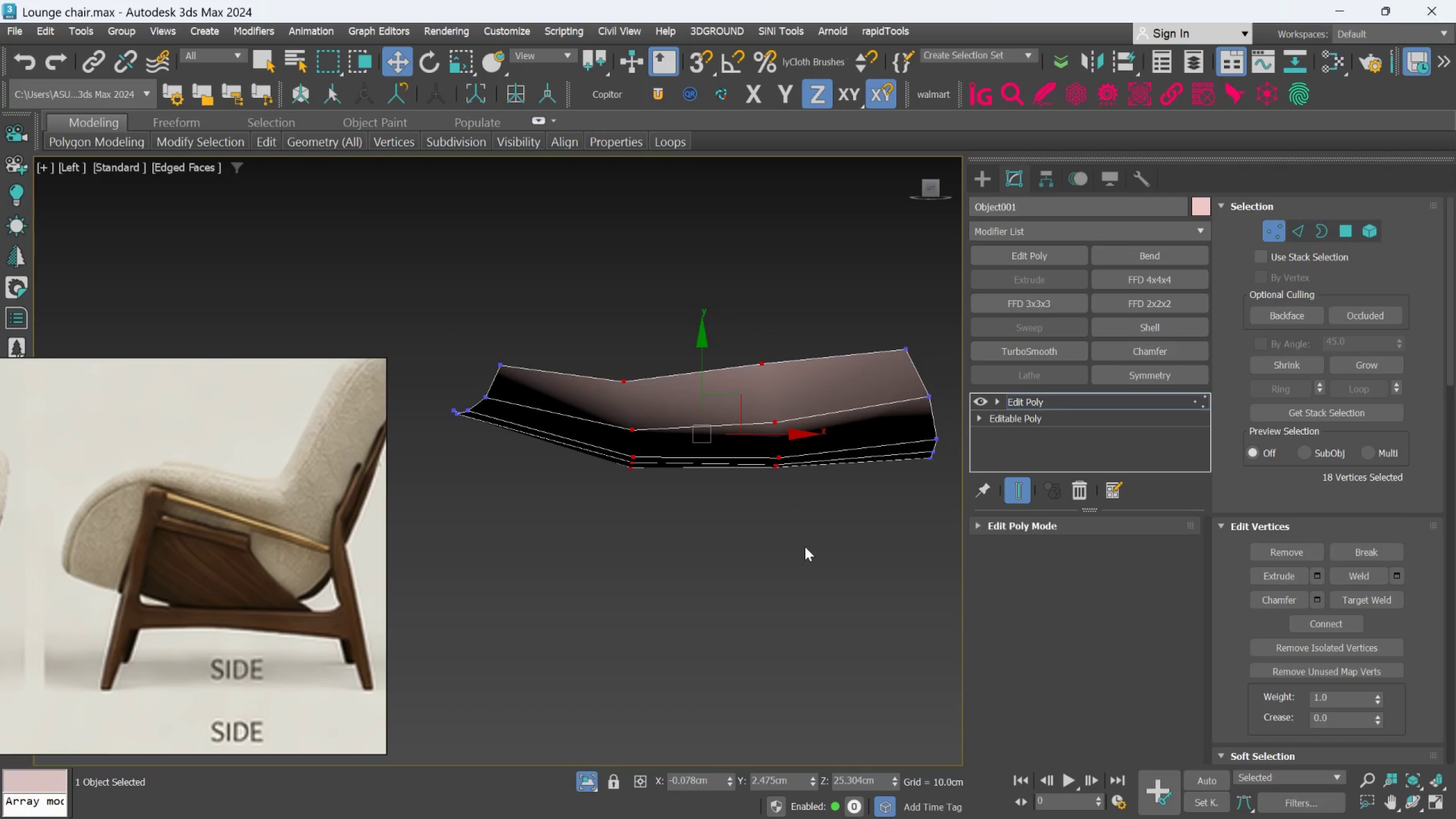 
key(Delete)
 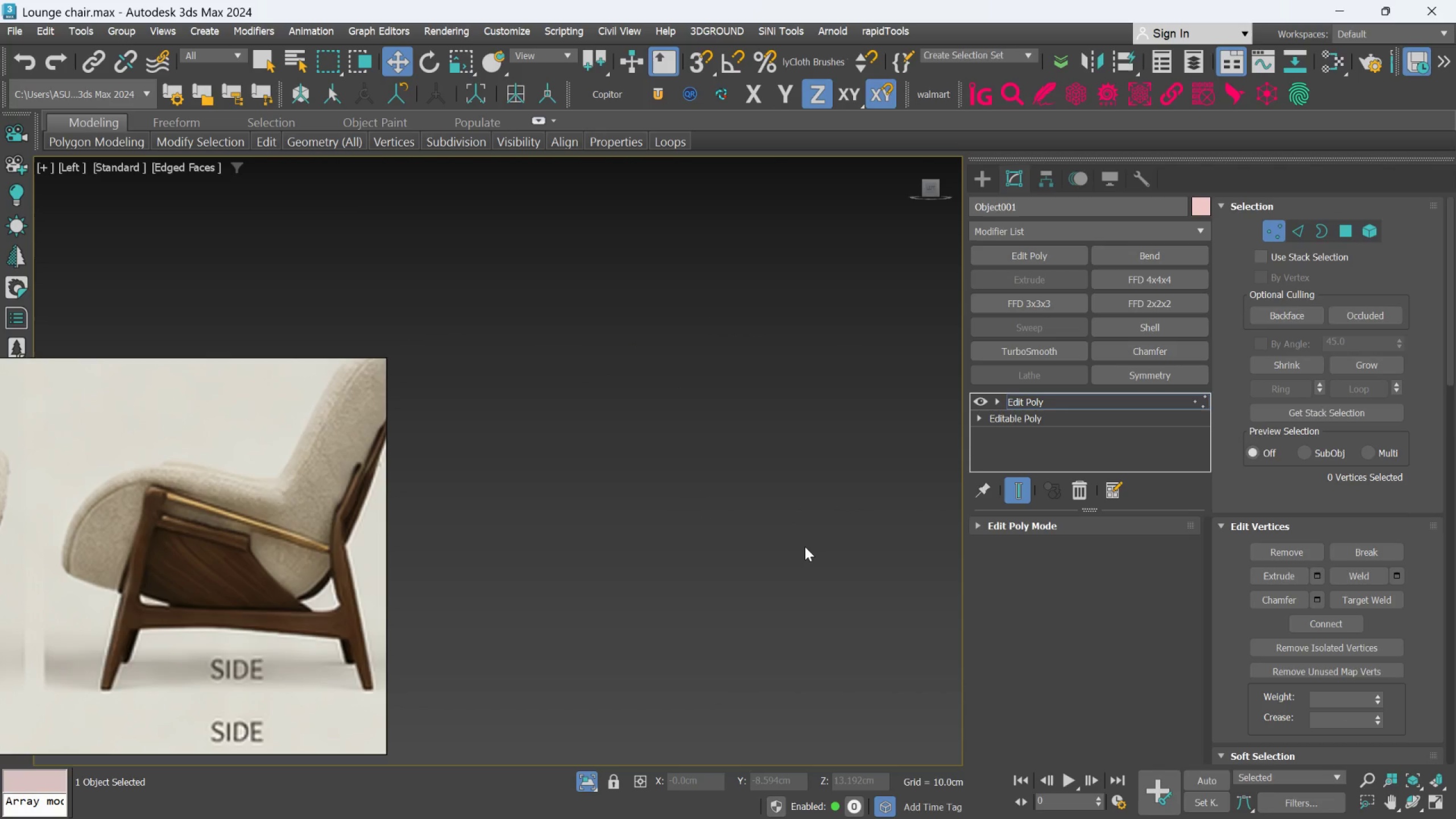 
key(Control+Z)
 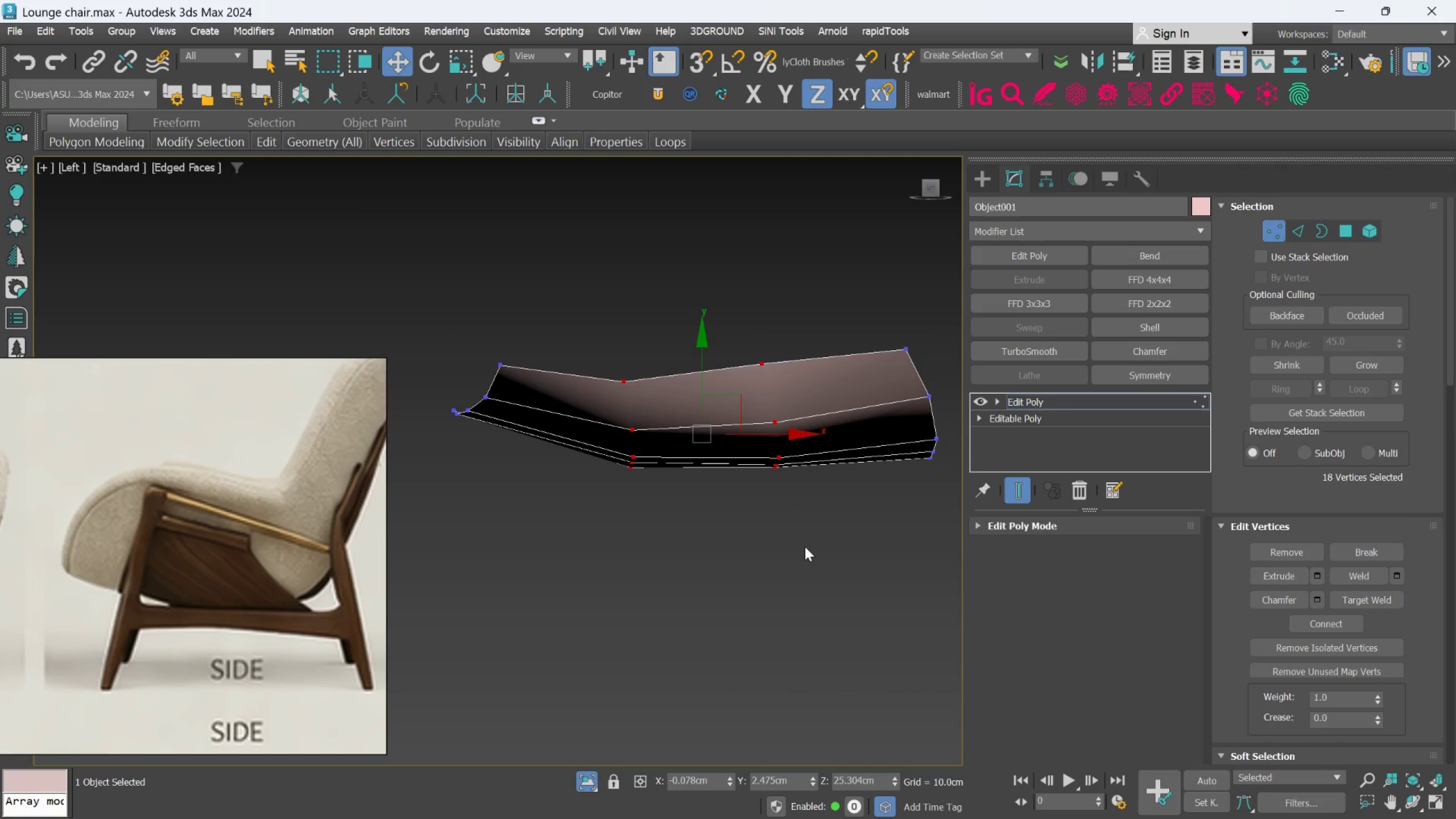 
key(Control+Backspace)
 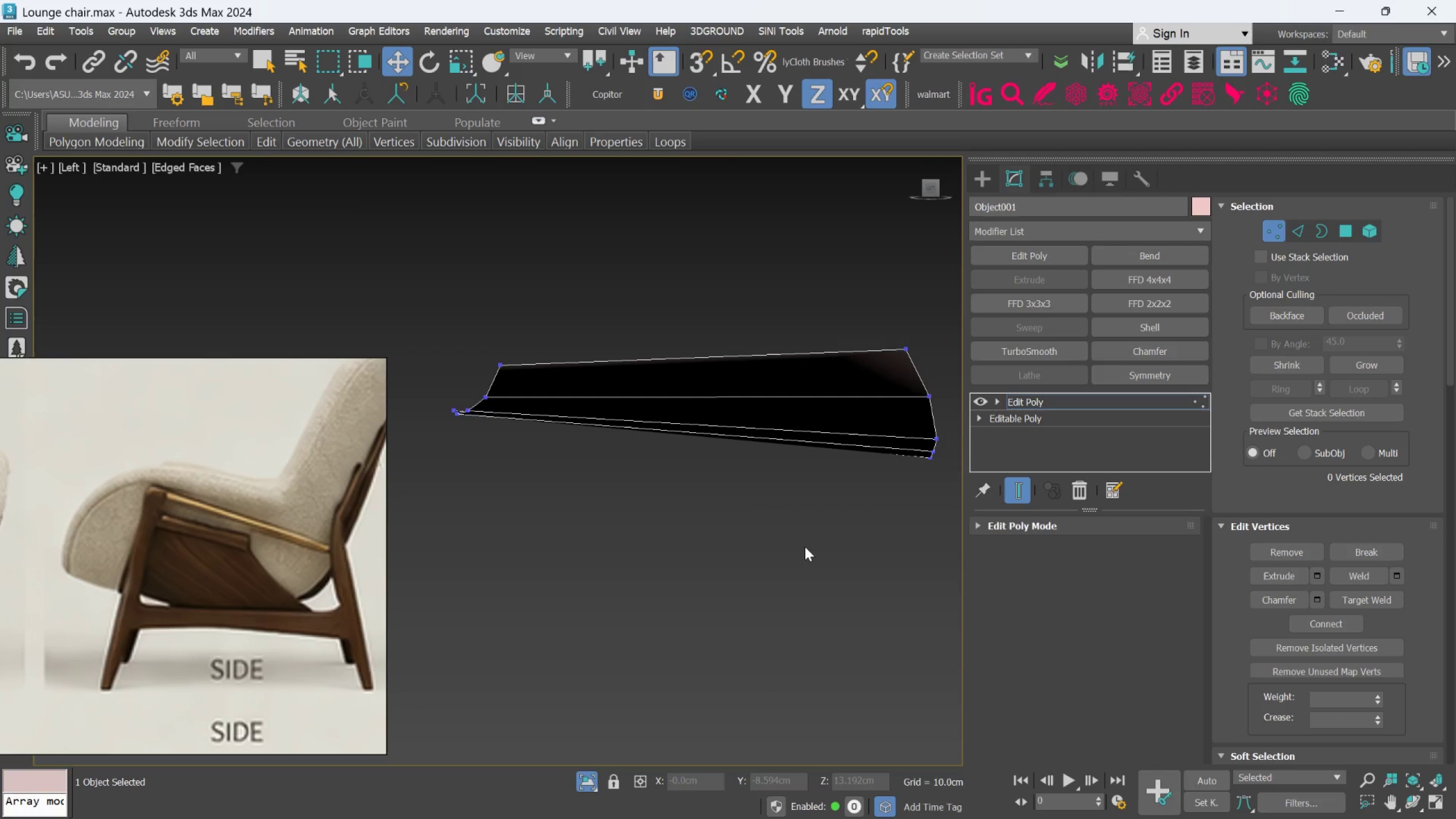 
scroll: coordinate [805, 547], scroll_direction: down, amount: 1.0
 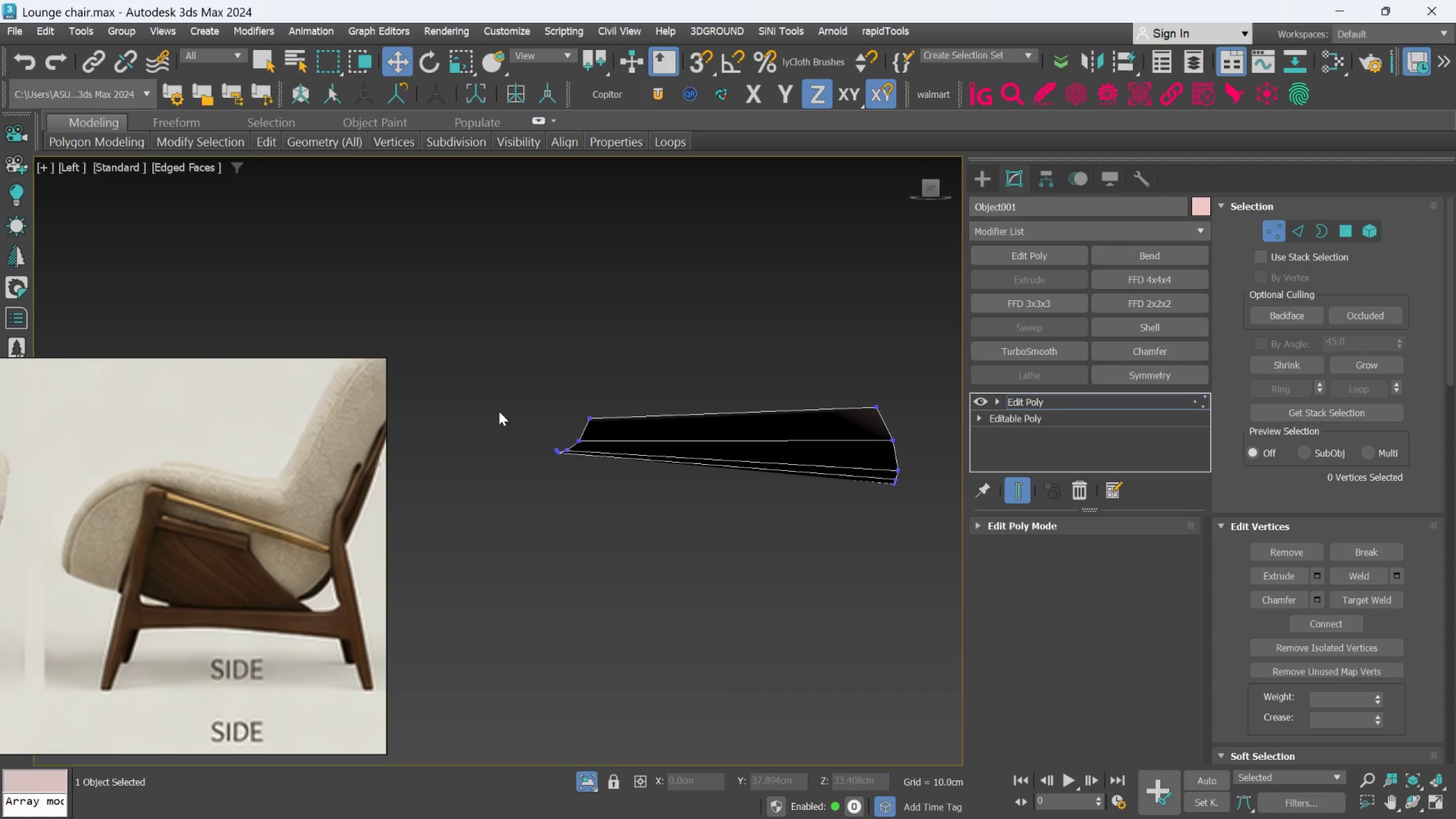 
left_click_drag(start_coordinate=[495, 397], to_coordinate=[692, 556])
 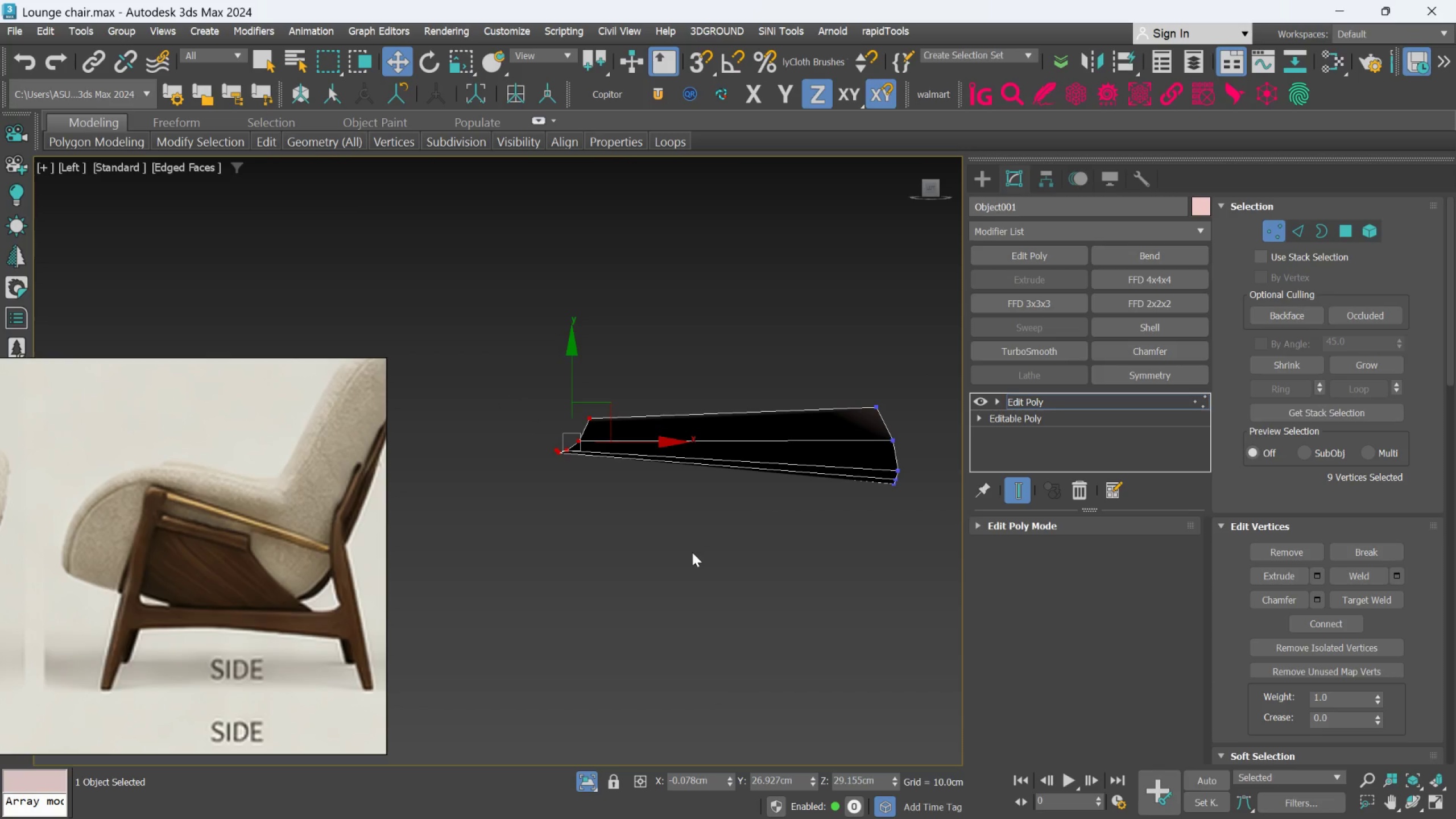 
key(W)
 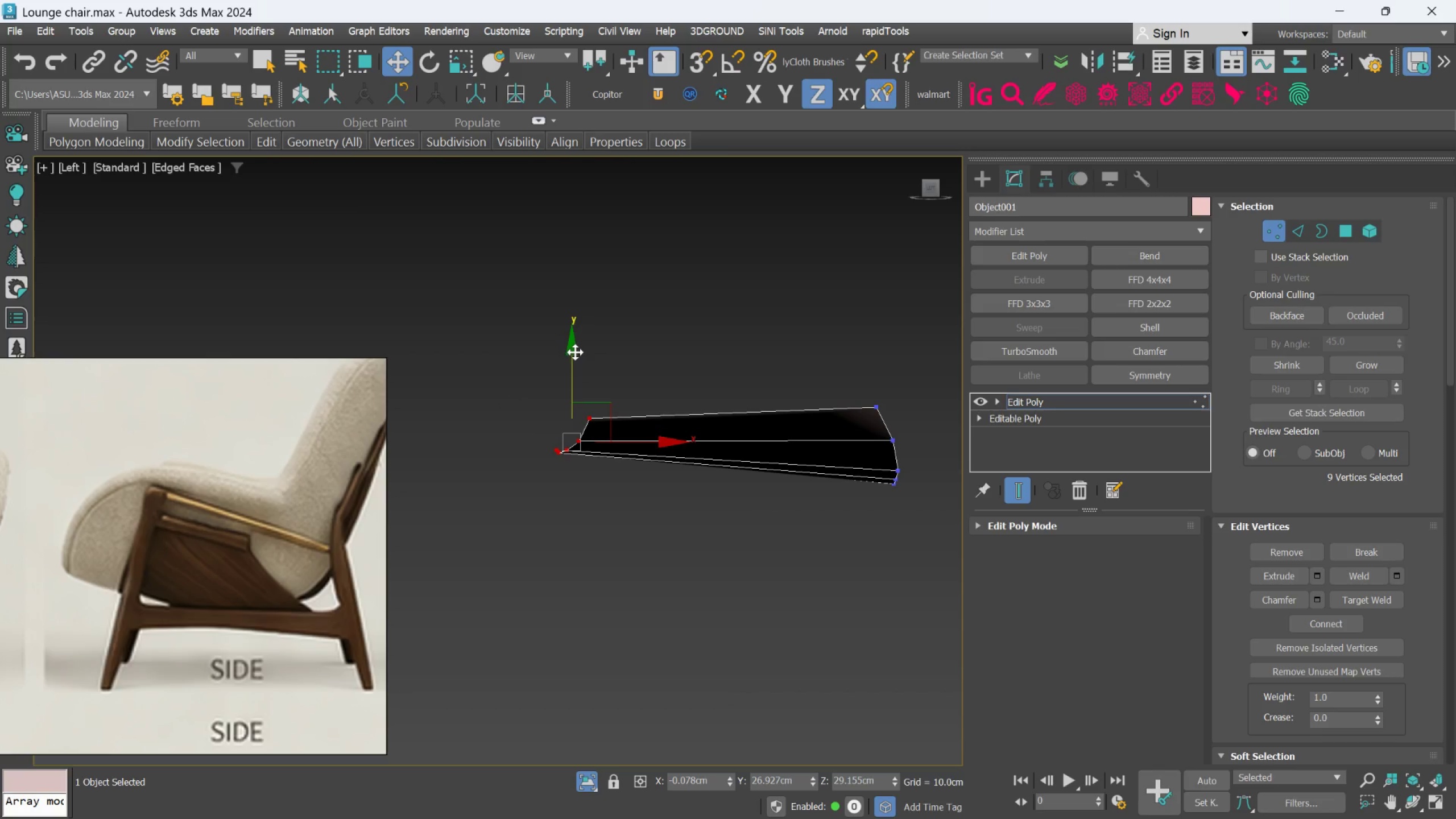 
left_click_drag(start_coordinate=[575, 352], to_coordinate=[545, 452])
 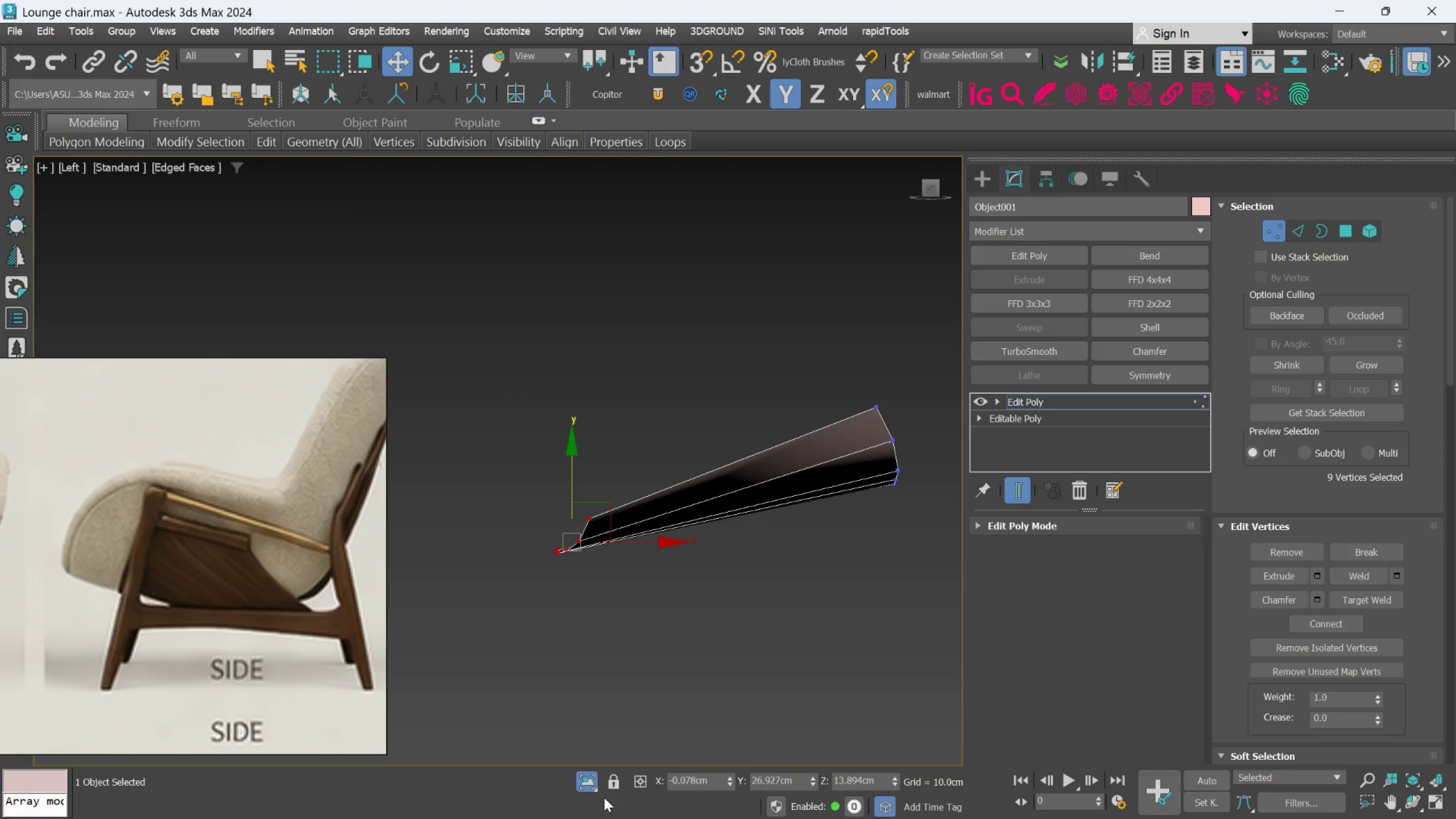 
left_click([589, 791])
 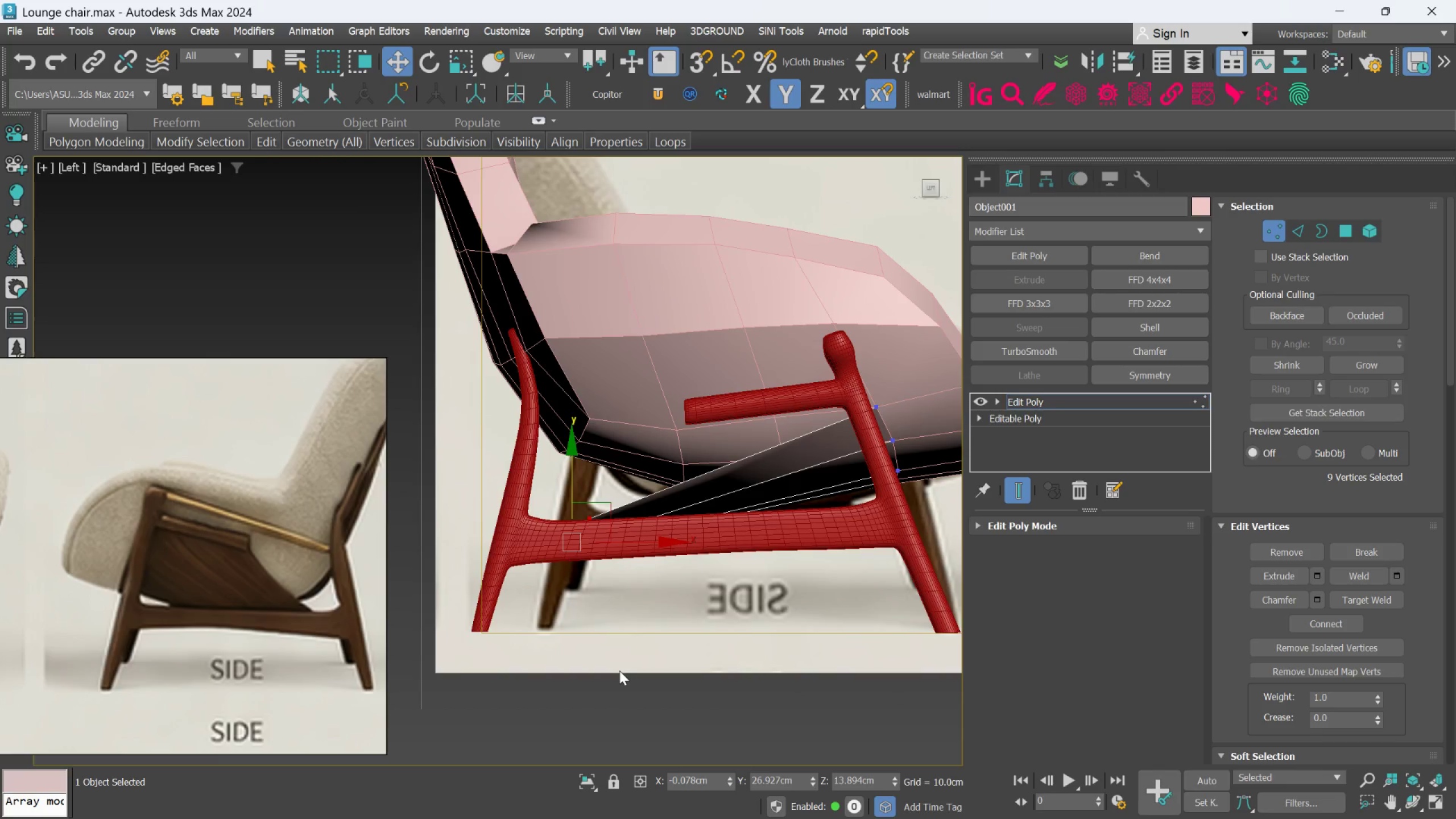 
scroll: coordinate [619, 671], scroll_direction: down, amount: 2.0
 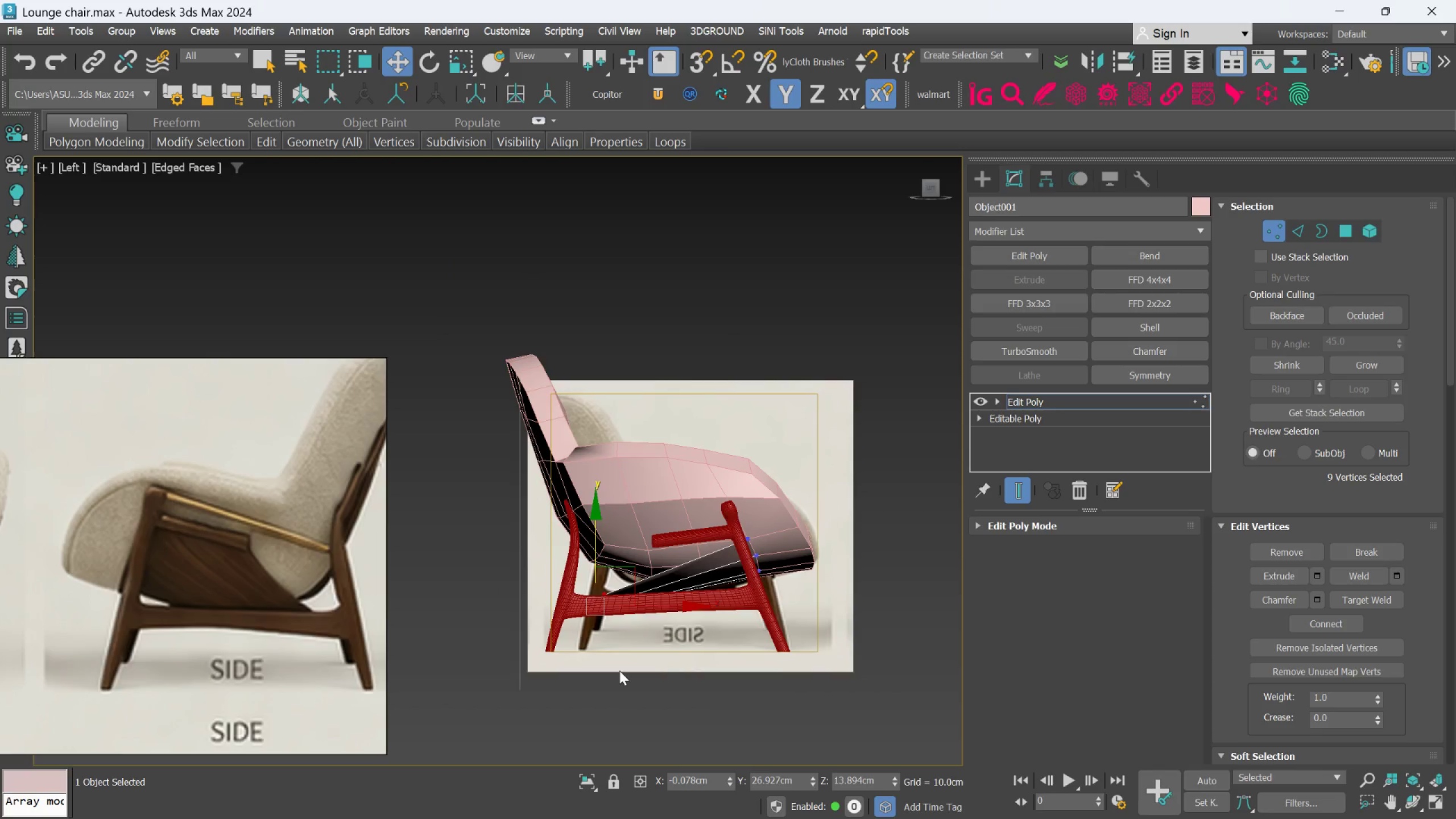 
hold_key(key=AltLeft, duration=1.5)
 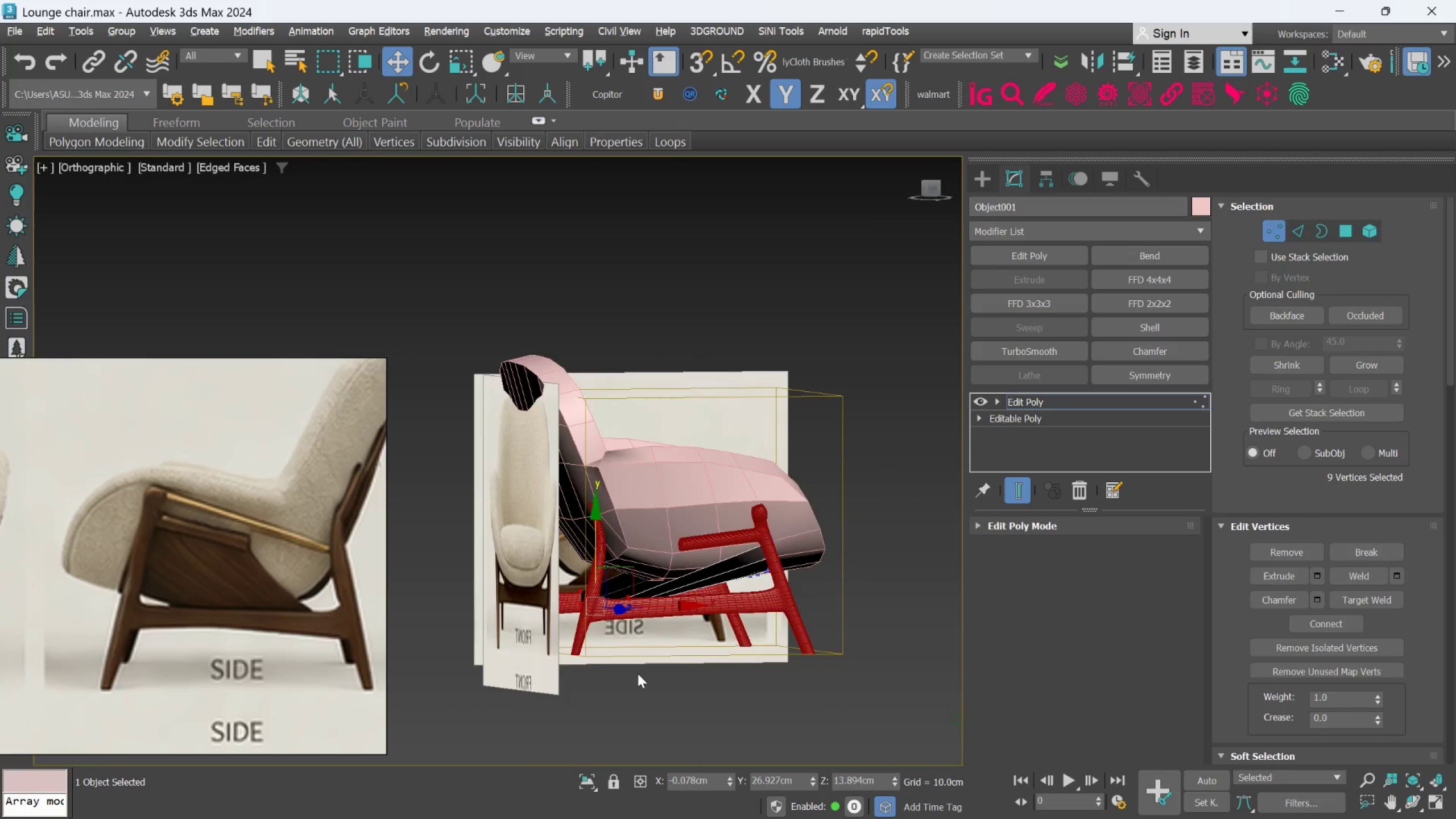 
hold_key(key=AltLeft, duration=0.98)
 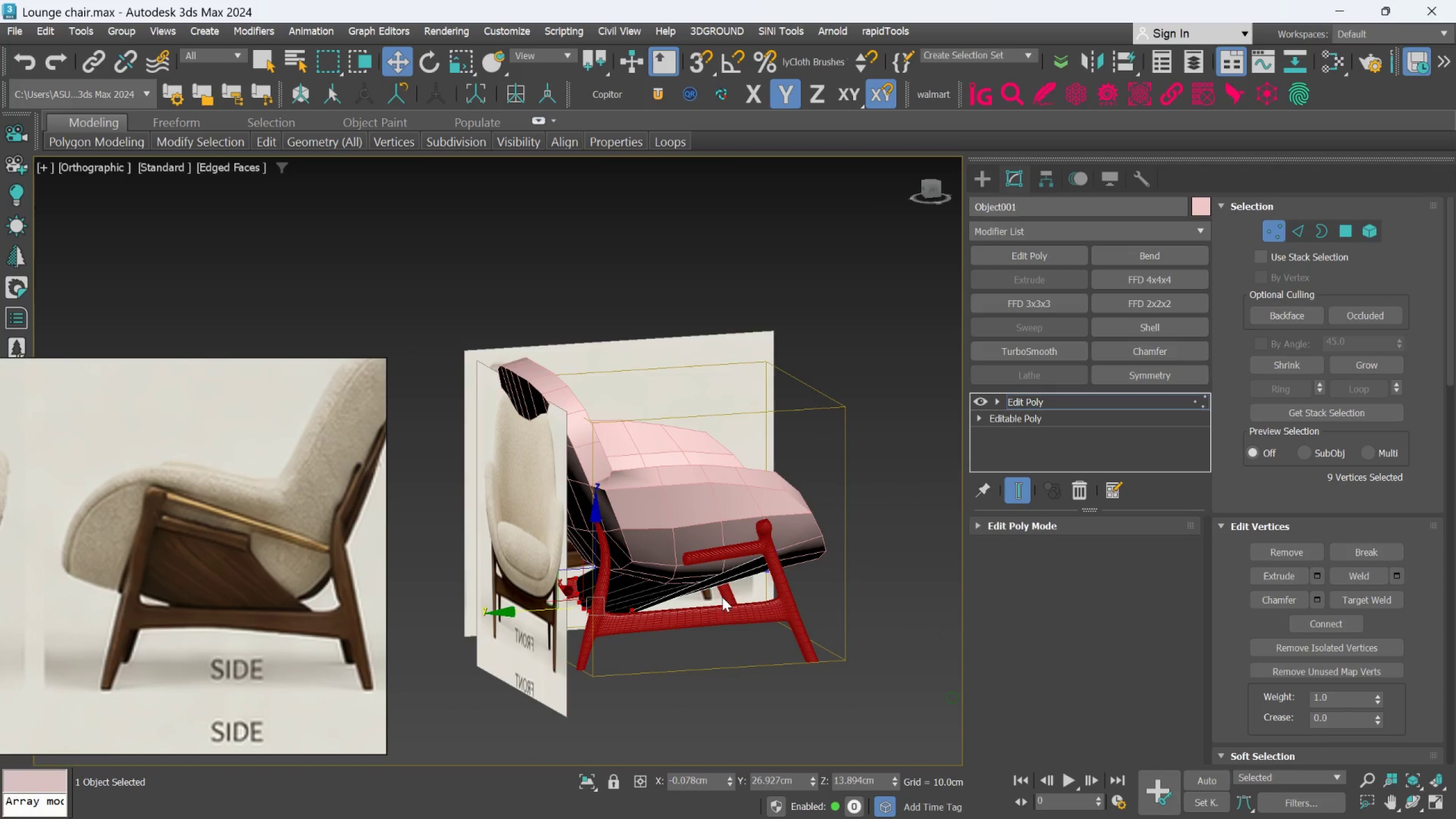 
hold_key(key=AltLeft, duration=0.48)
 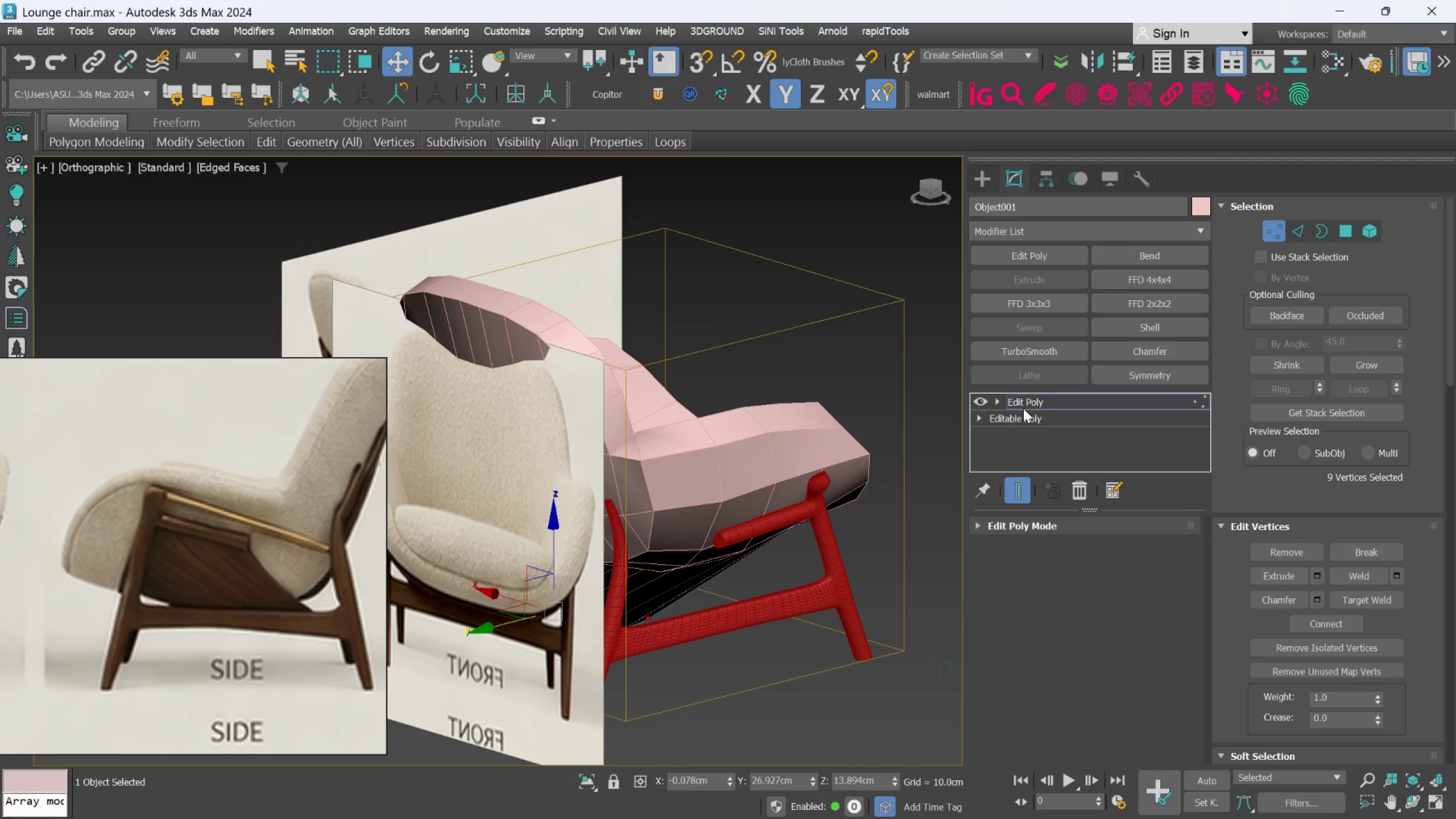 
scroll: coordinate [697, 594], scroll_direction: up, amount: 1.0
 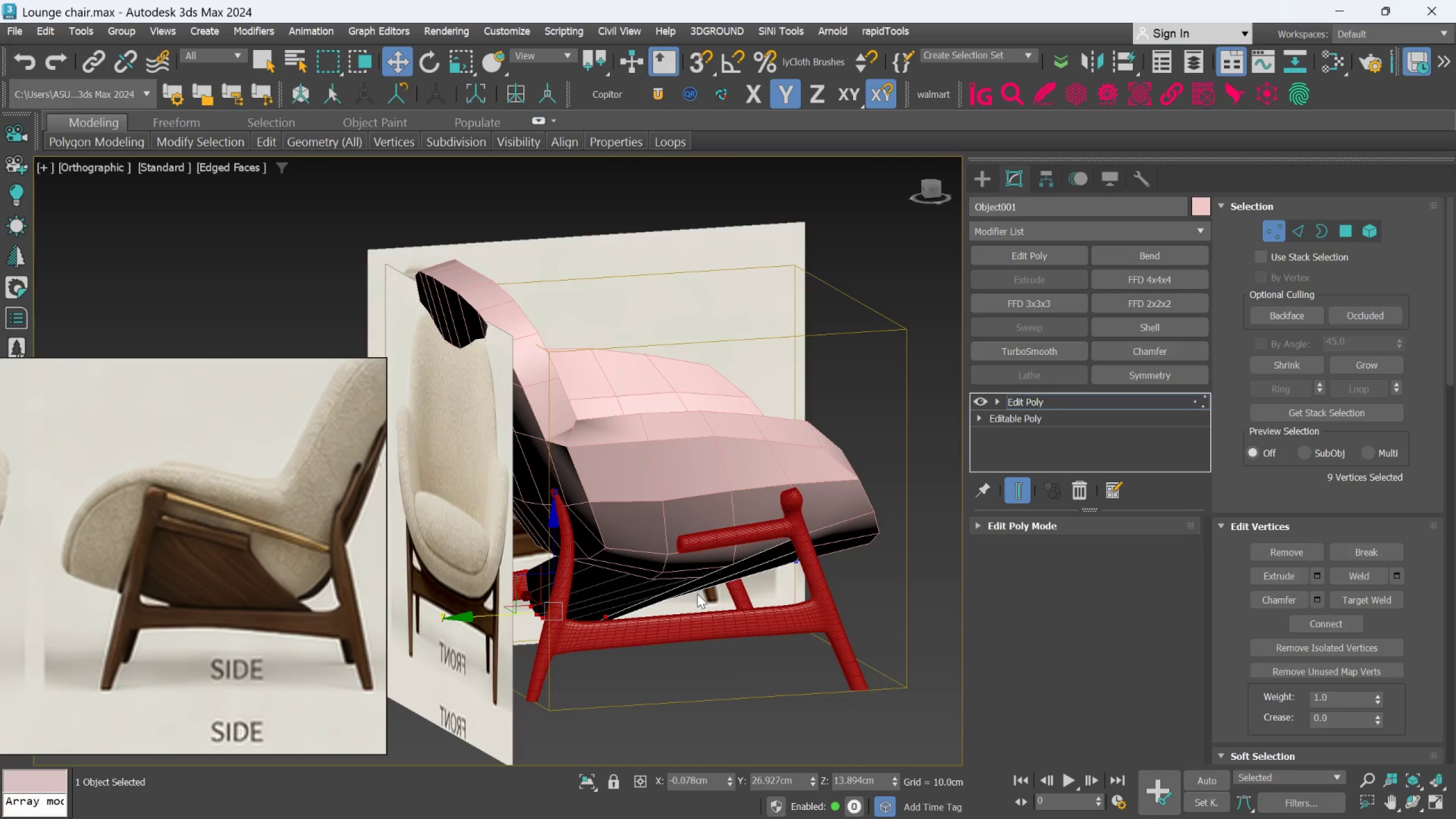 
left_click([1024, 407])
 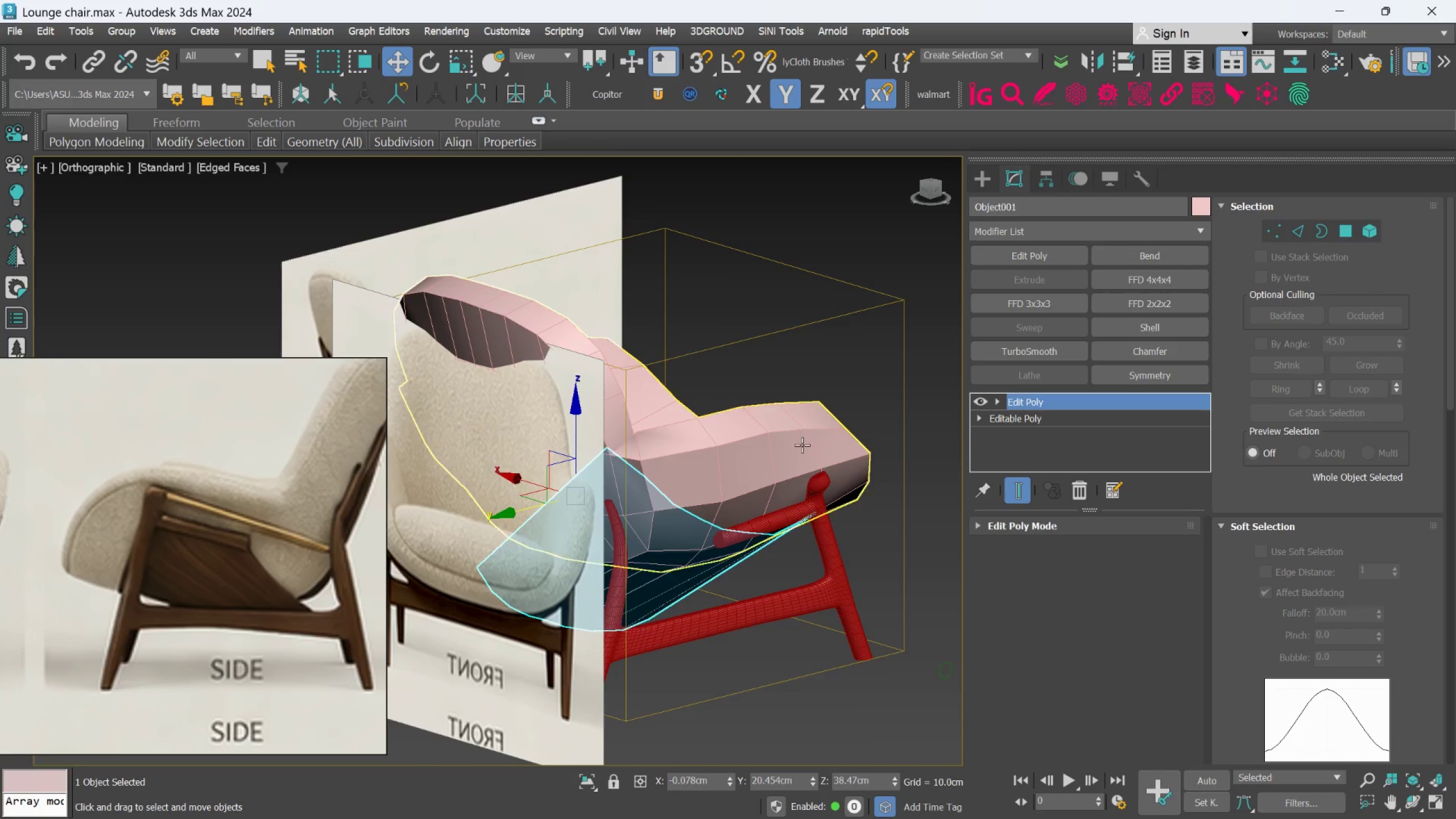 
left_click([799, 445])
 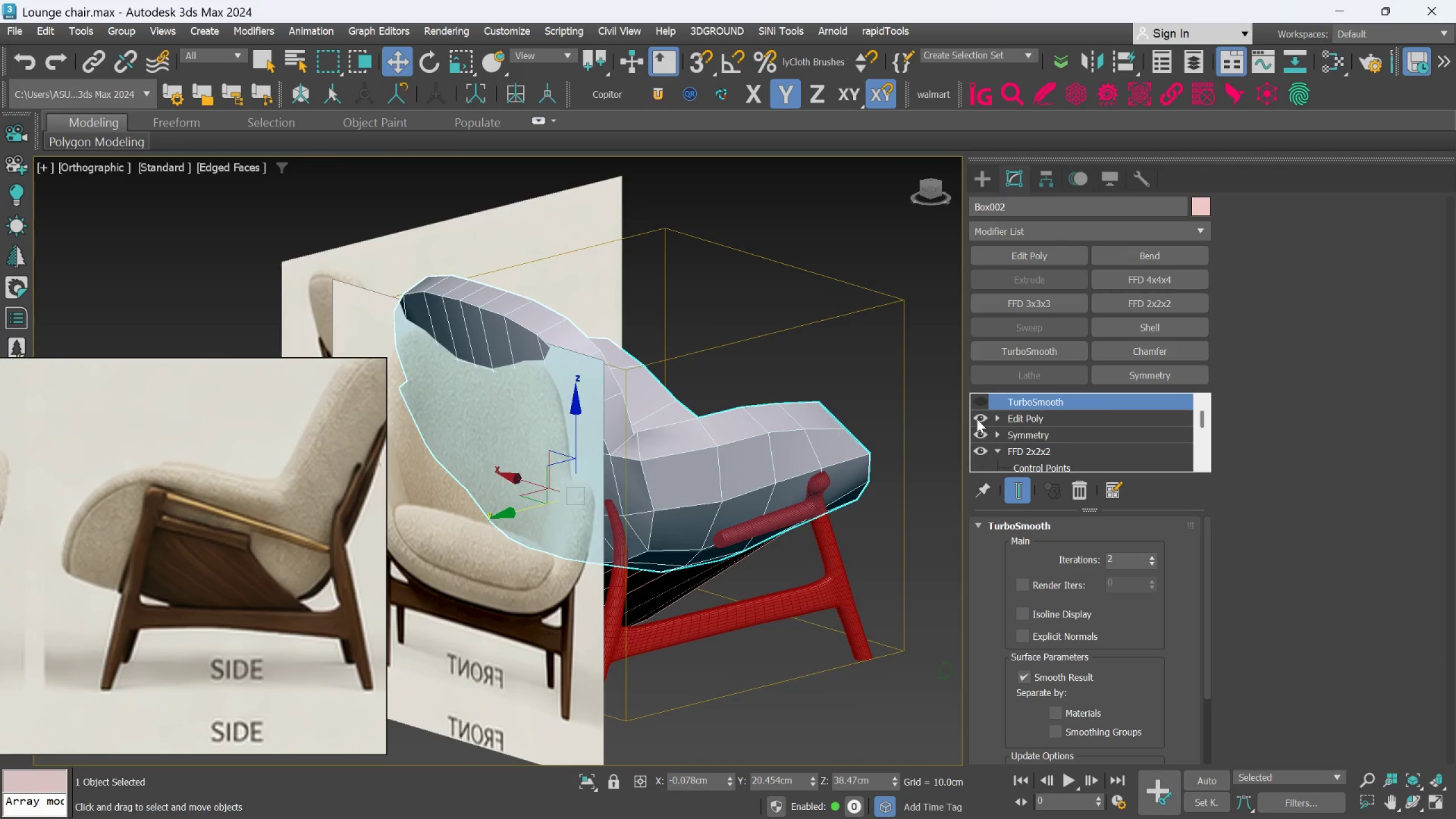 
left_click([977, 406])
 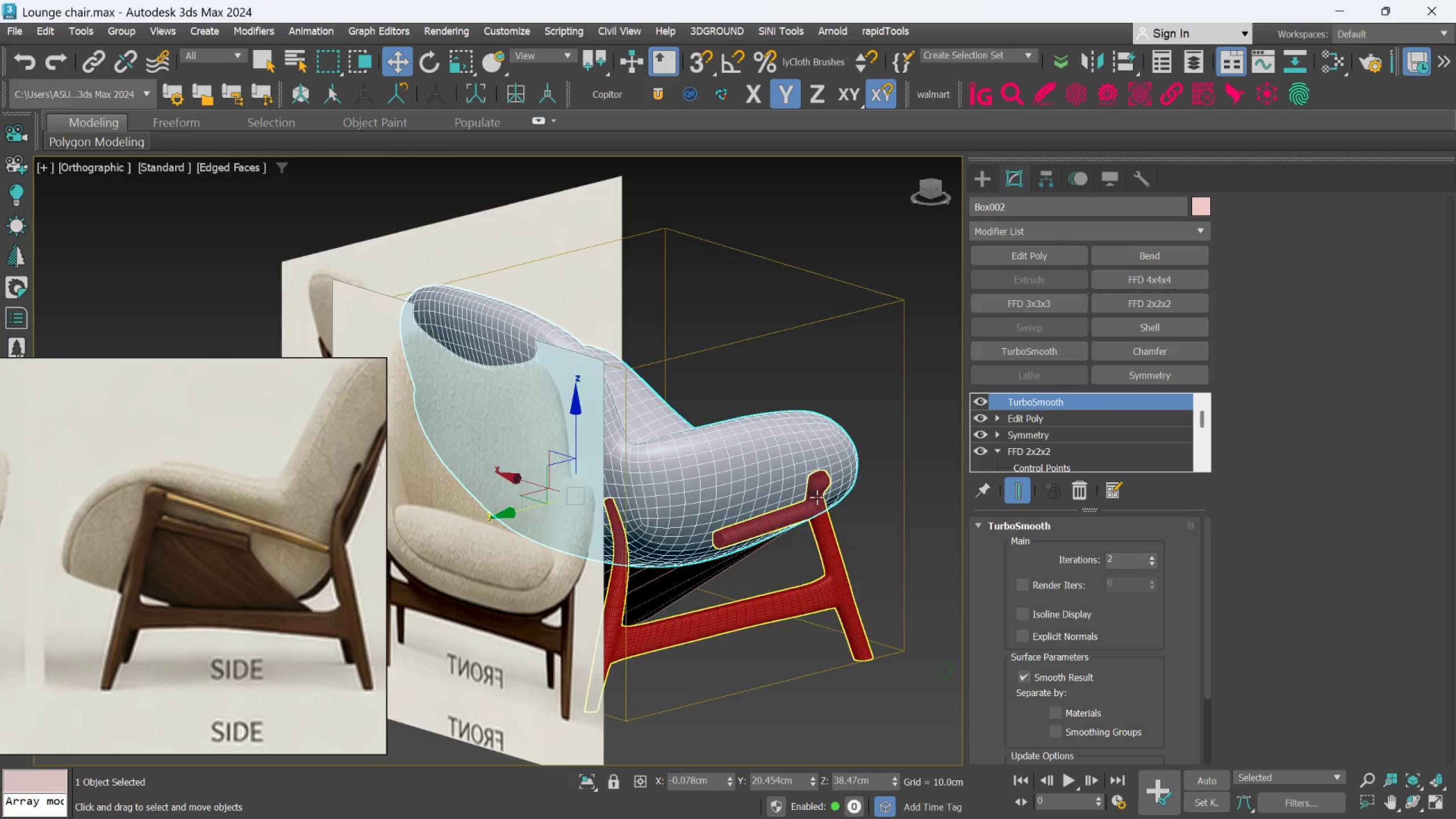 
hold_key(key=AltLeft, duration=1.38)
 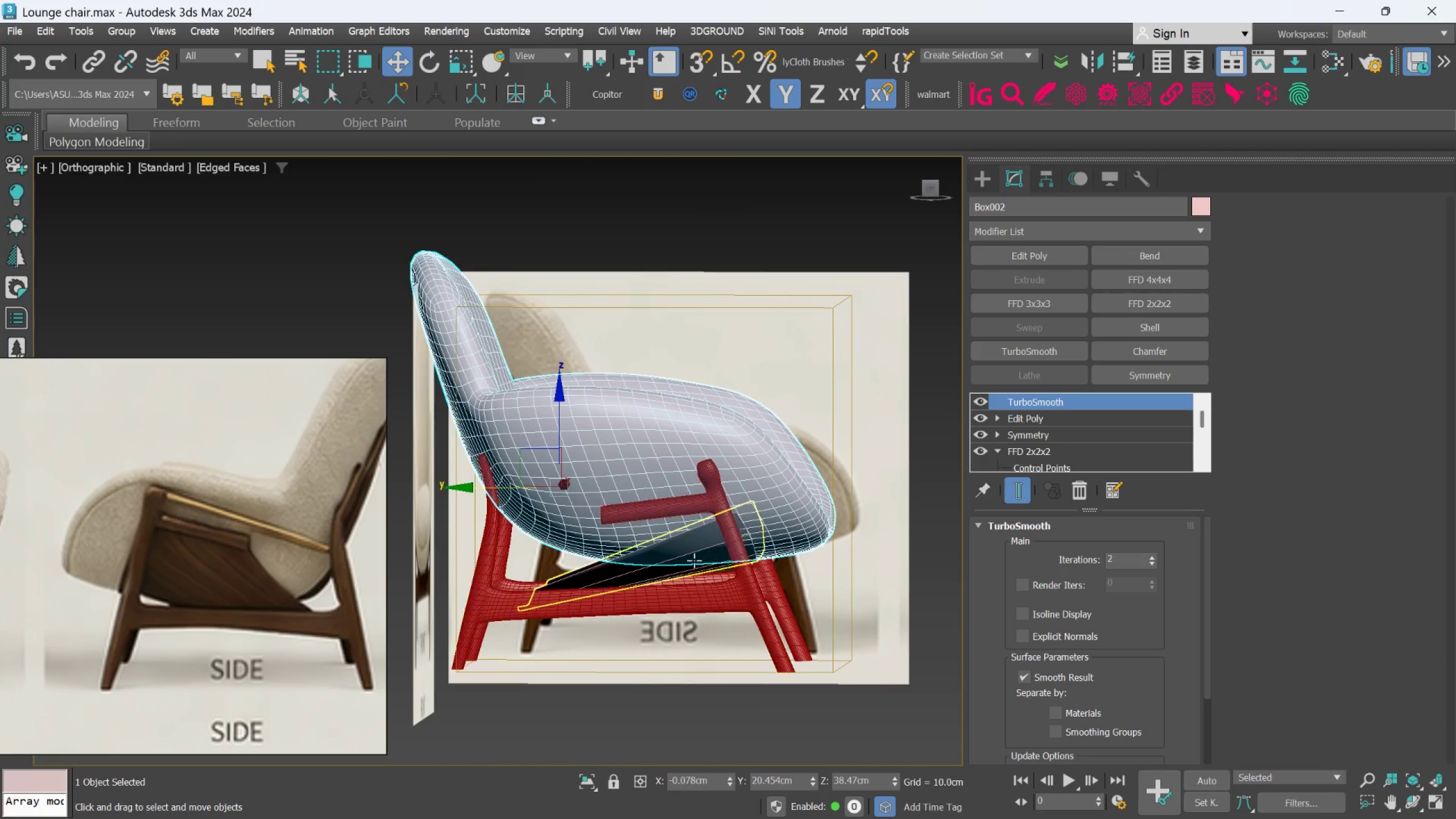 
left_click([694, 560])
 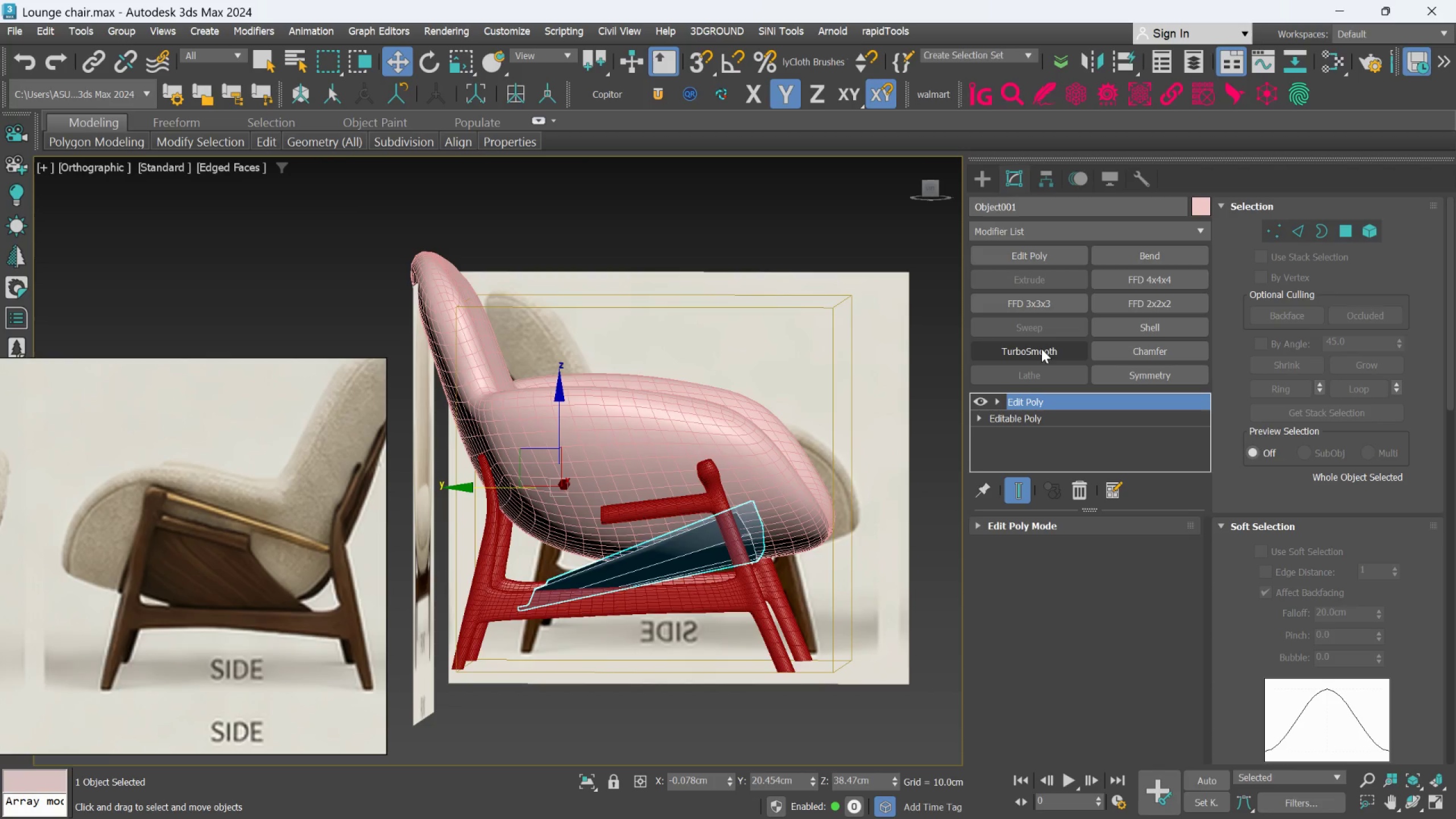 
left_click([1041, 349])
 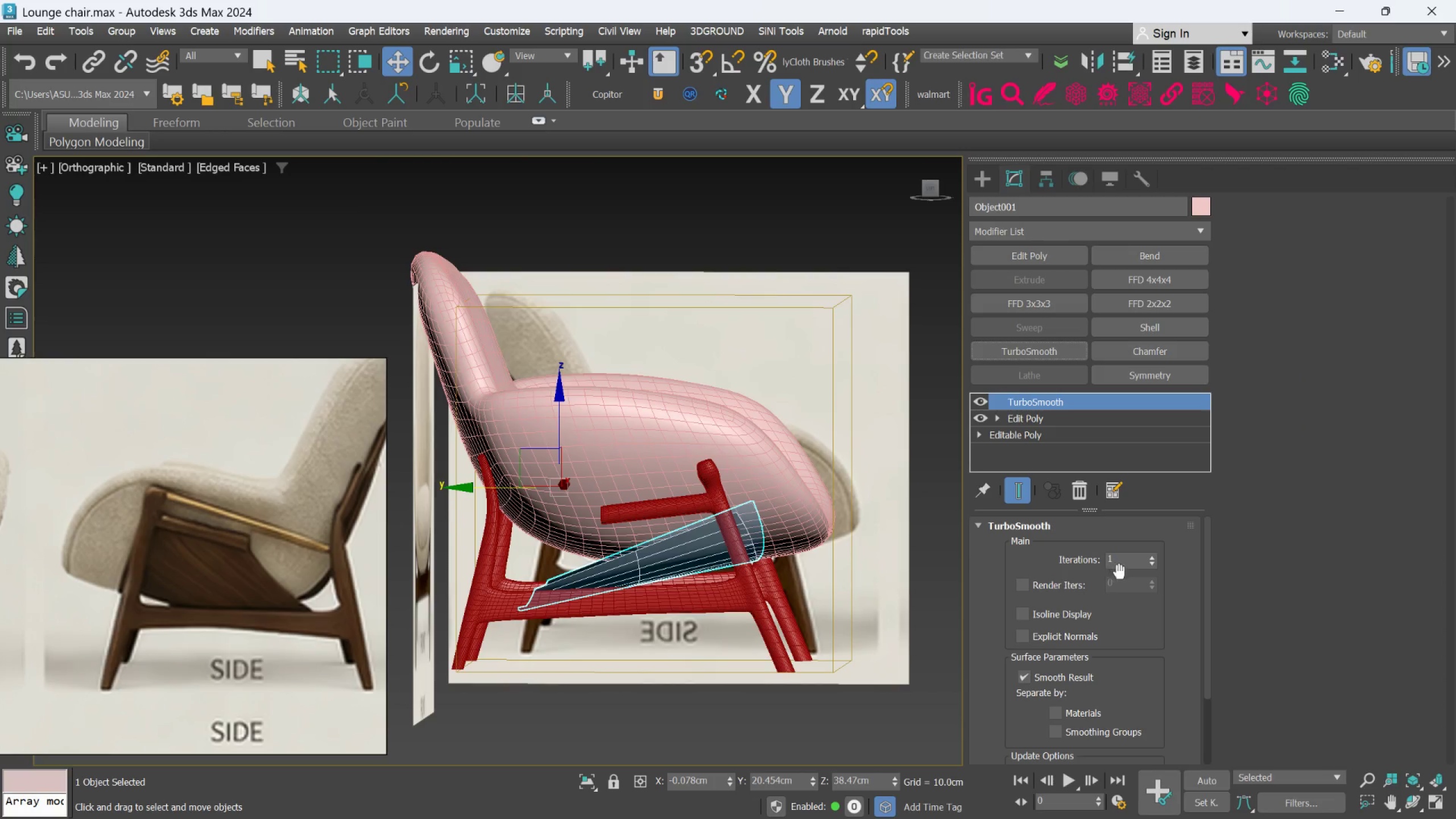 
left_click([1153, 556])
 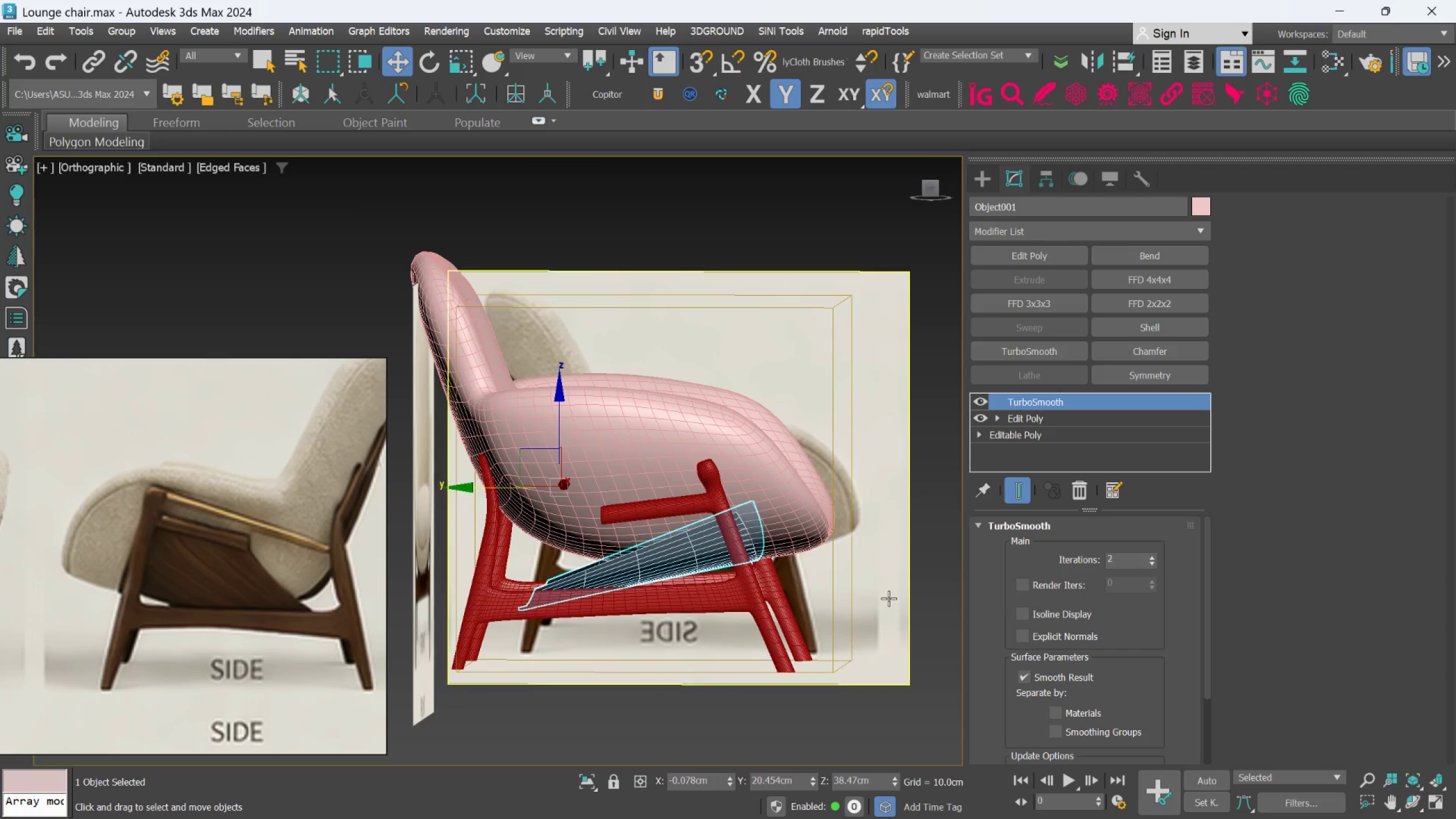 
hold_key(key=AltLeft, duration=1.5)
 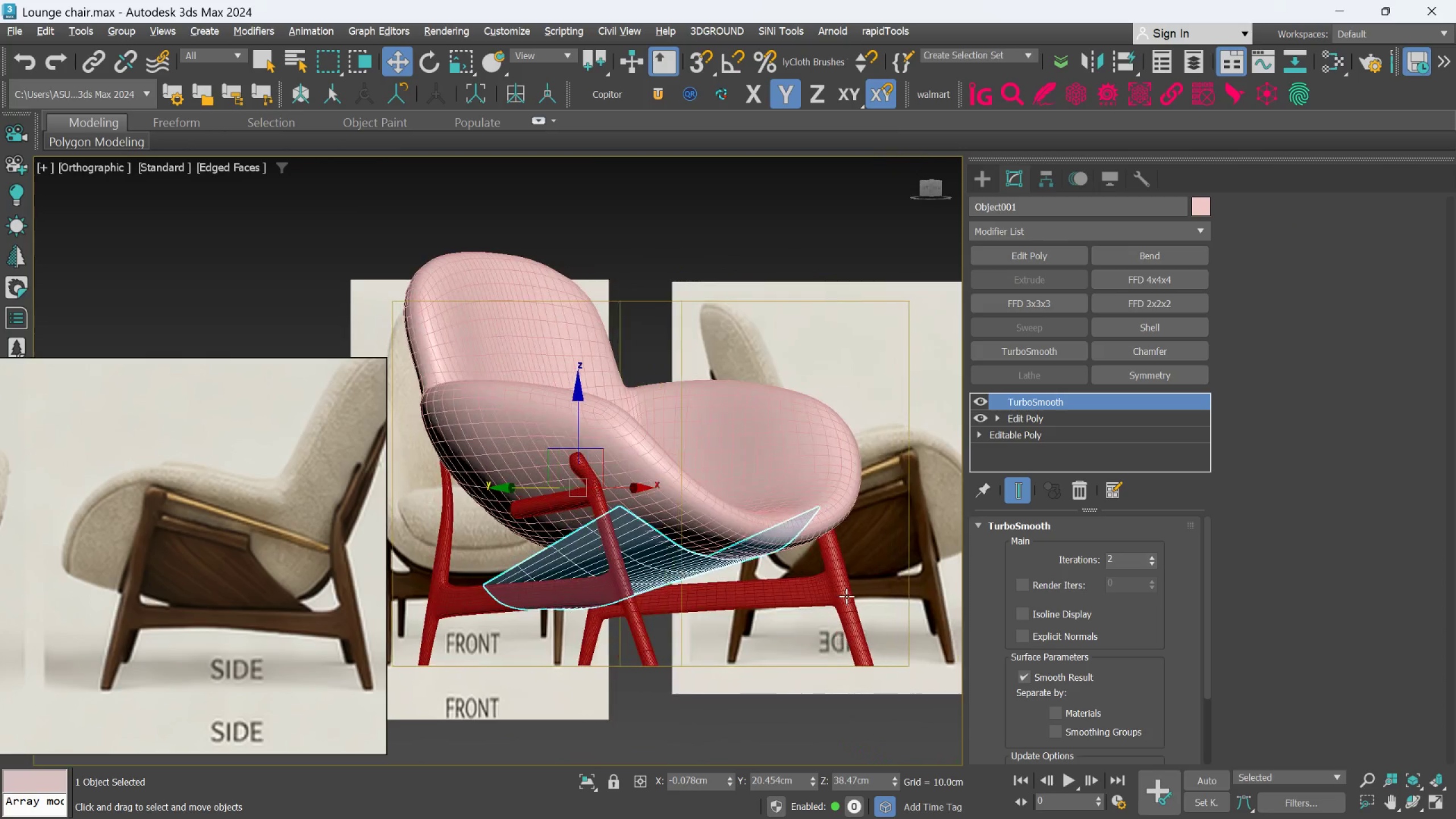 
hold_key(key=AltLeft, duration=1.52)
 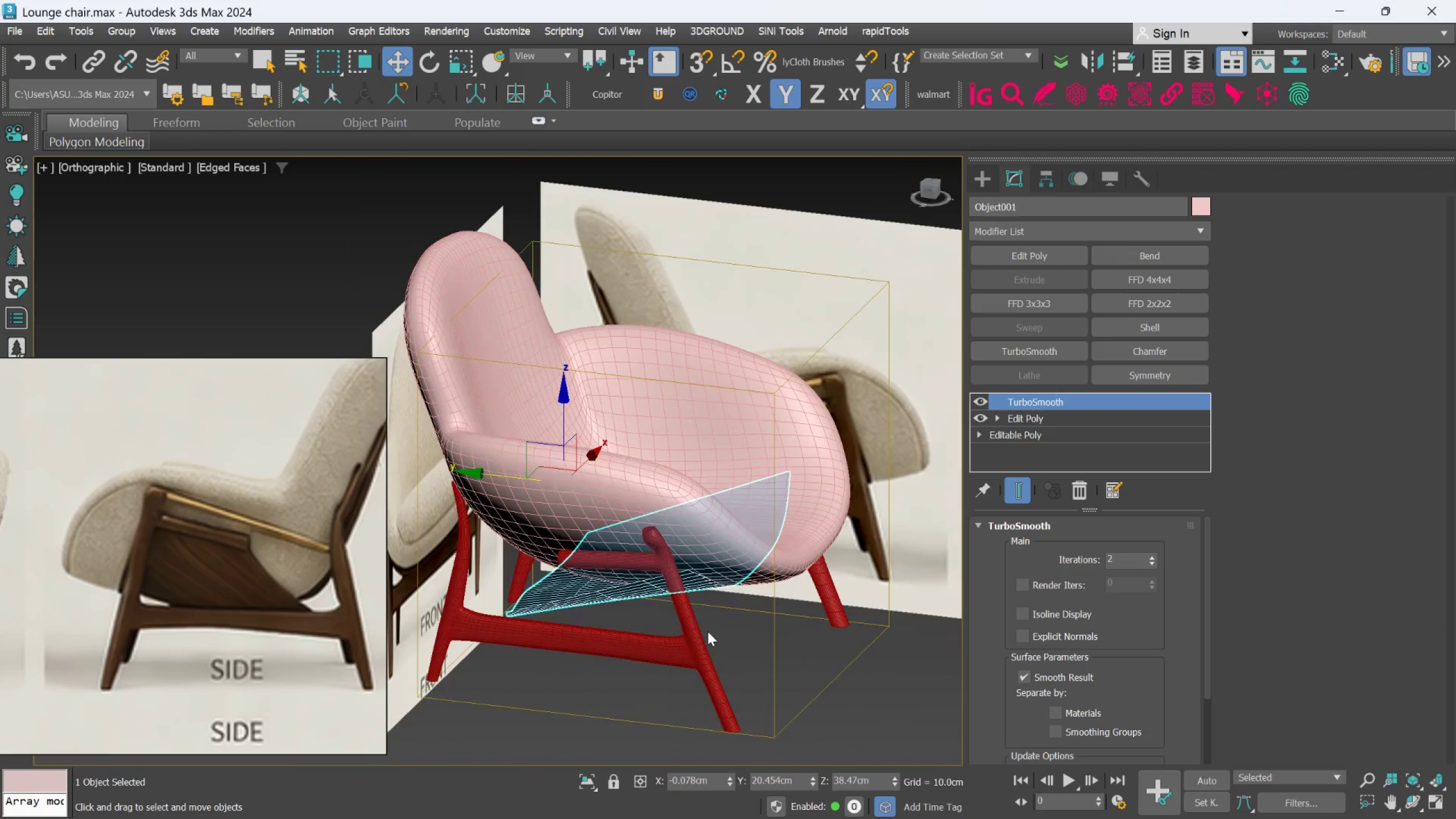 
hold_key(key=AltLeft, duration=1.5)
 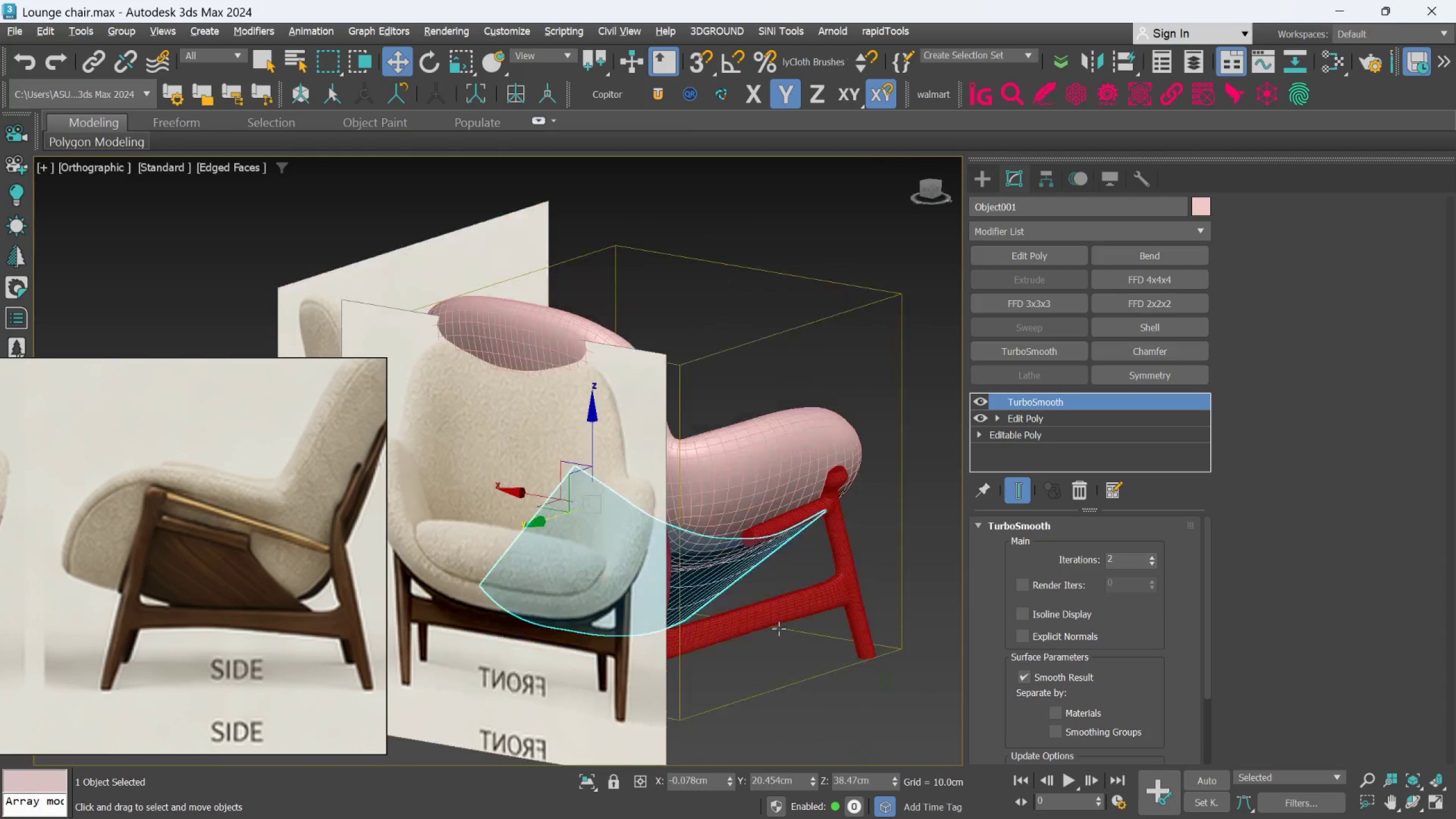 
hold_key(key=AltLeft, duration=0.53)
 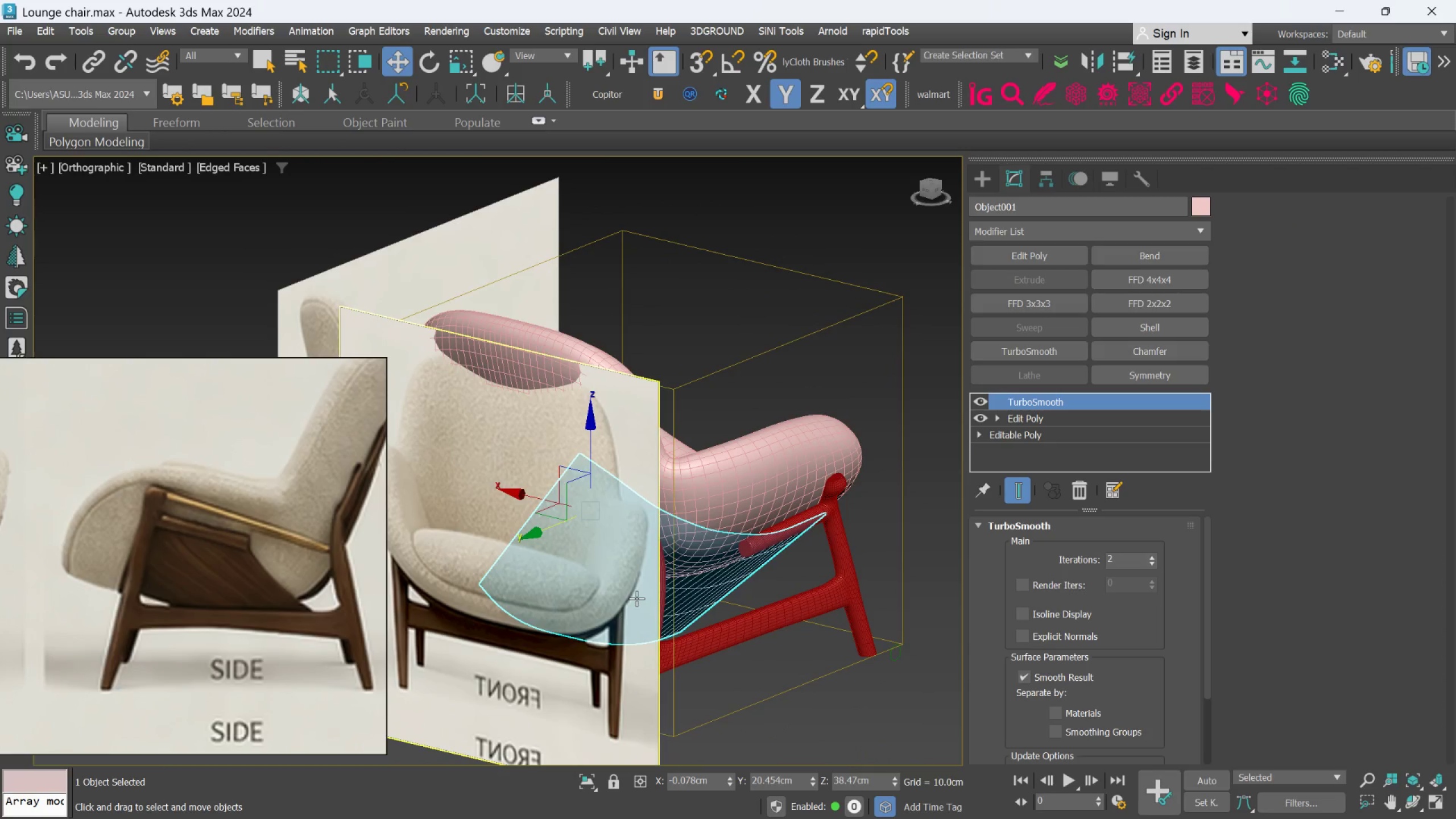 
left_click([636, 598])
 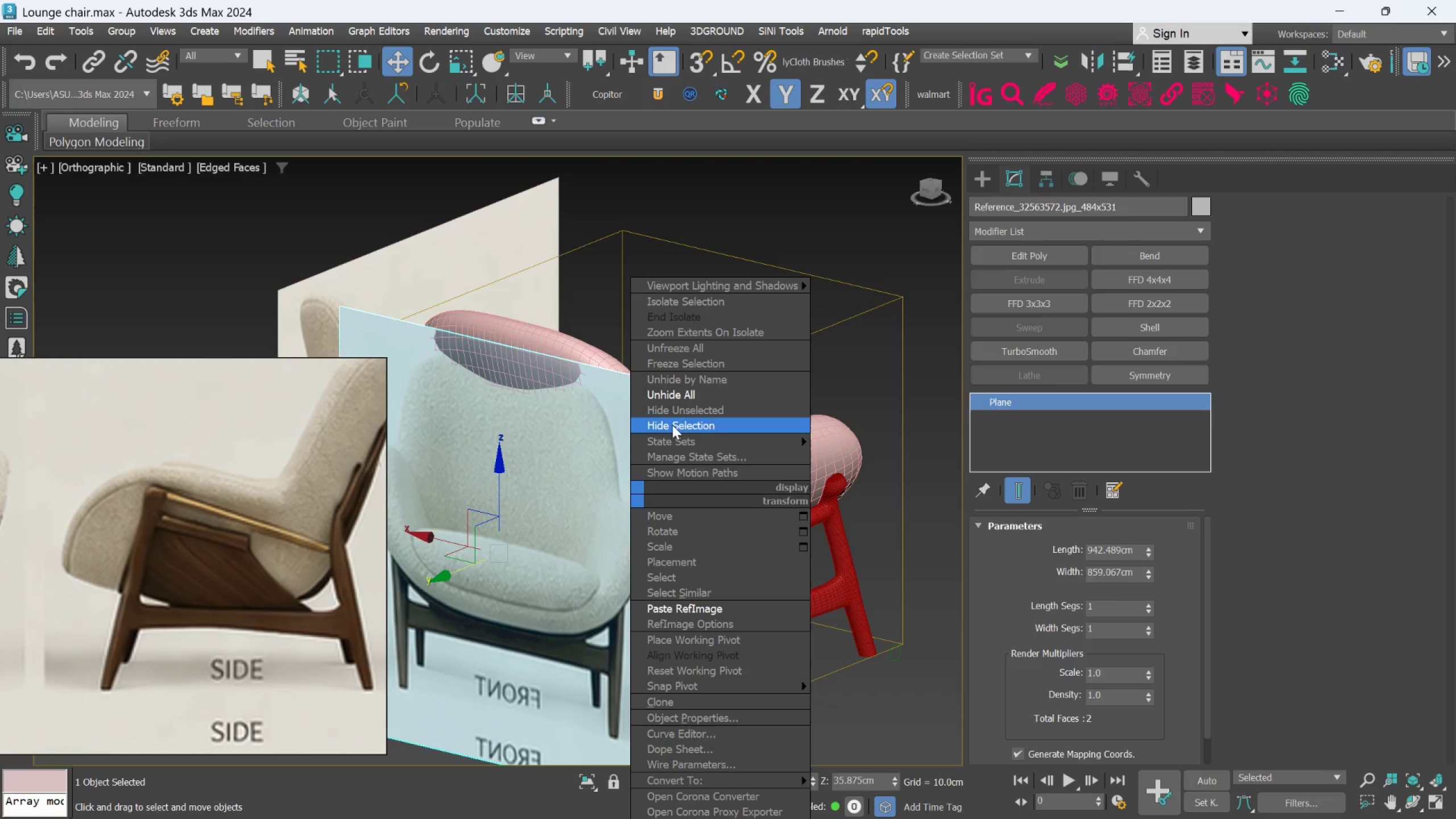 
left_click_drag(start_coordinate=[673, 428], to_coordinate=[673, 526])
 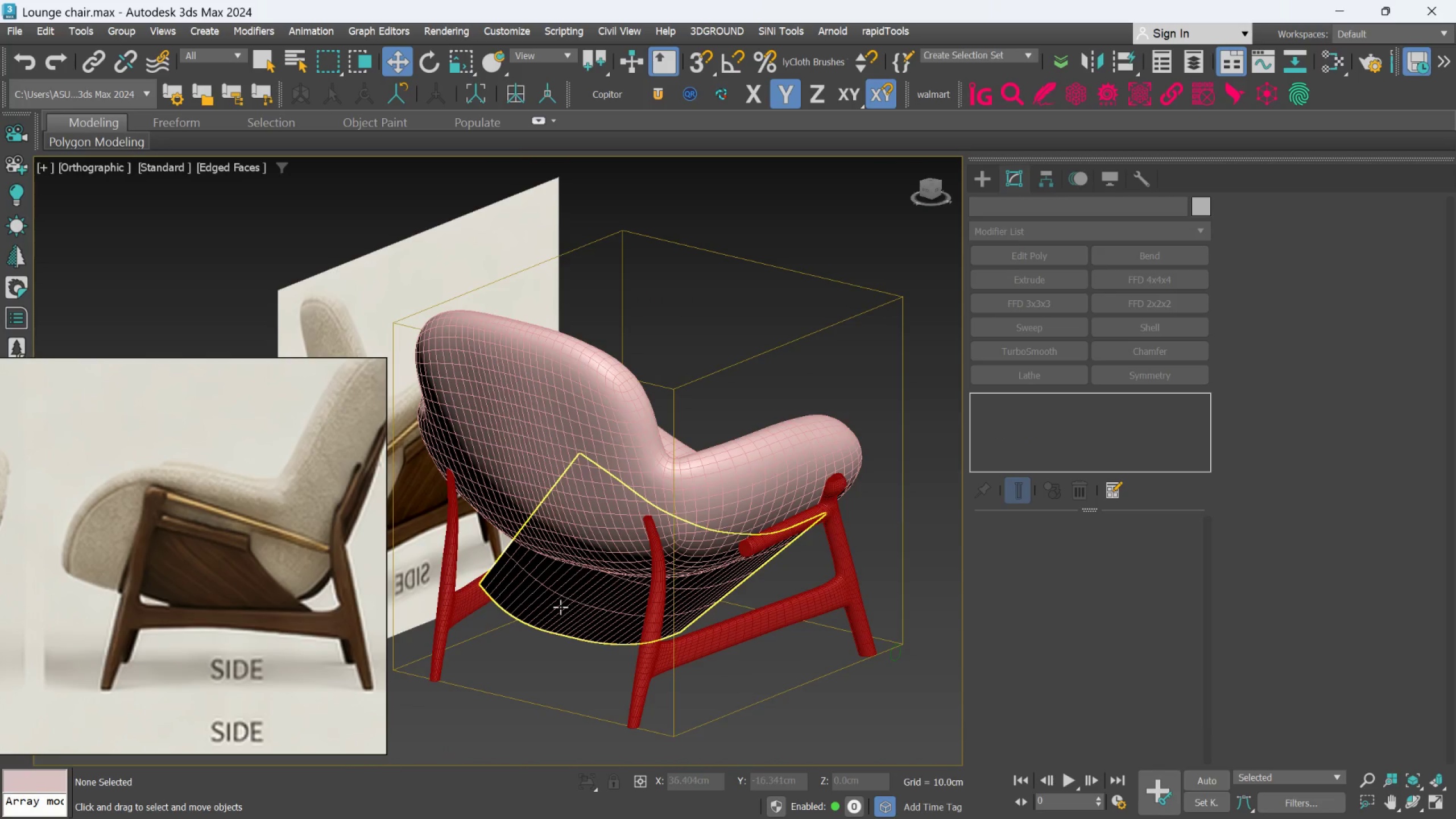 
hold_key(key=AltLeft, duration=0.55)
scroll: coordinate [560, 607], scroll_direction: down, amount: 2.0
 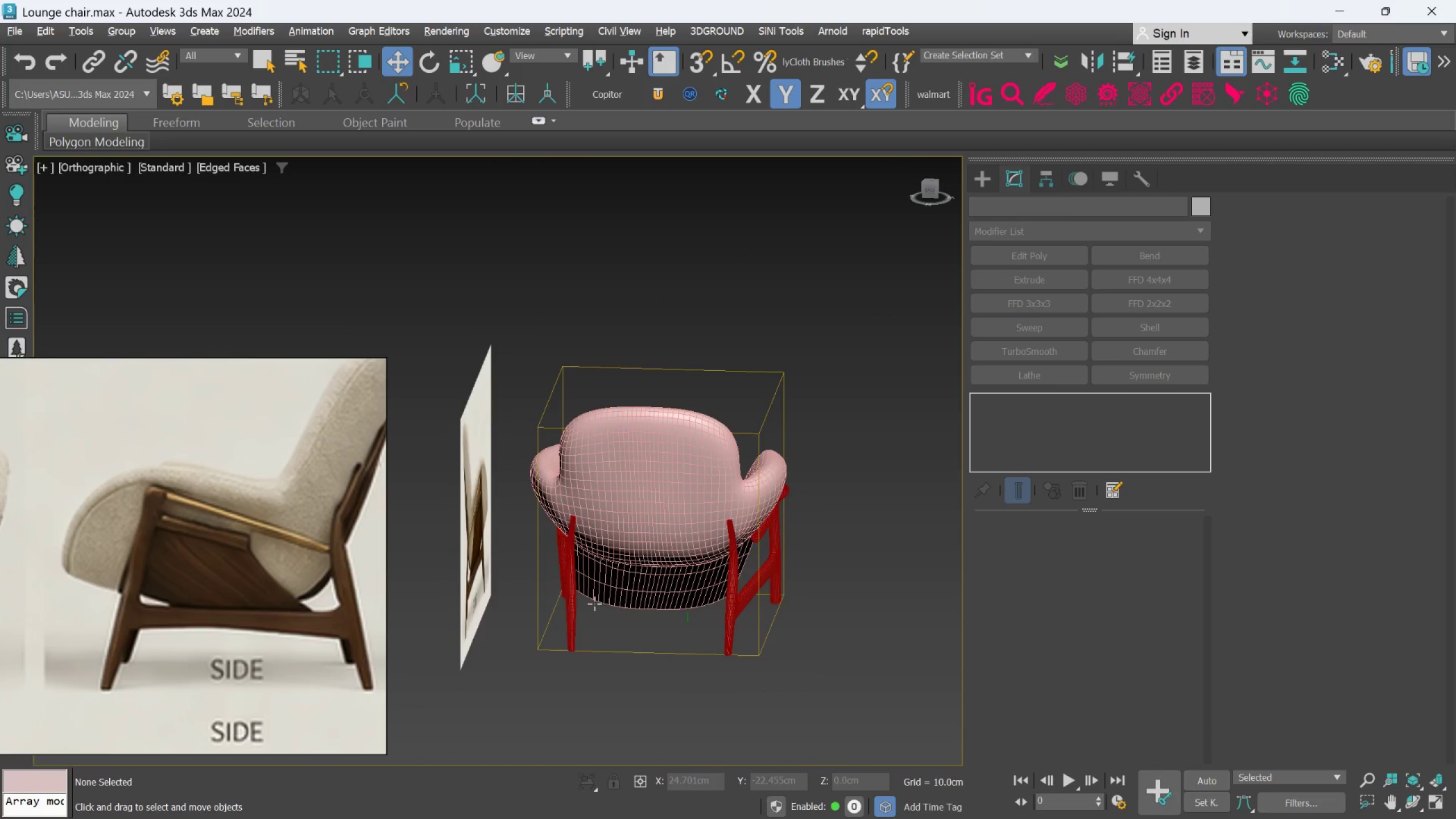 
left_click([477, 580])
 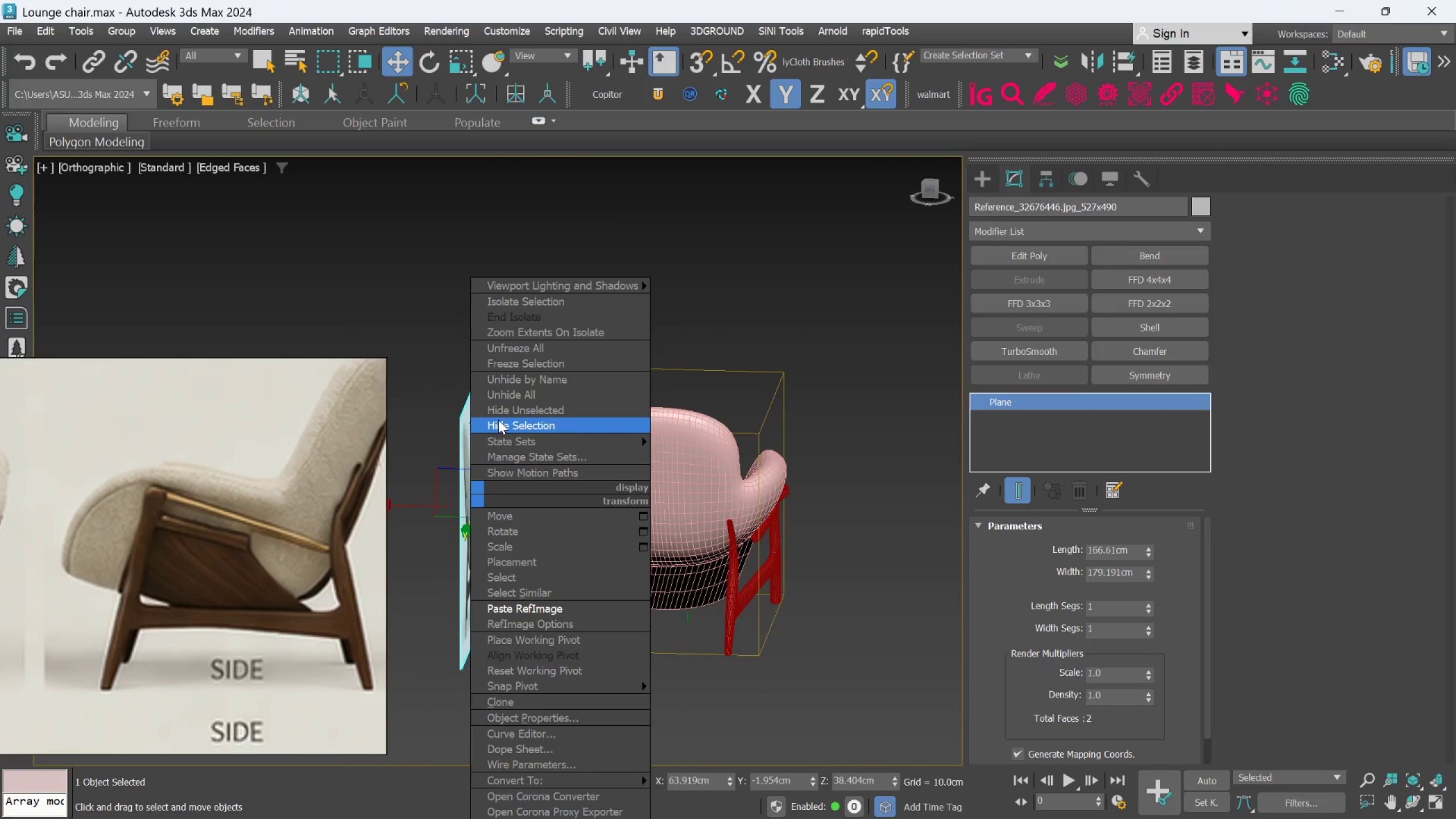 
left_click_drag(start_coordinate=[498, 421], to_coordinate=[498, 501])
 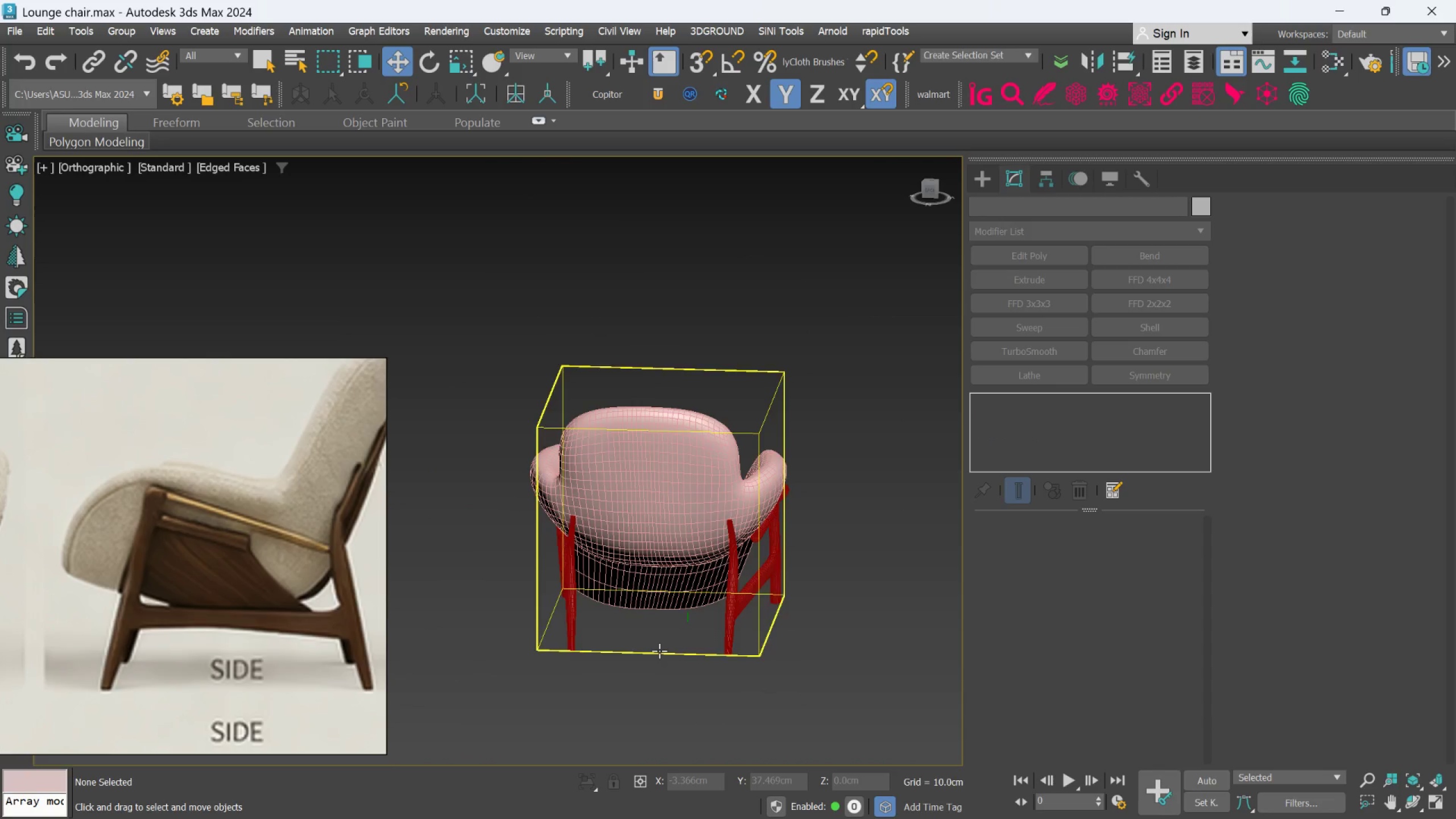 
hold_key(key=AltLeft, duration=0.91)
 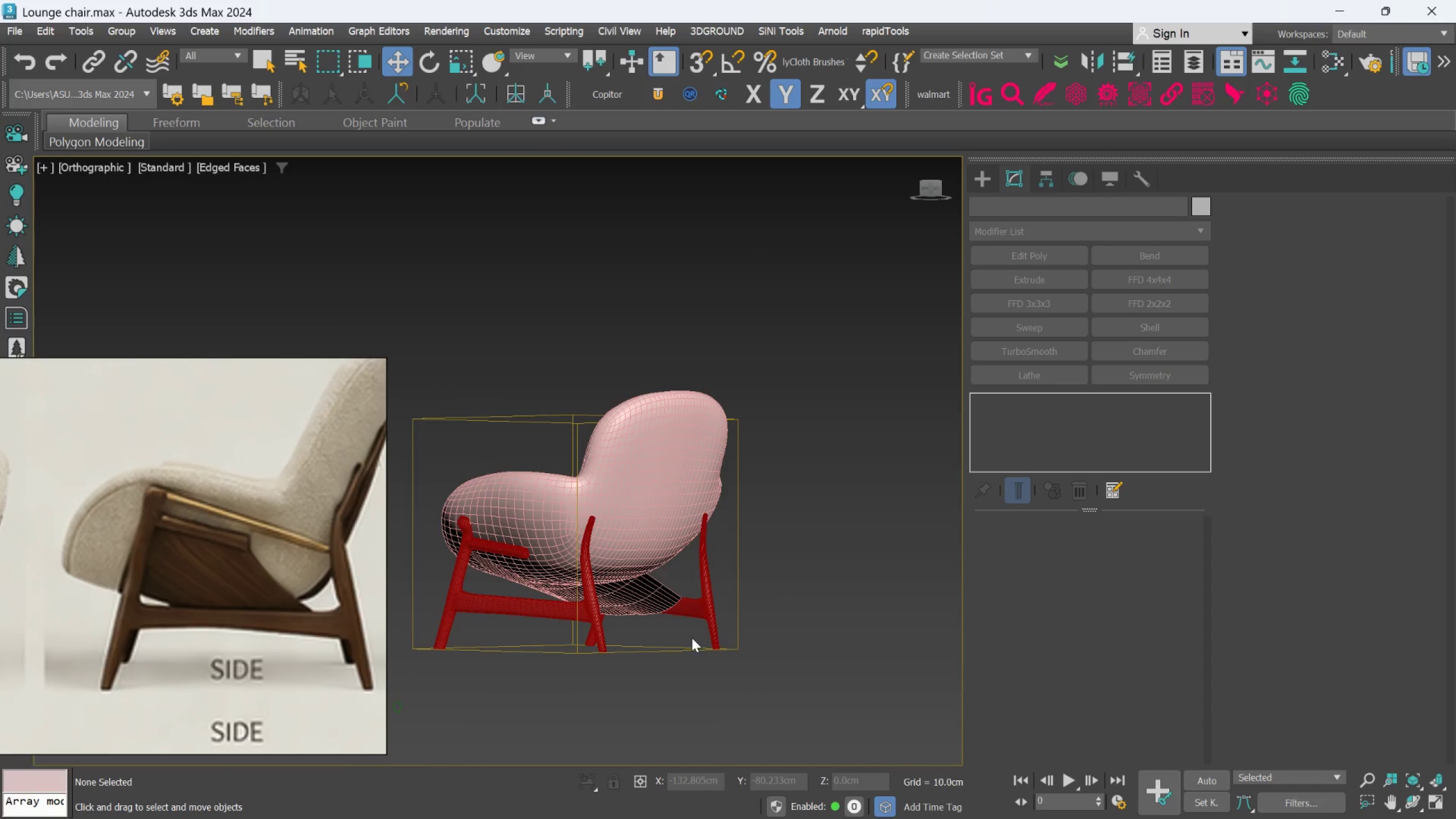 
hold_key(key=AltLeft, duration=0.62)
 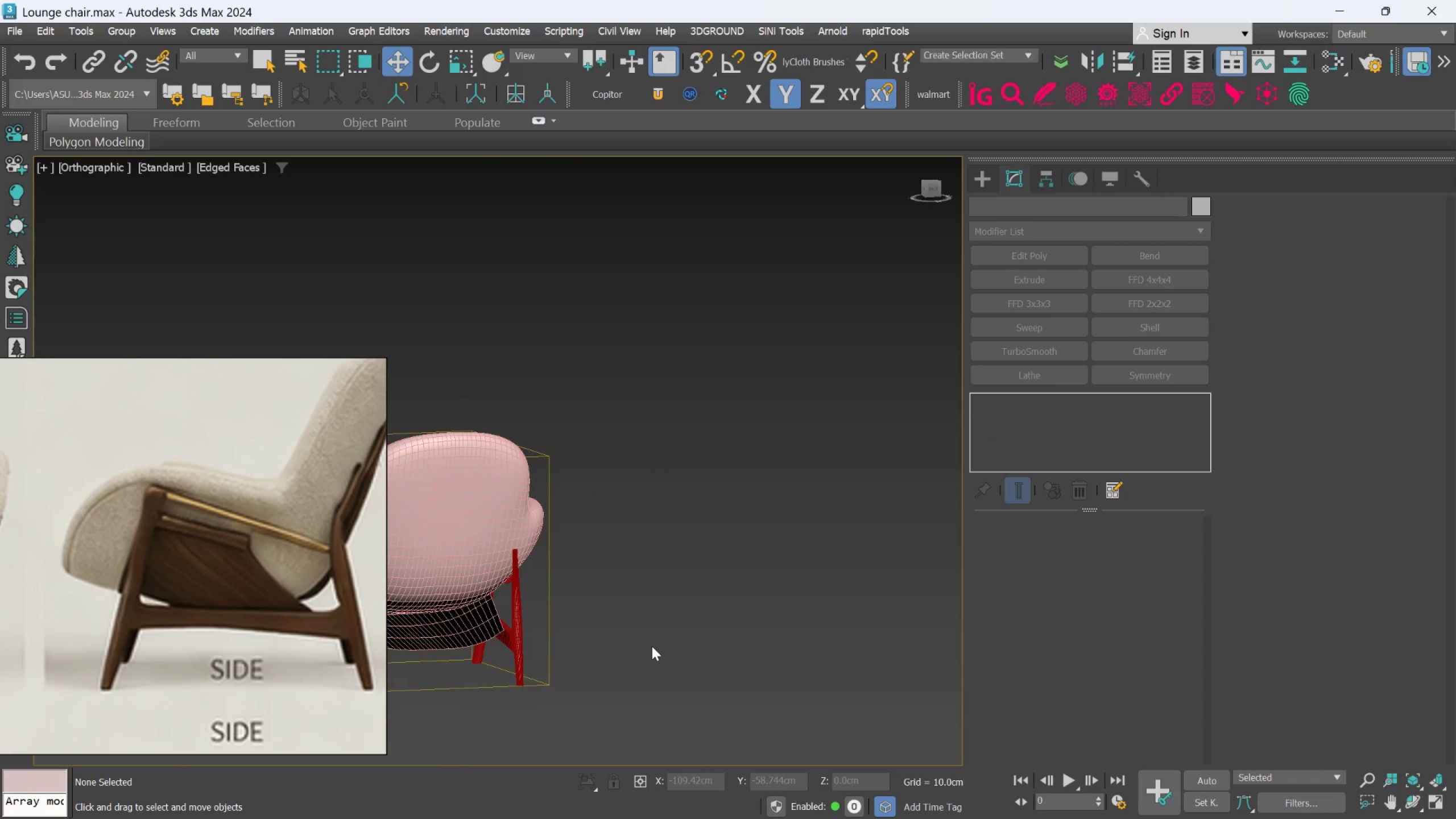 
hold_key(key=AltLeft, duration=0.53)
 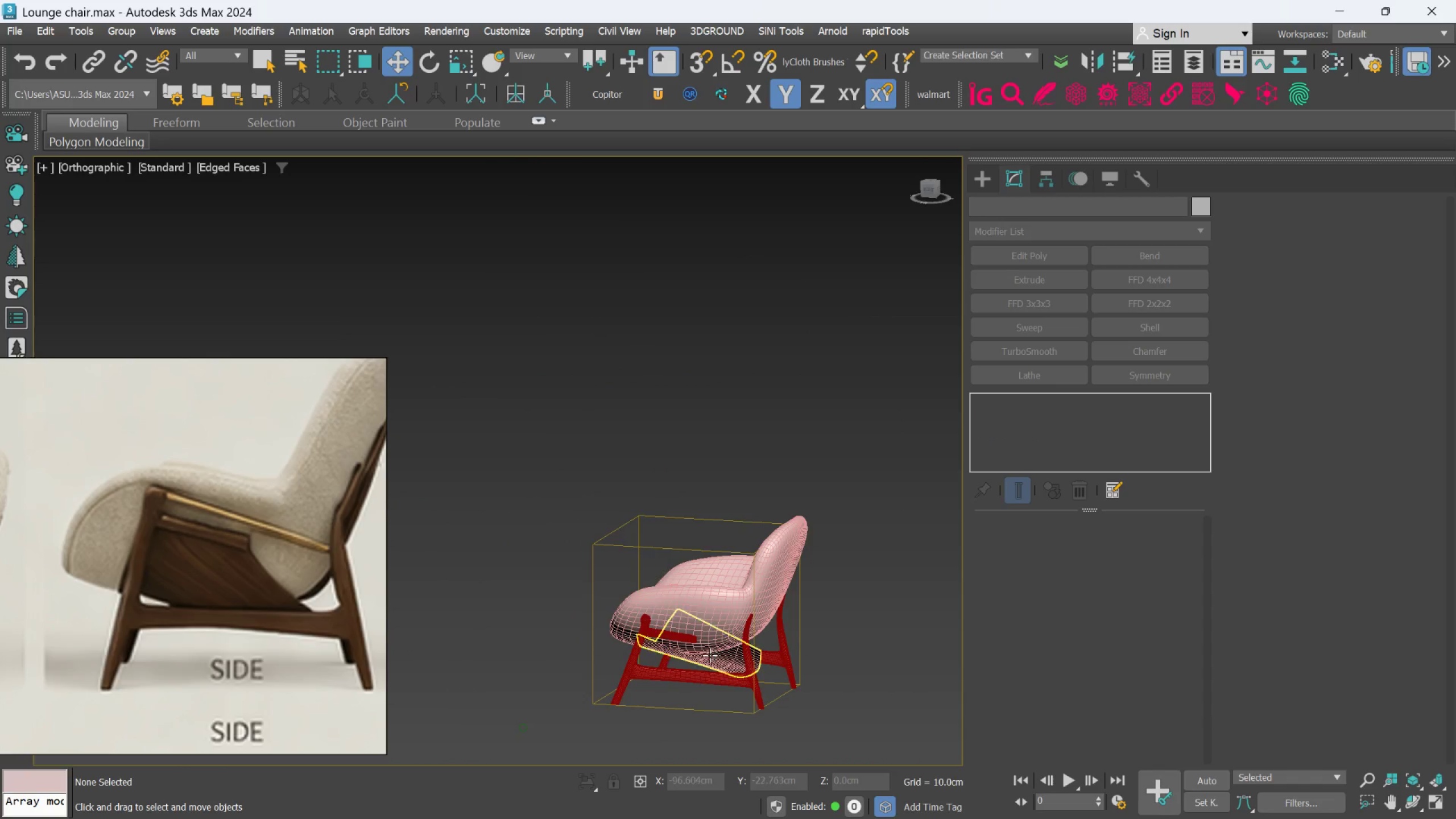 
scroll: coordinate [652, 646], scroll_direction: down, amount: 1.0
 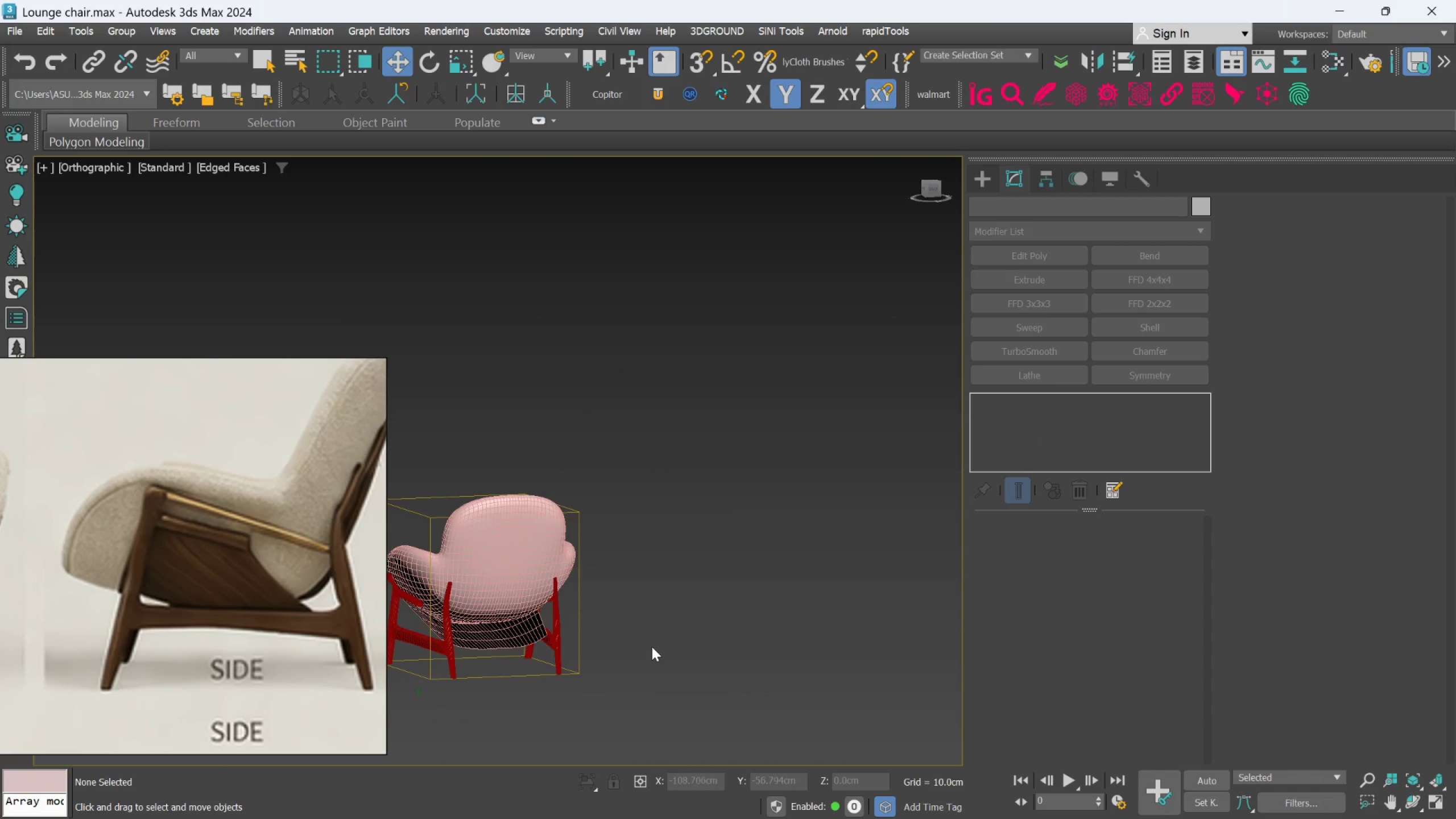 
scroll: coordinate [710, 655], scroll_direction: up, amount: 2.0
 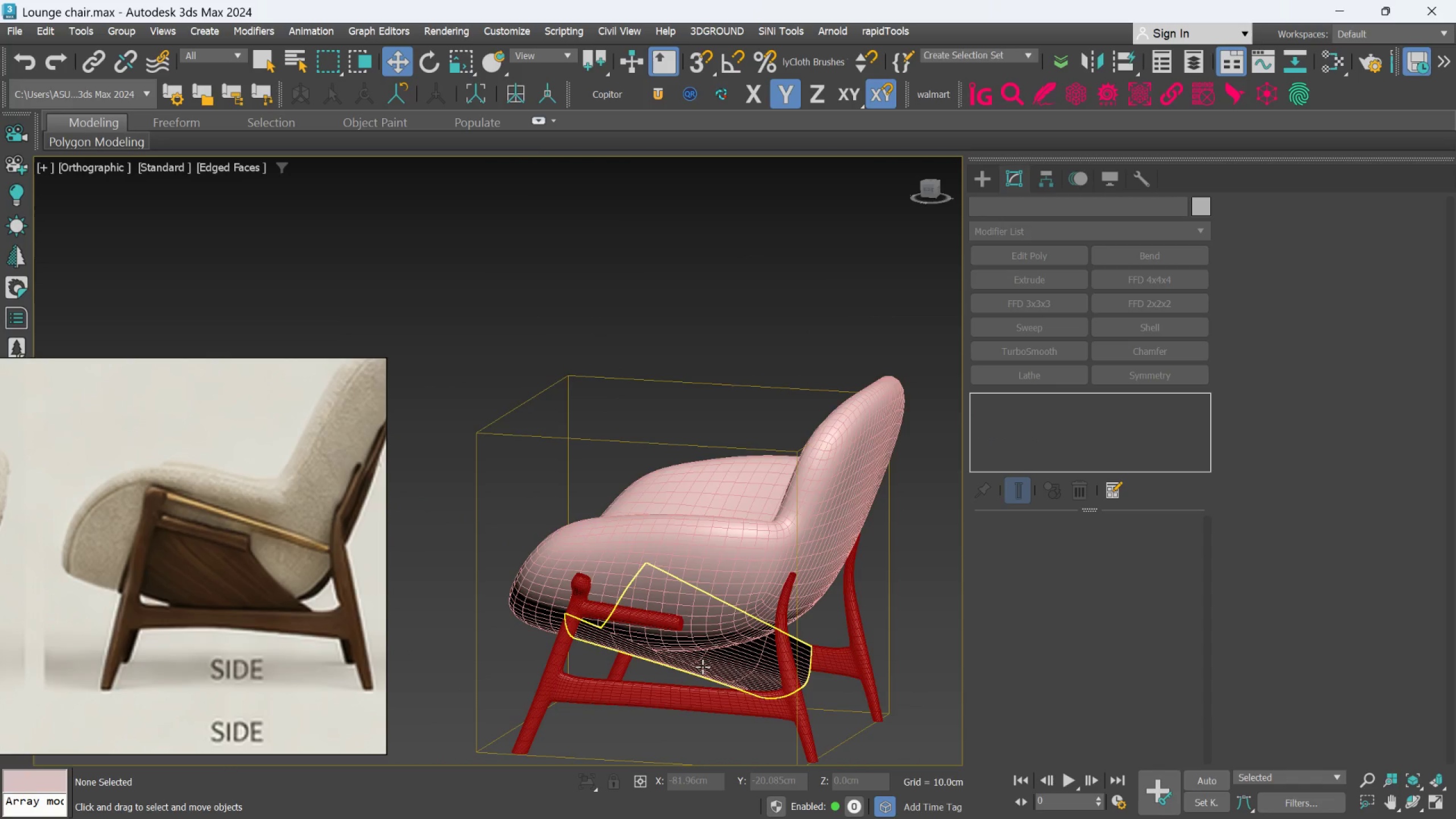 
hold_key(key=AltLeft, duration=0.53)
 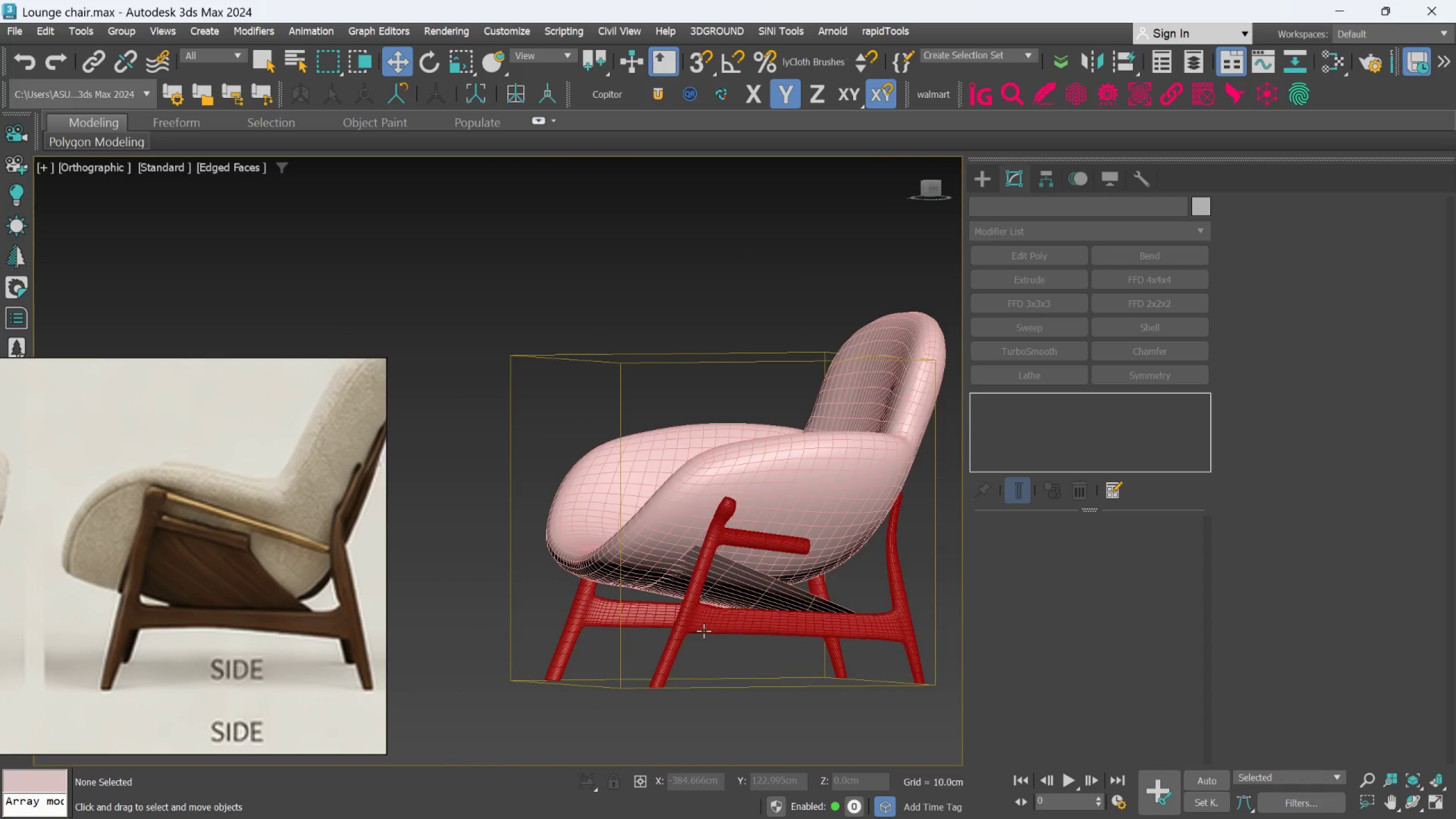 
scroll: coordinate [779, 602], scroll_direction: up, amount: 2.0
 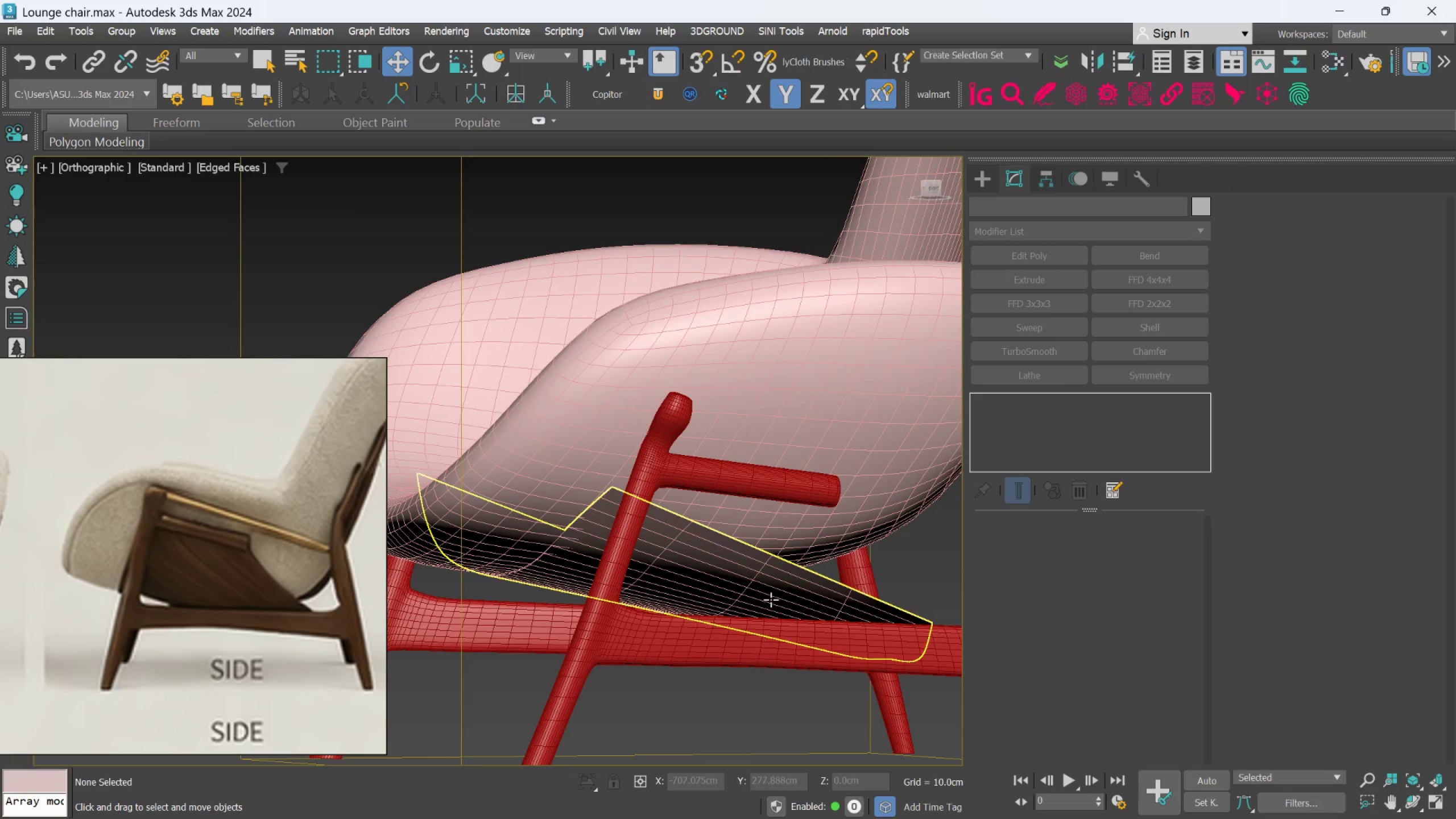 
left_click([771, 599])
 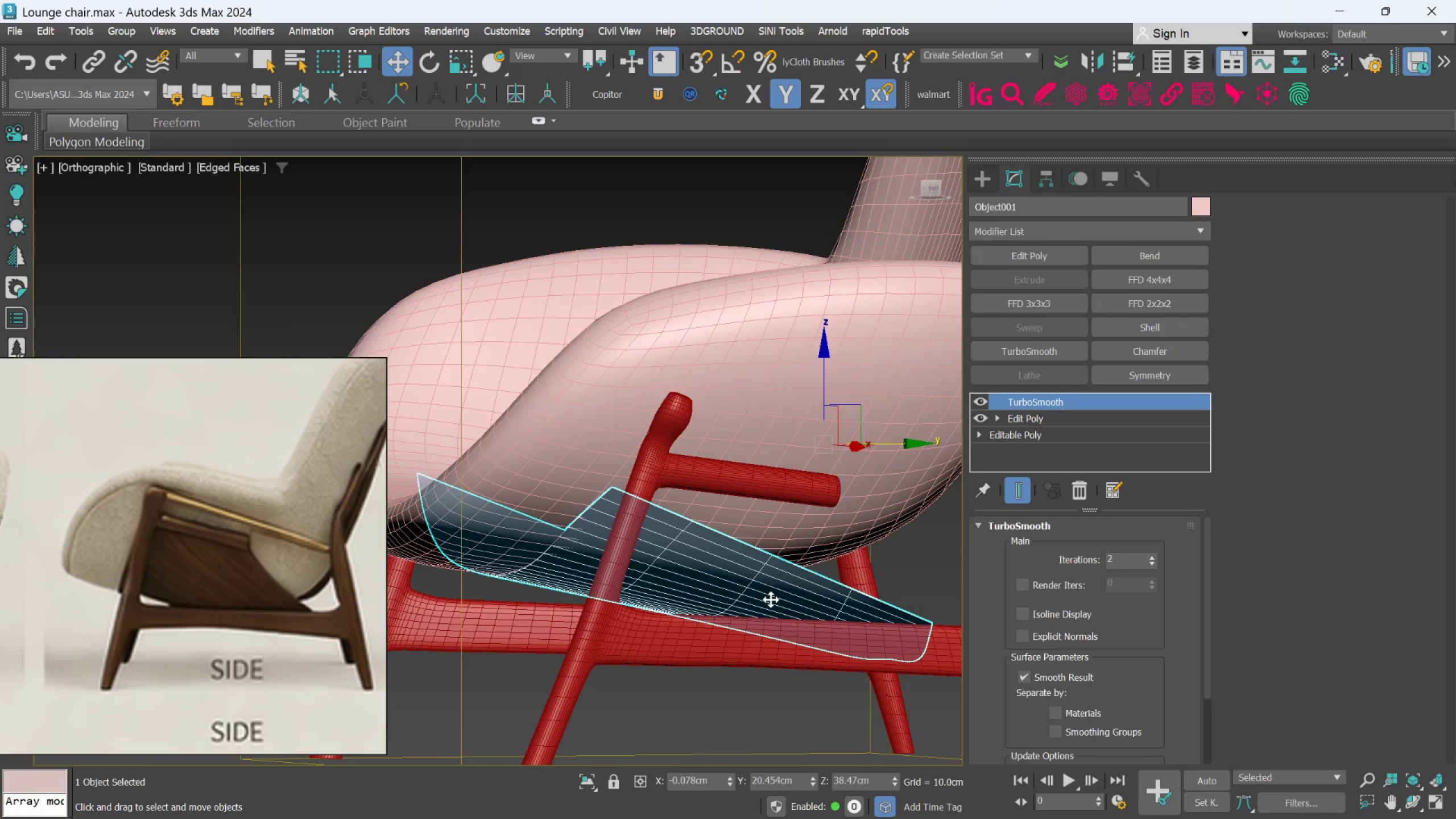 
hold_key(key=AltLeft, duration=1.08)
 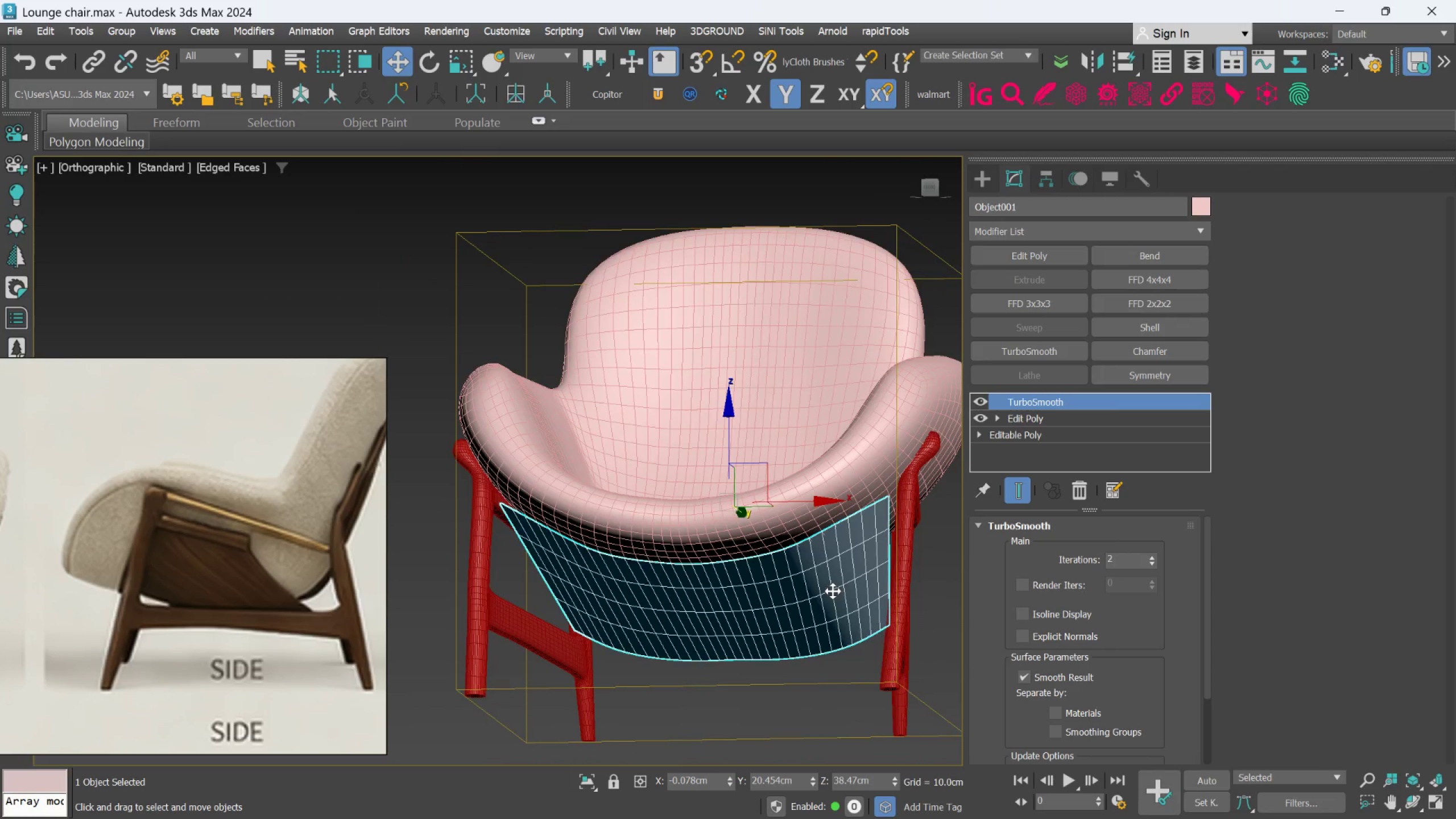 
scroll: coordinate [770, 599], scroll_direction: down, amount: 1.0
 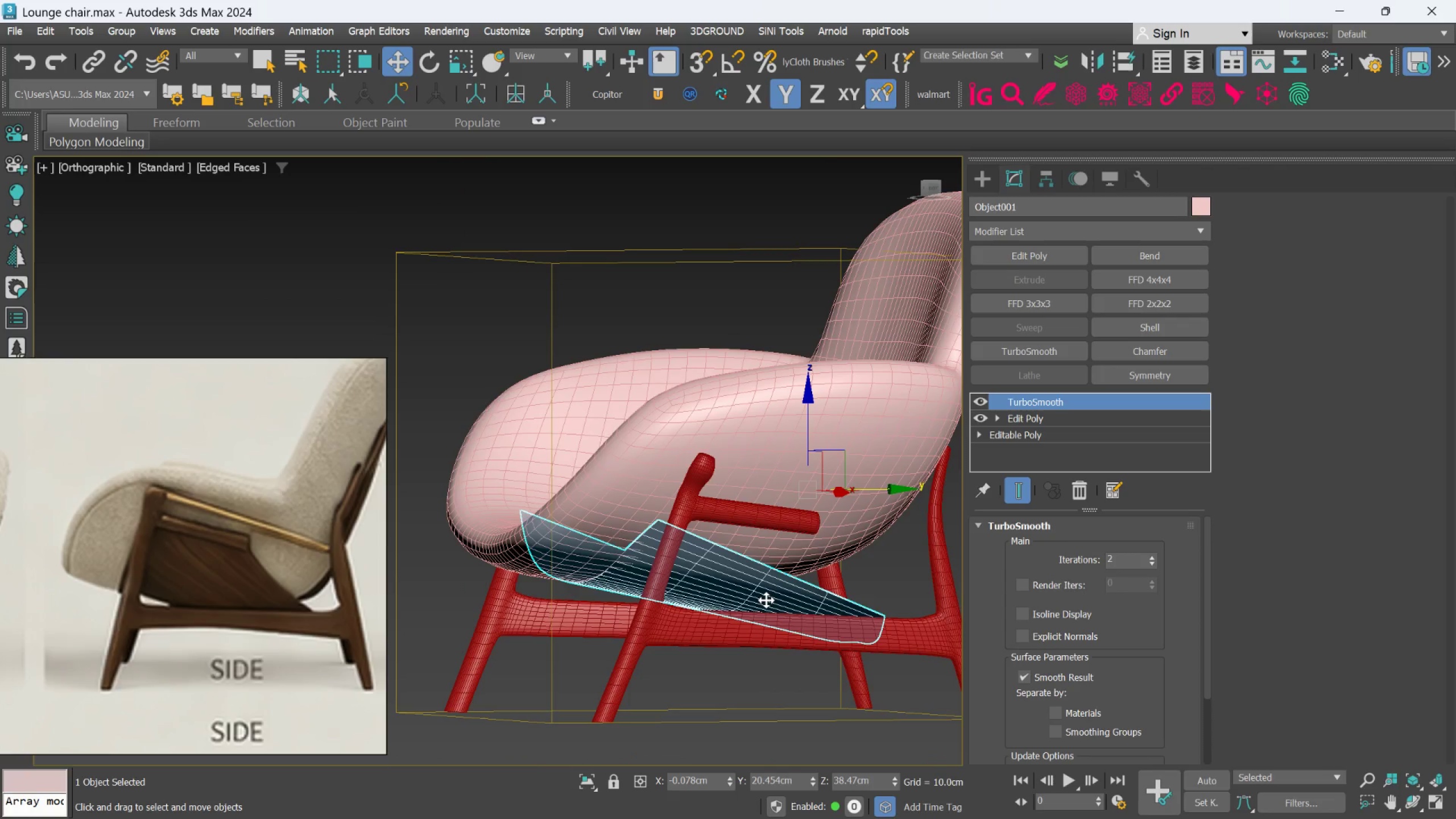 
hold_key(key=AltLeft, duration=0.83)
 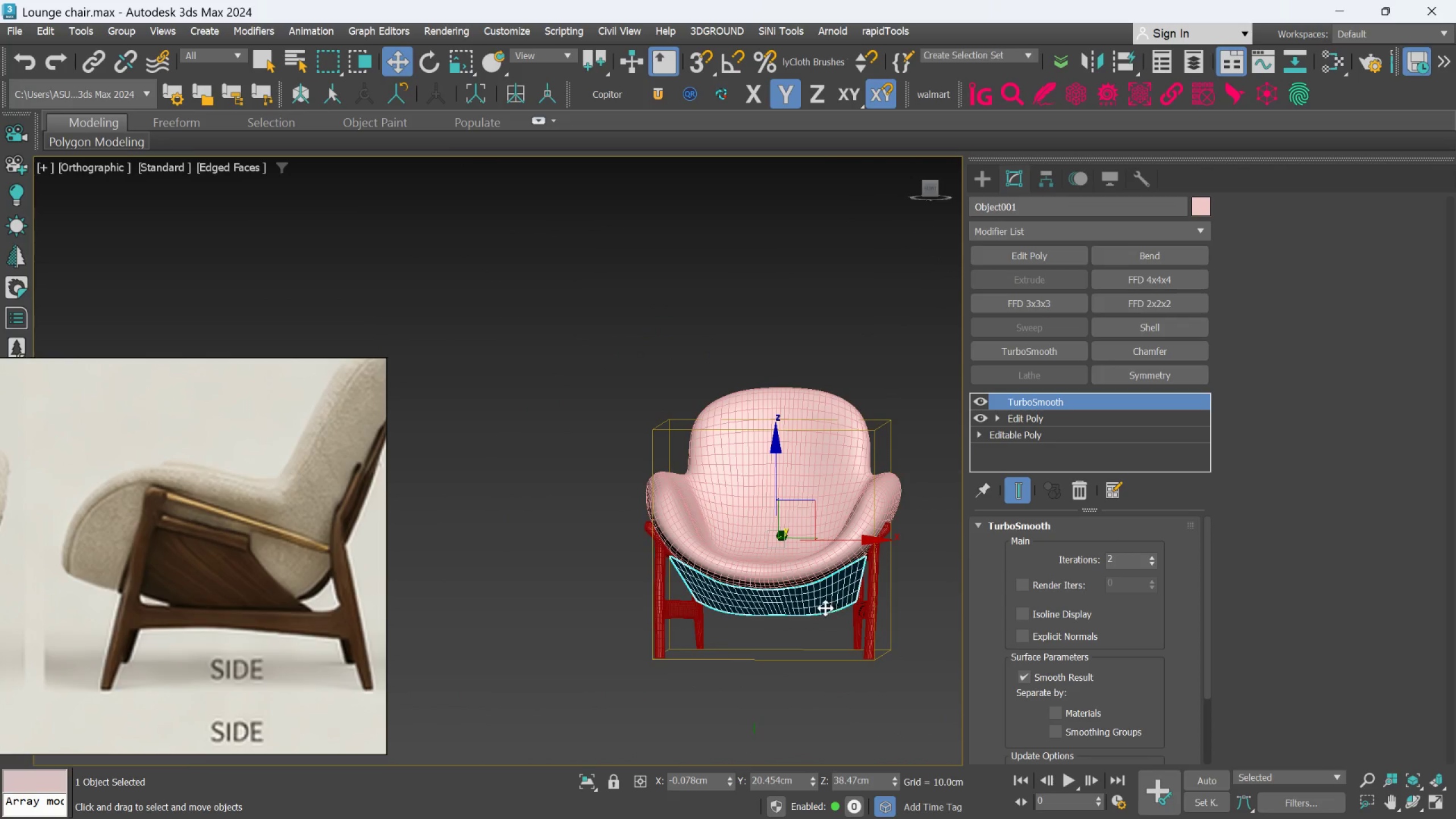 
scroll: coordinate [830, 593], scroll_direction: down, amount: 2.0
 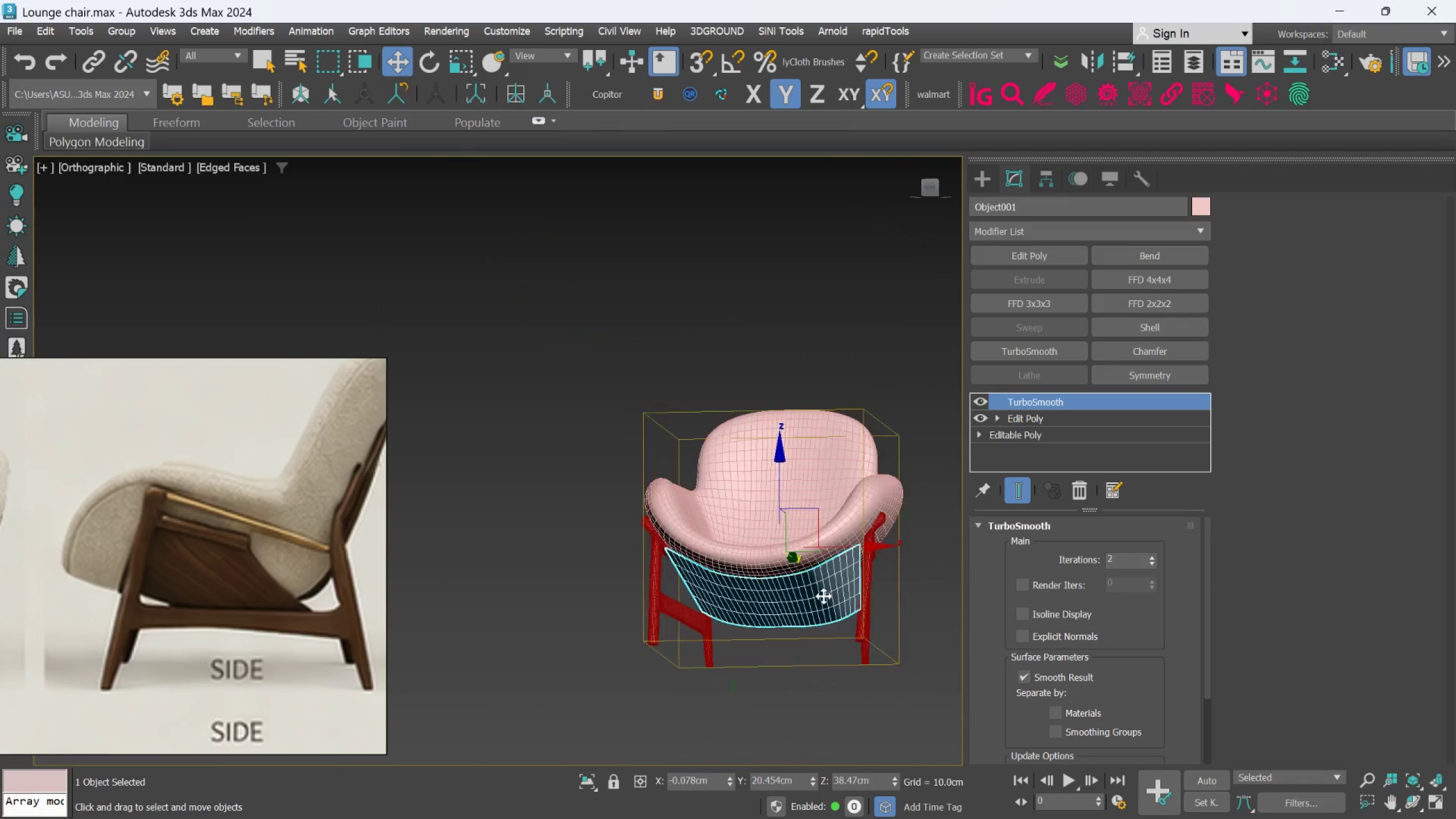 
hold_key(key=AltLeft, duration=1.3)
 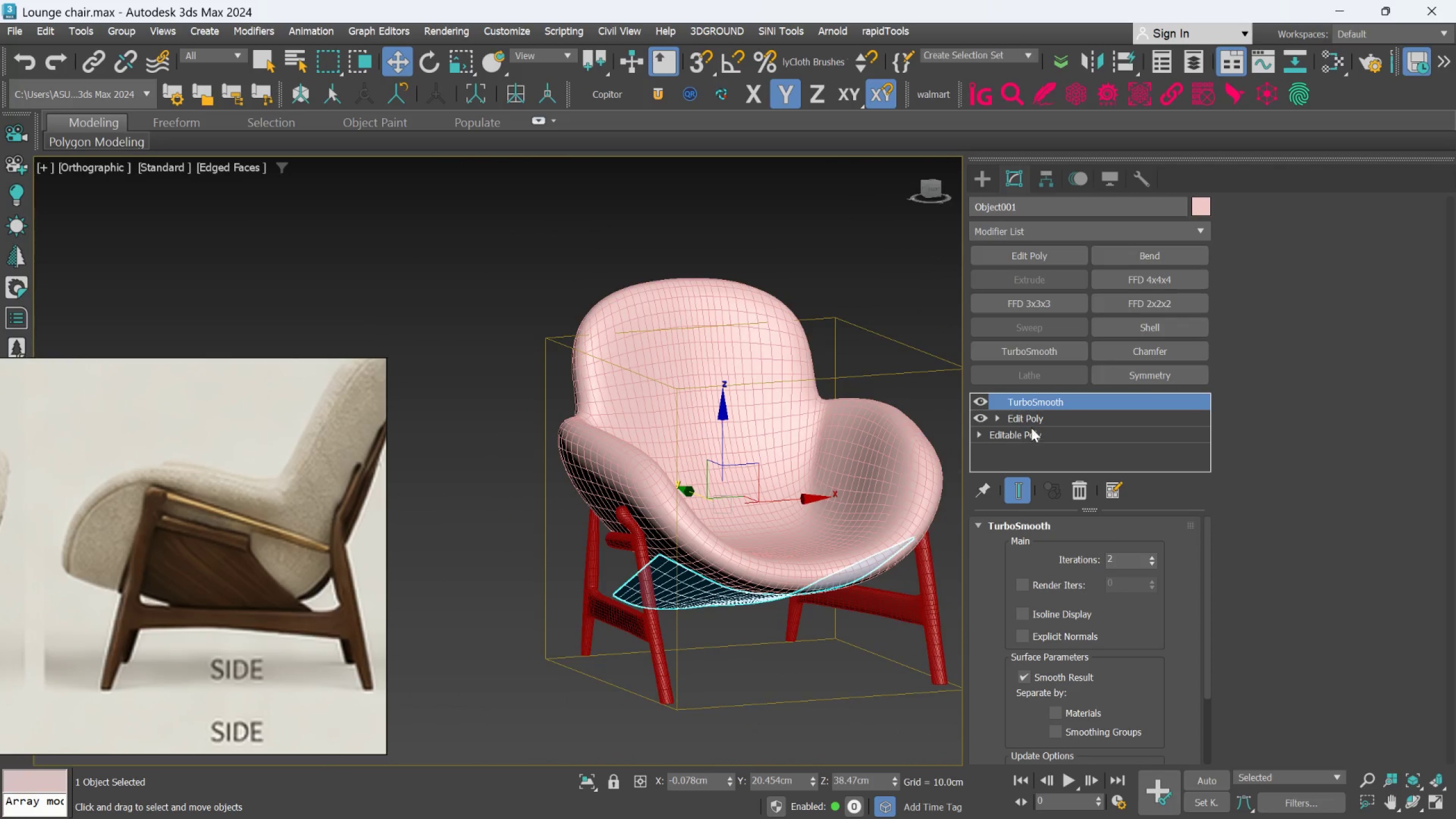 
scroll: coordinate [824, 607], scroll_direction: up, amount: 1.0
 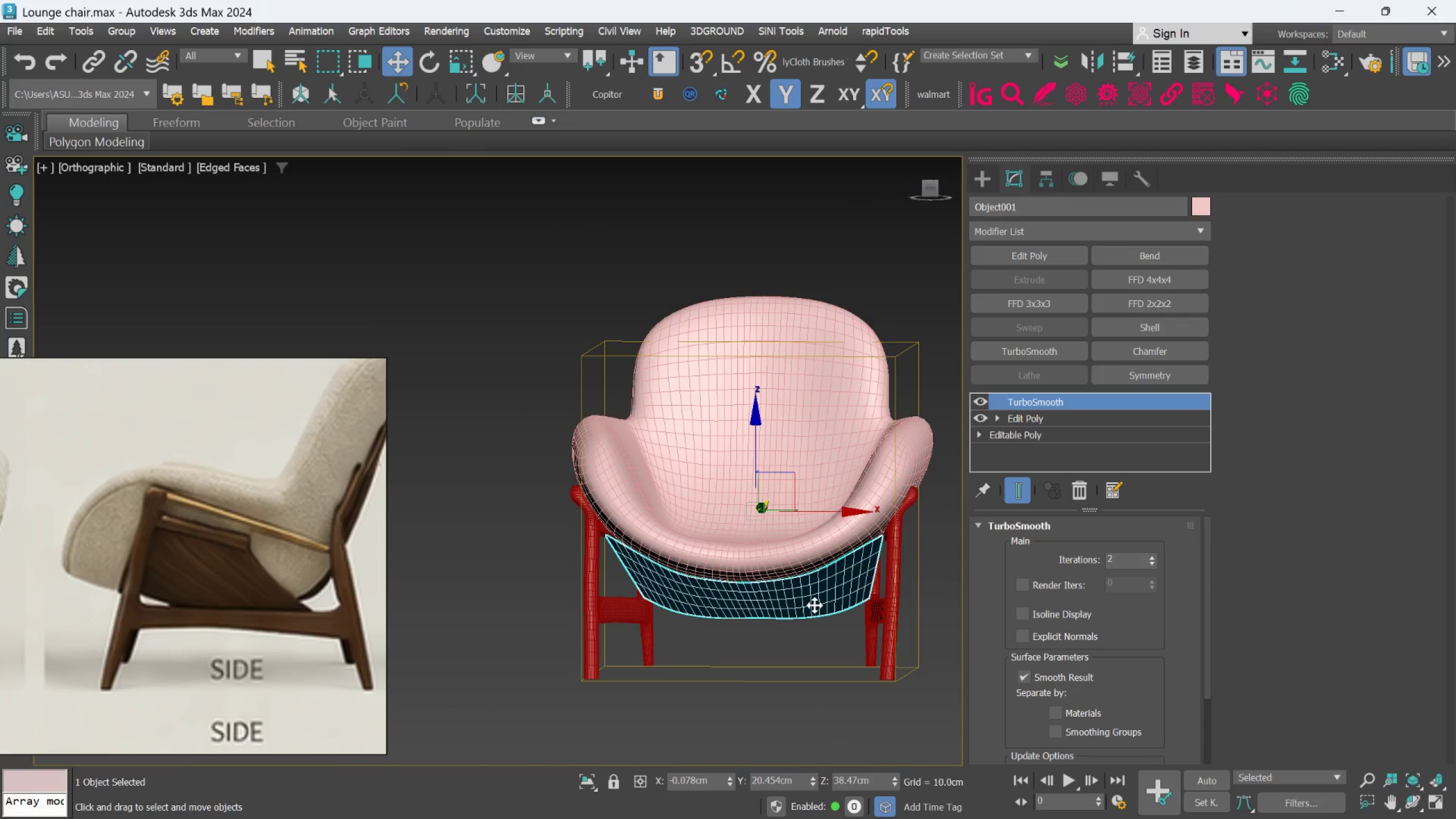 
left_click([1035, 421])
 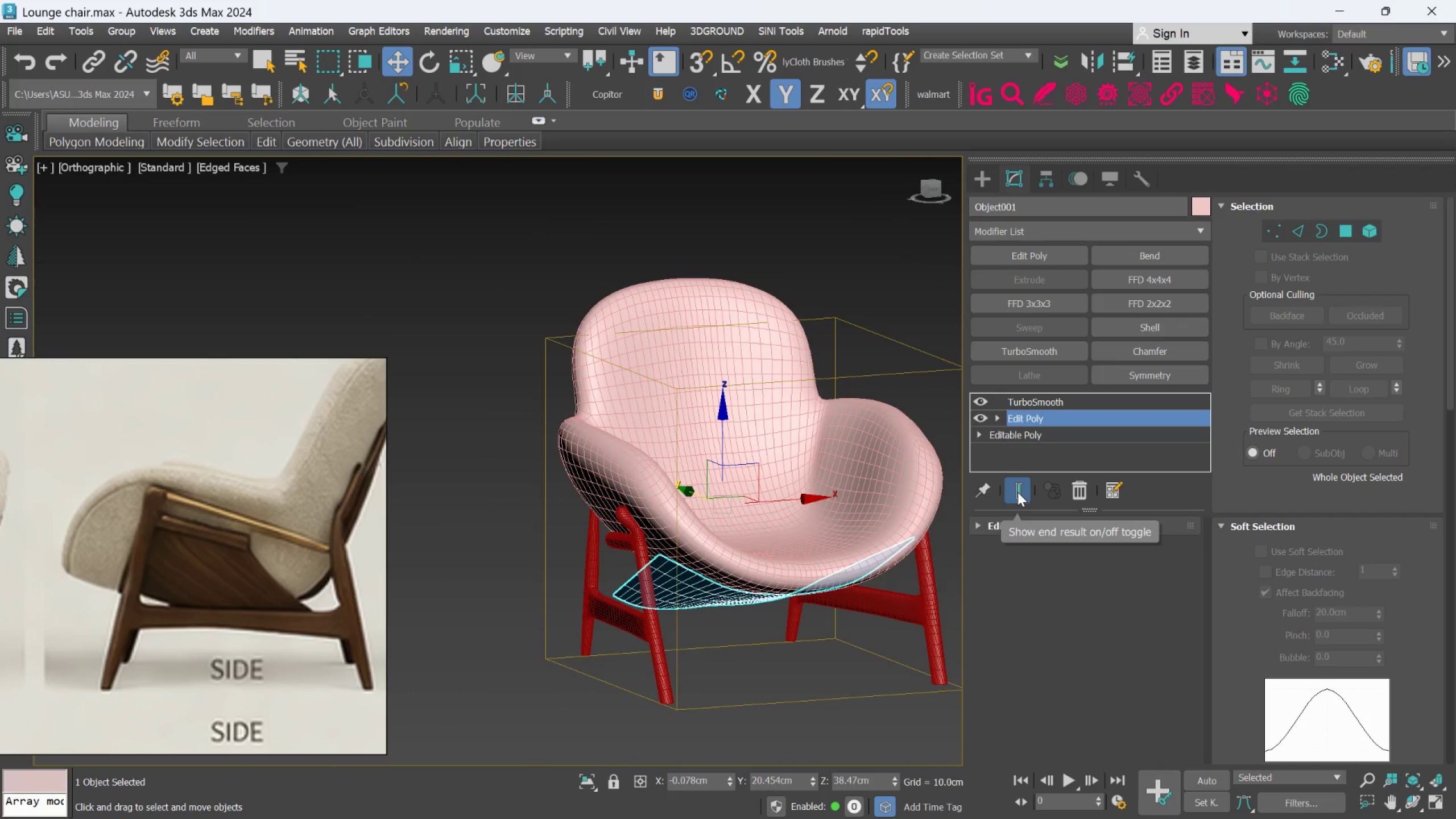 
left_click([1017, 492])
 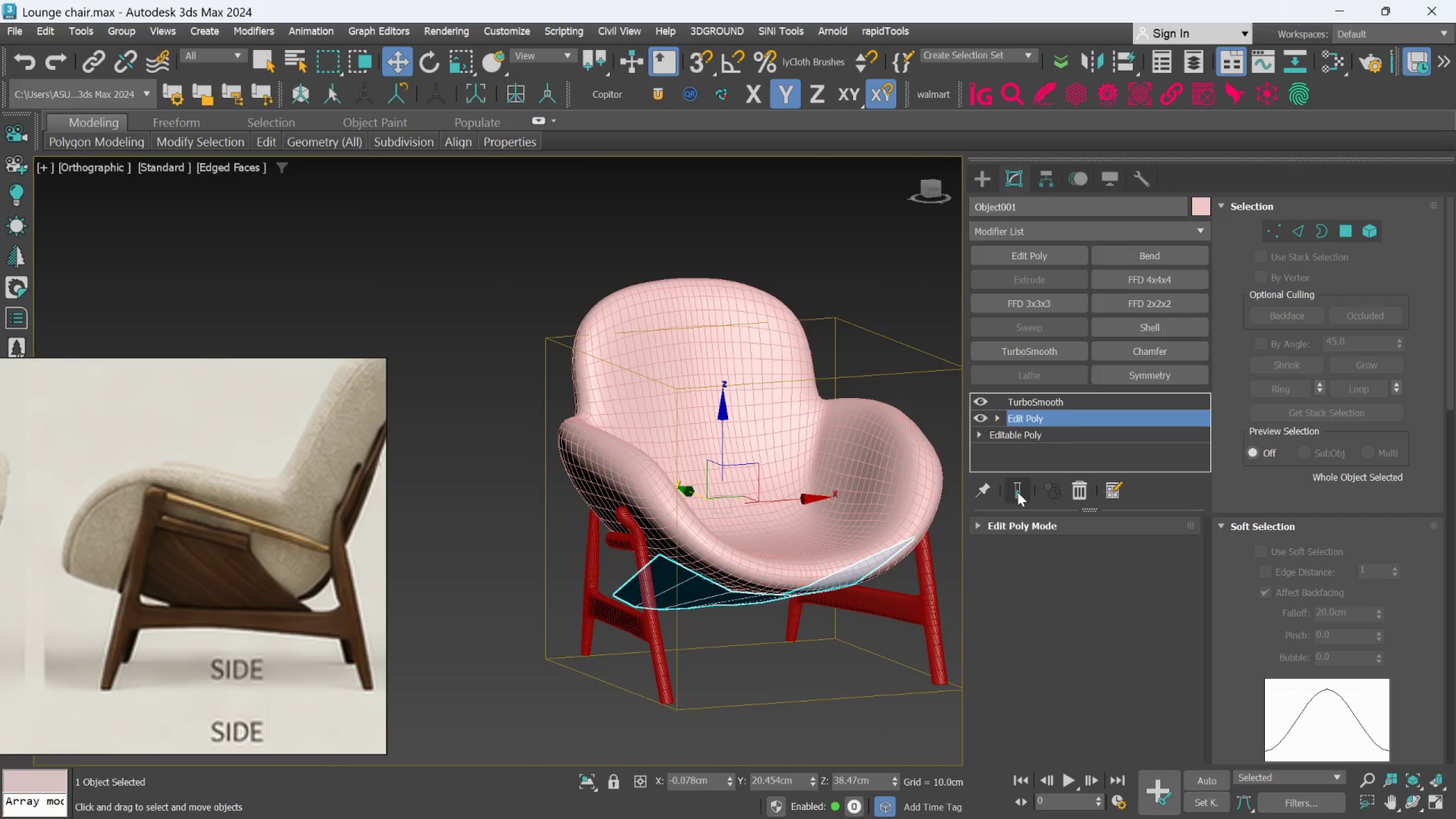 
left_click([1017, 492])
 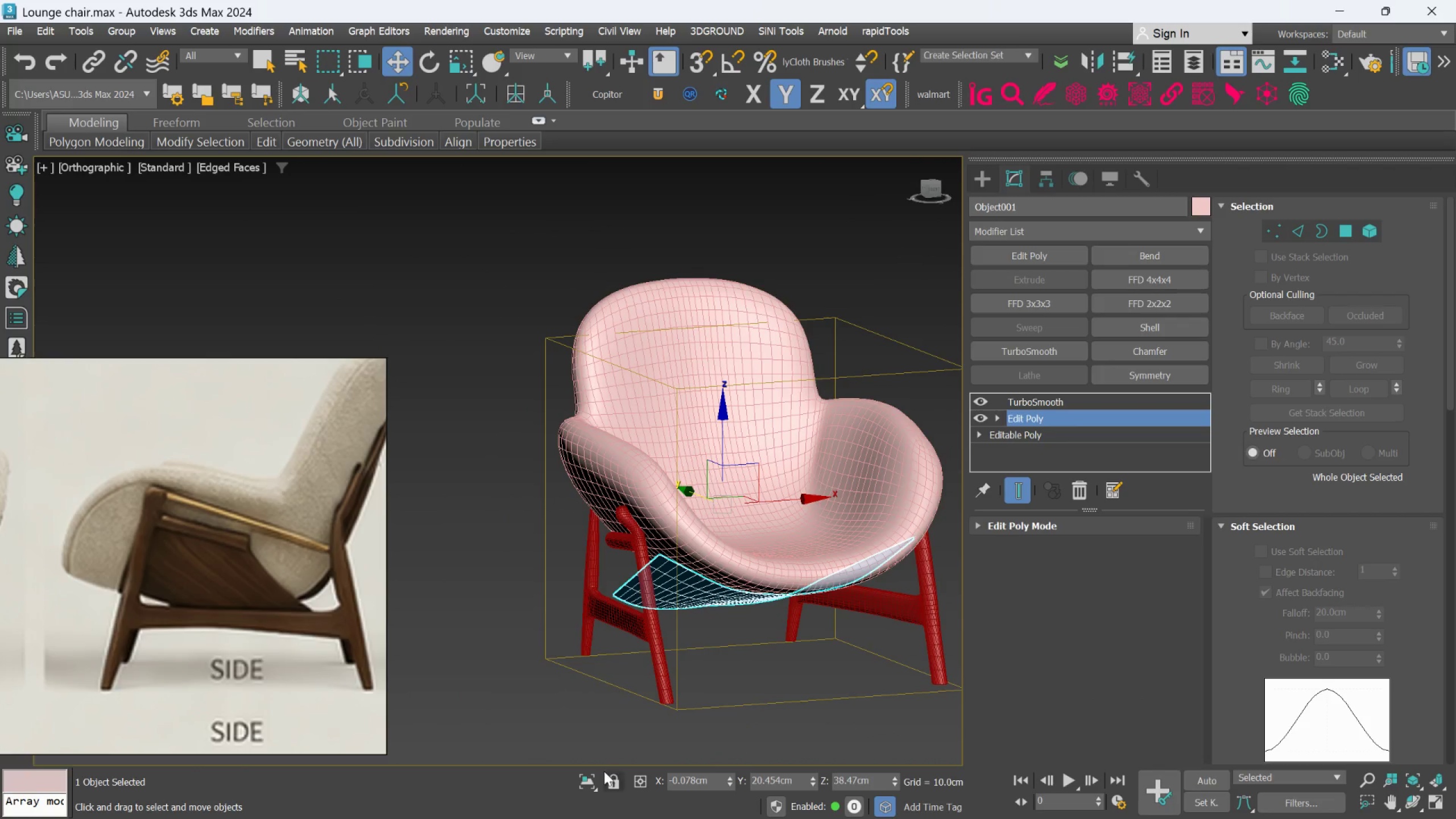 
left_click([594, 784])
 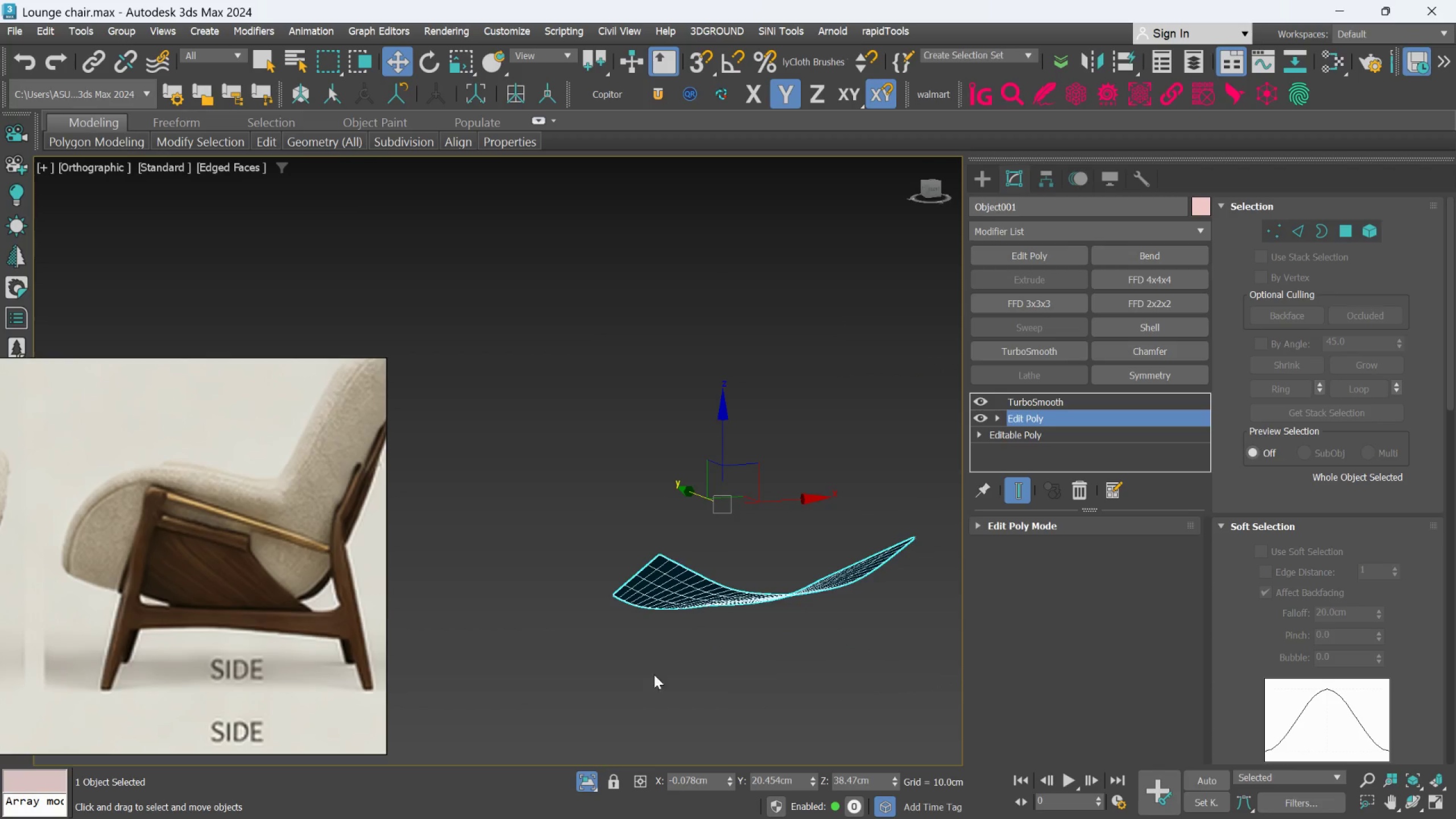 
hold_key(key=AltLeft, duration=0.47)
 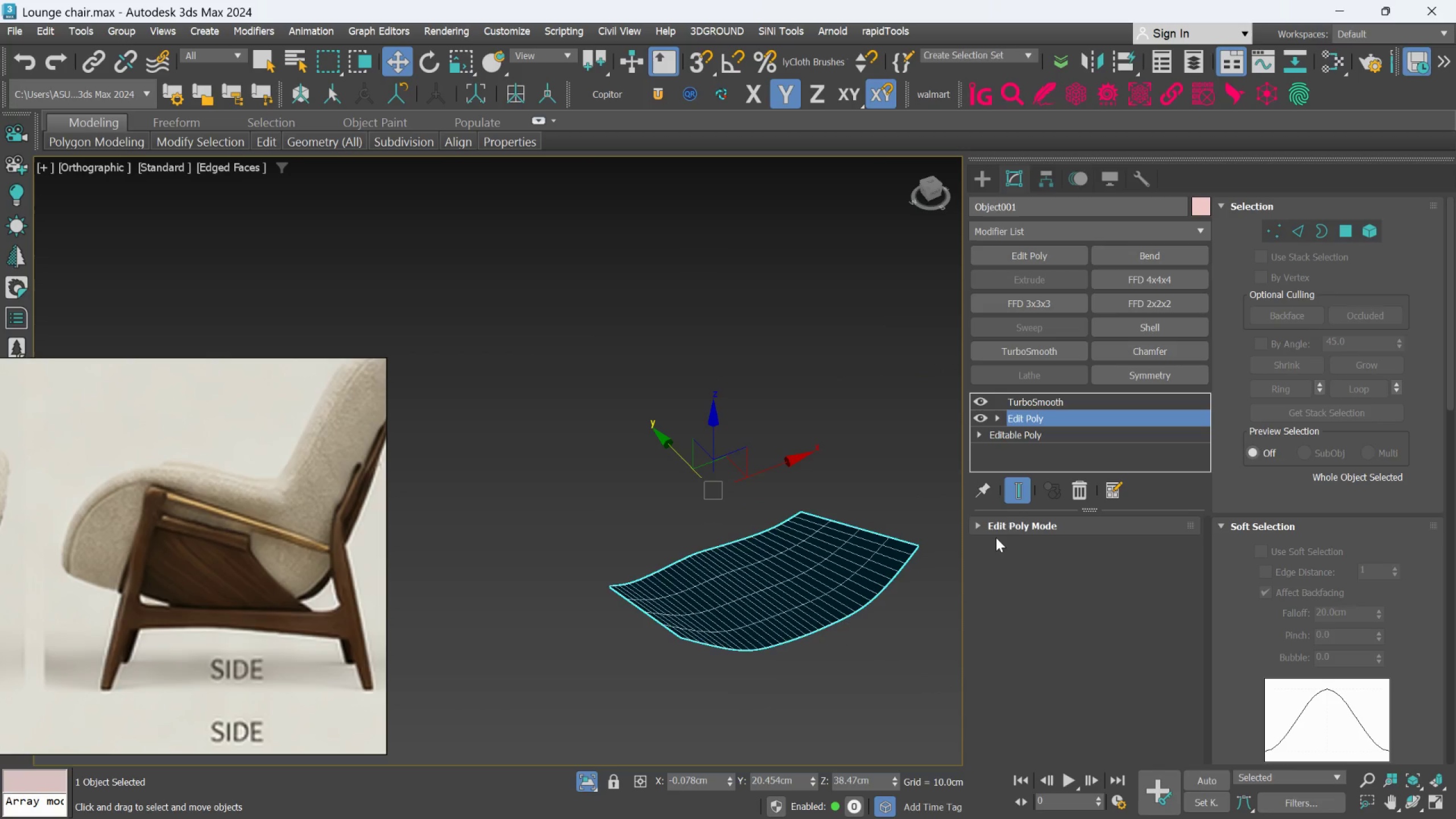 
left_click([1014, 492])
 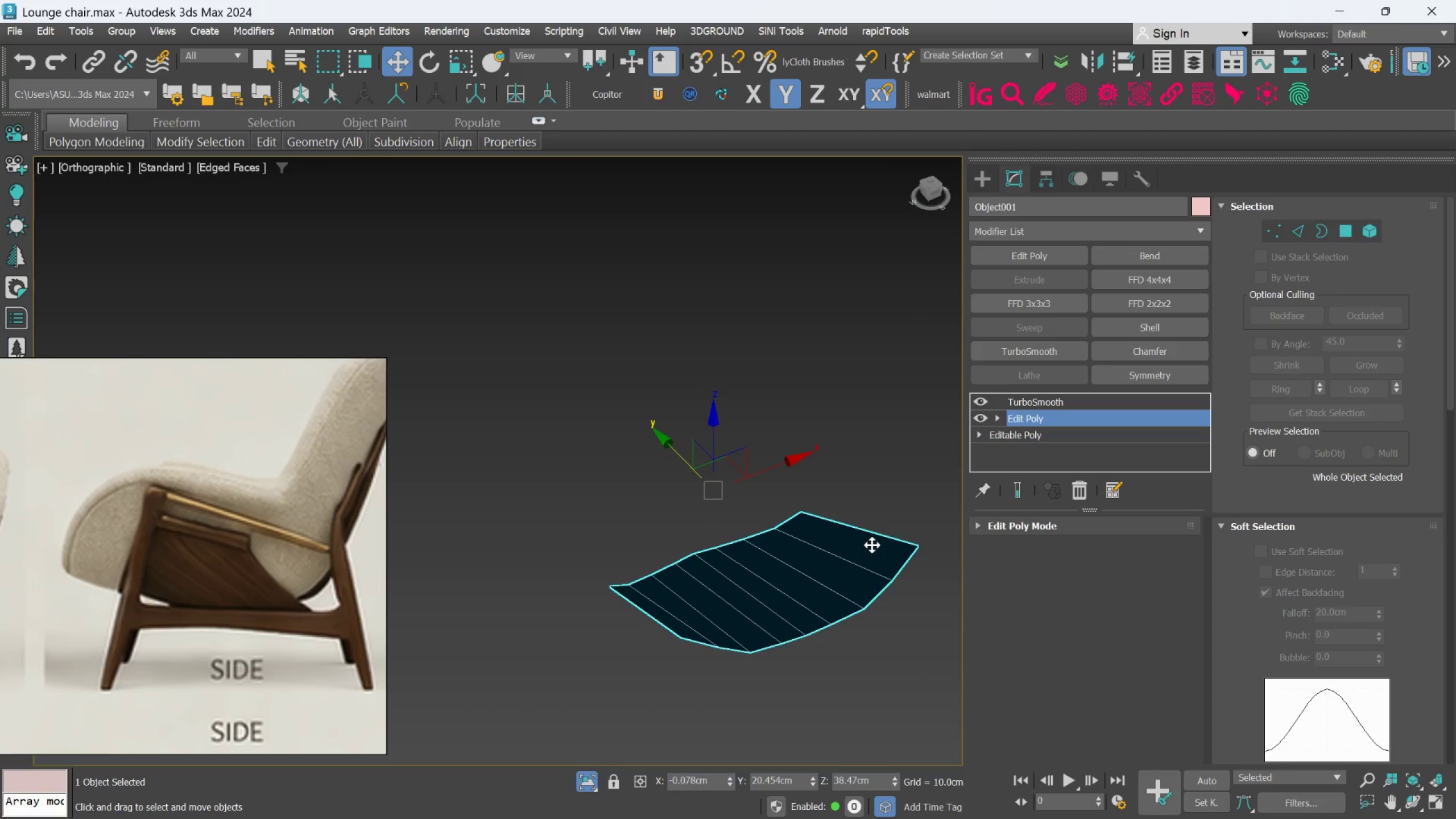 
scroll: coordinate [846, 578], scroll_direction: up, amount: 2.0
 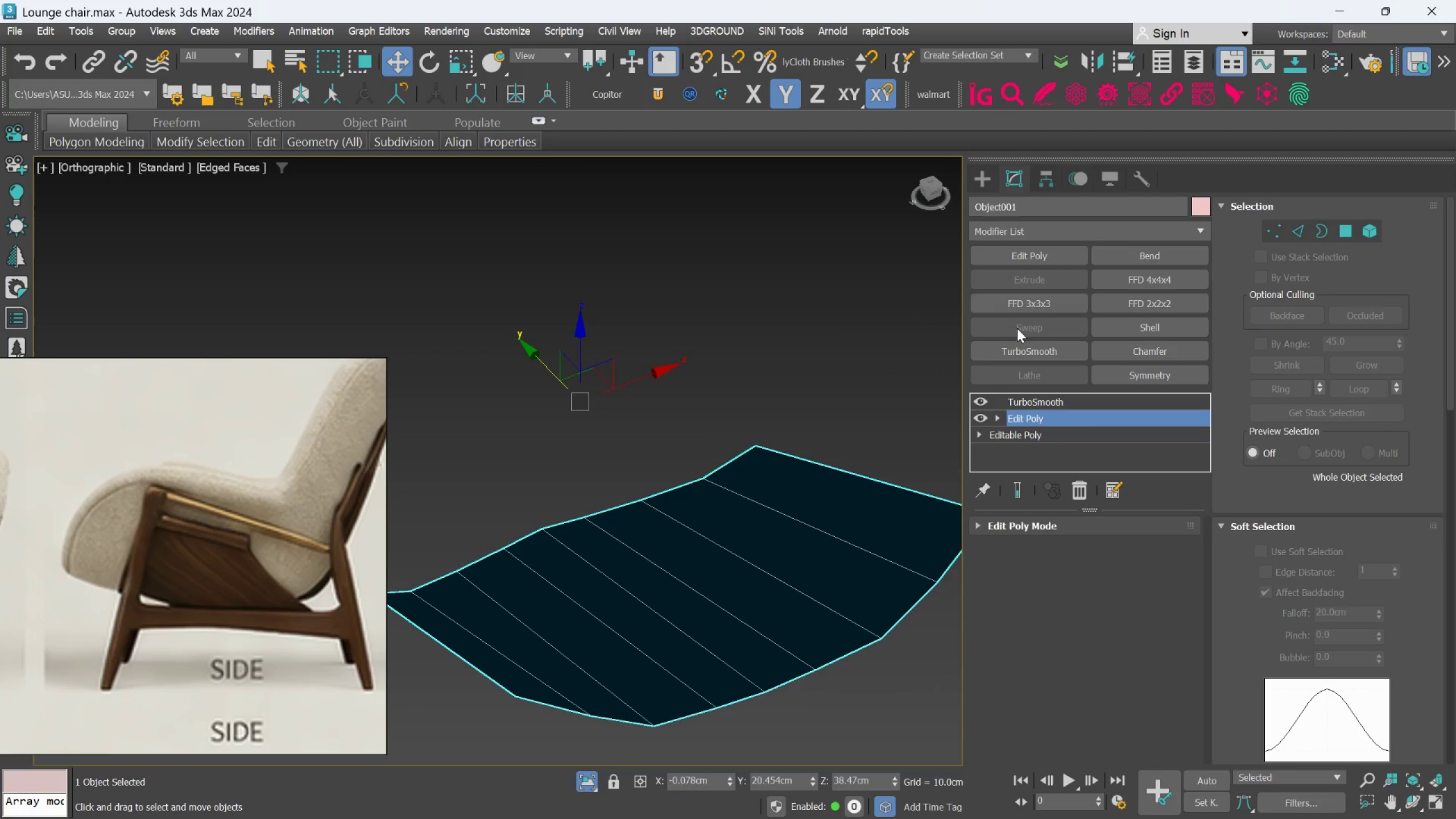 
left_click([1006, 250])
 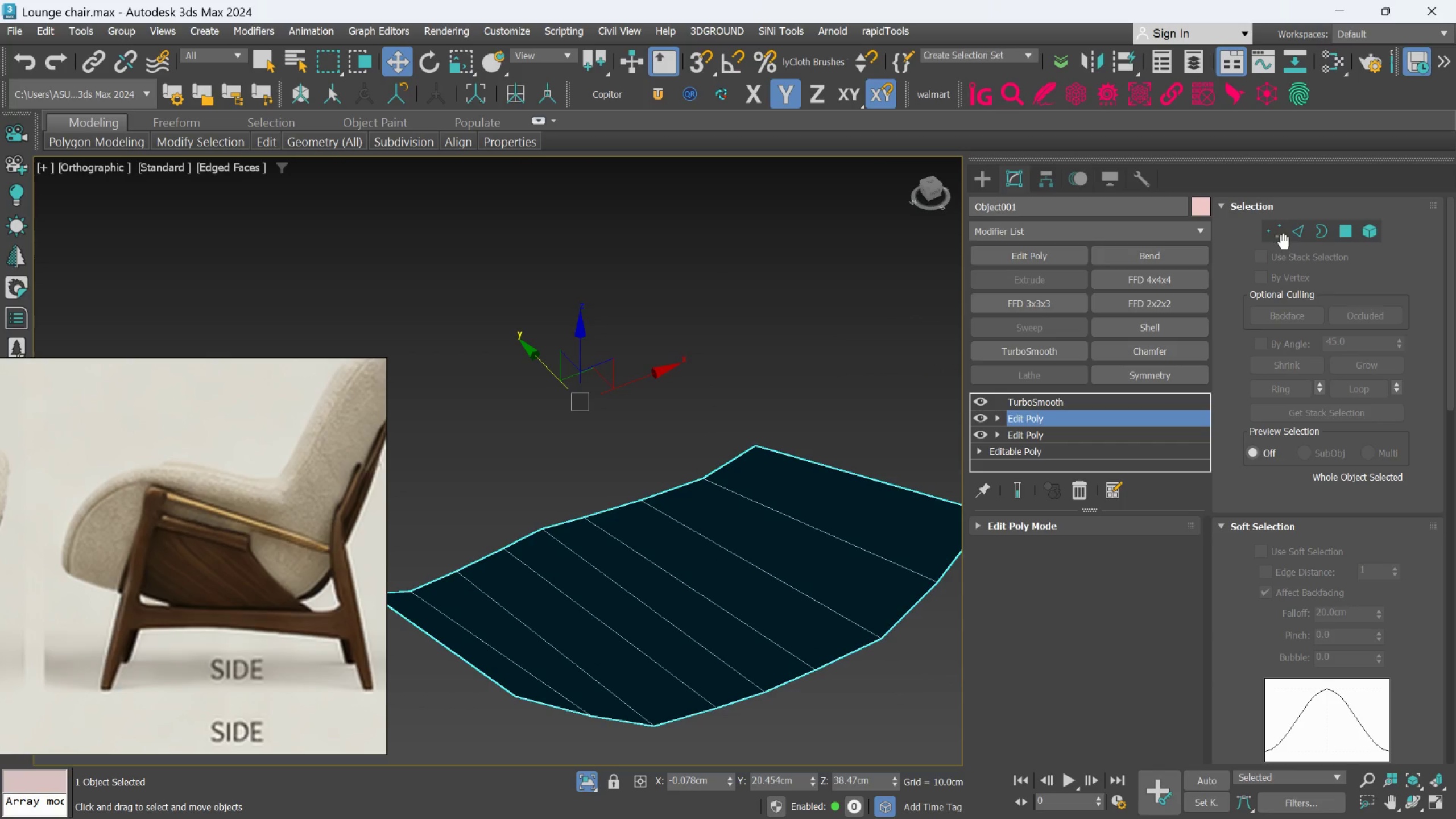 
left_click([1289, 239])
 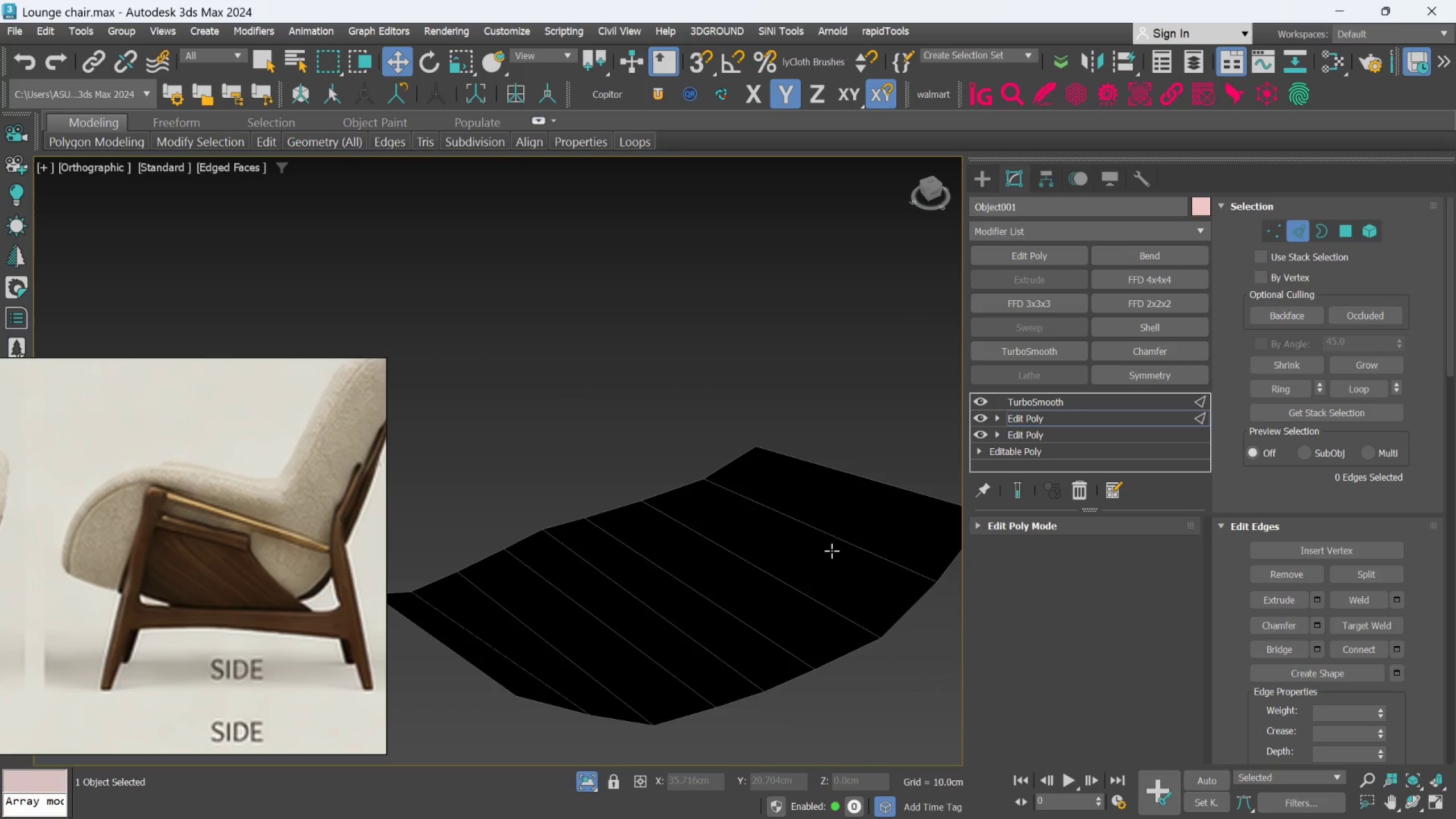 
left_click([841, 541])
 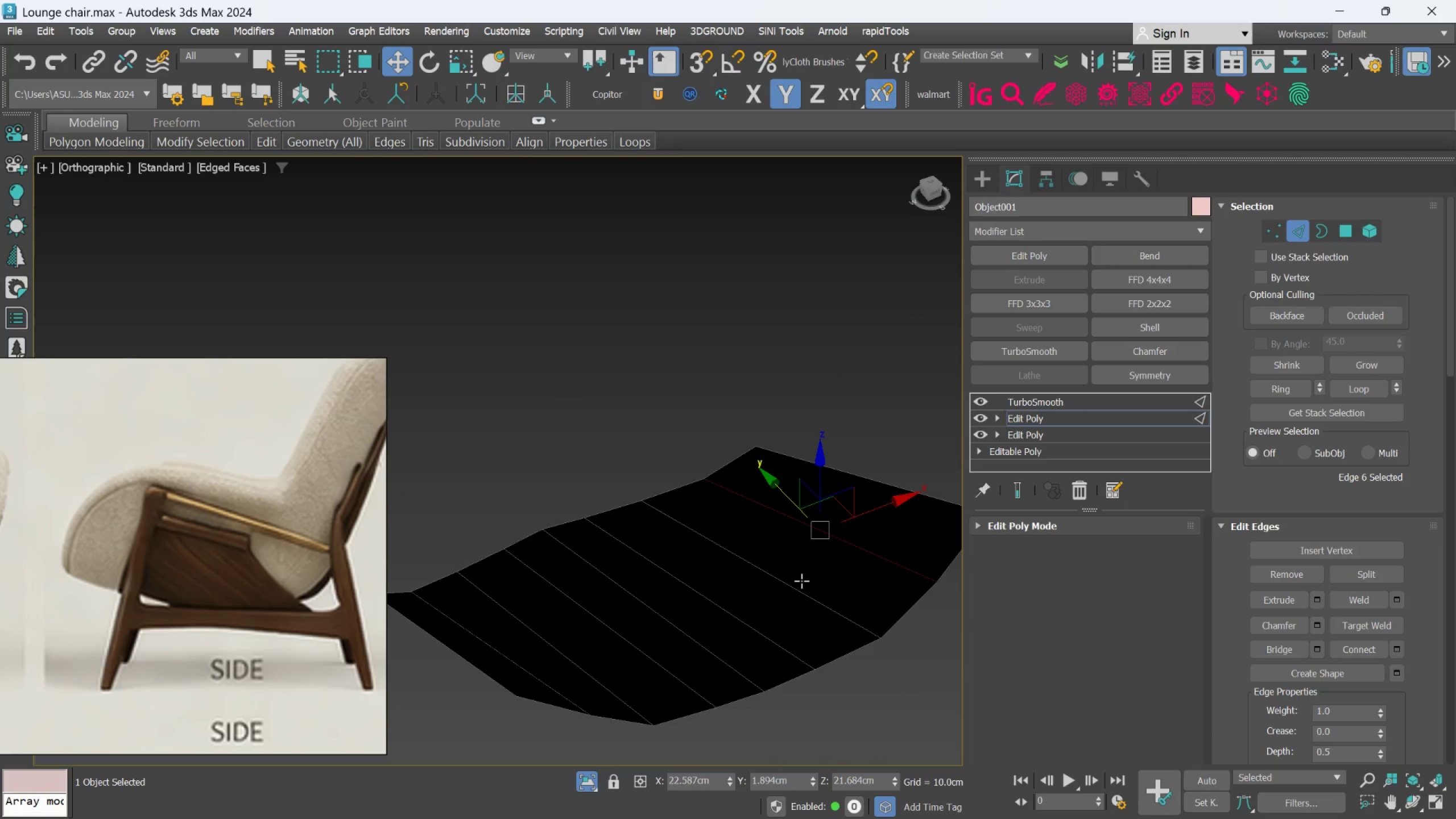 
left_click([800, 581])
 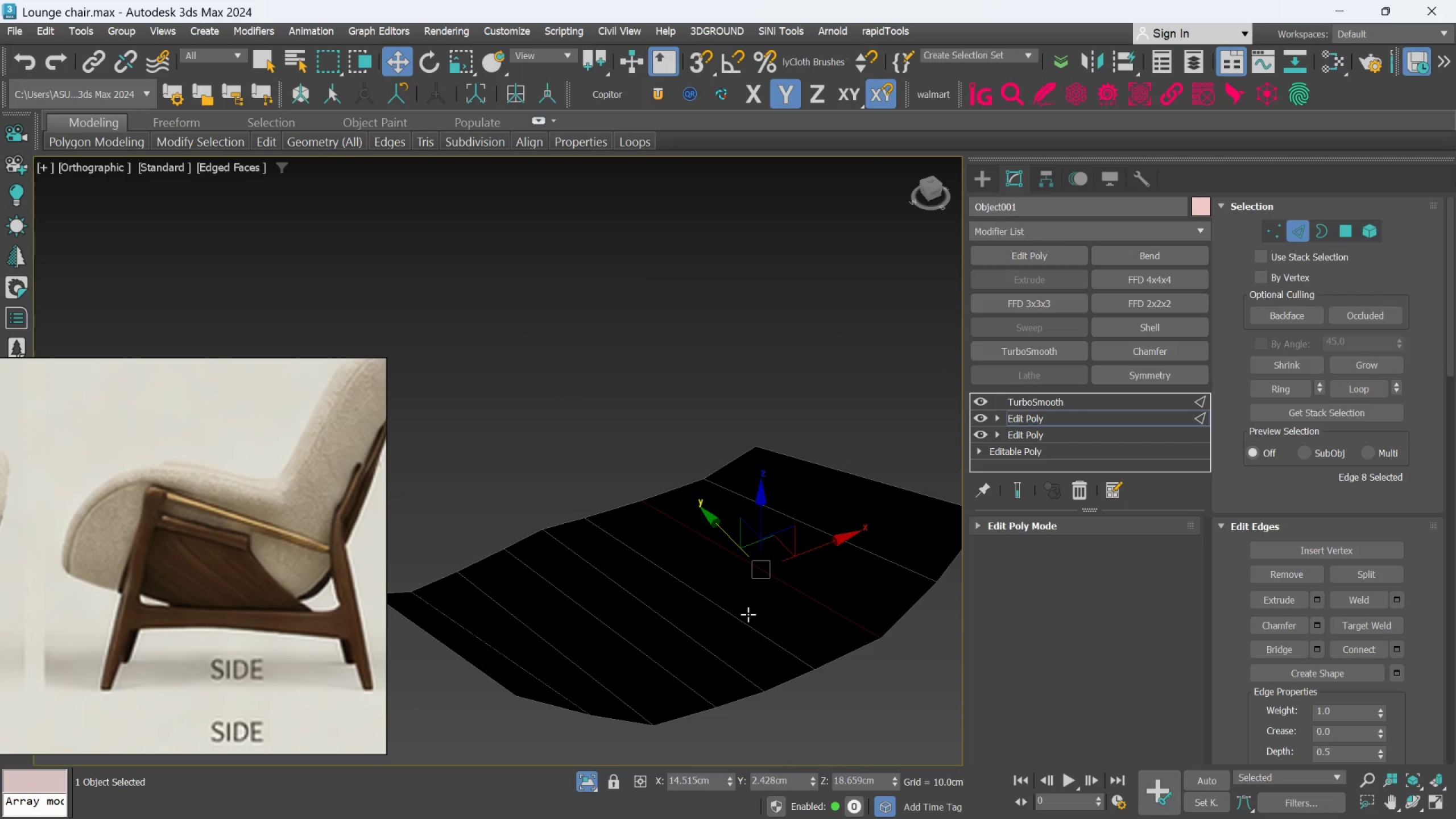 
hold_key(key=ControlLeft, duration=1.5)
left_click([743, 615])
 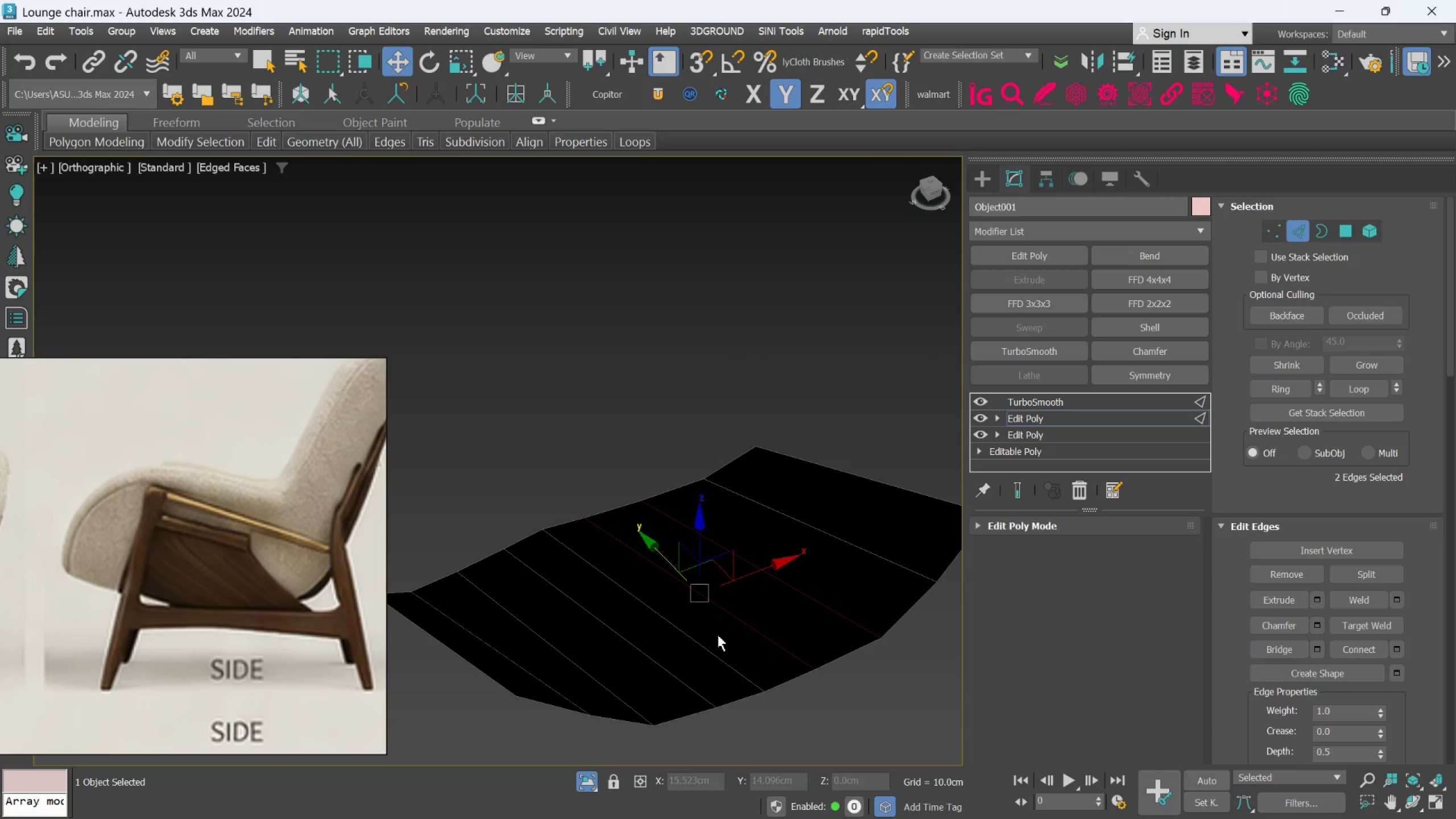 
double_click([716, 636])
 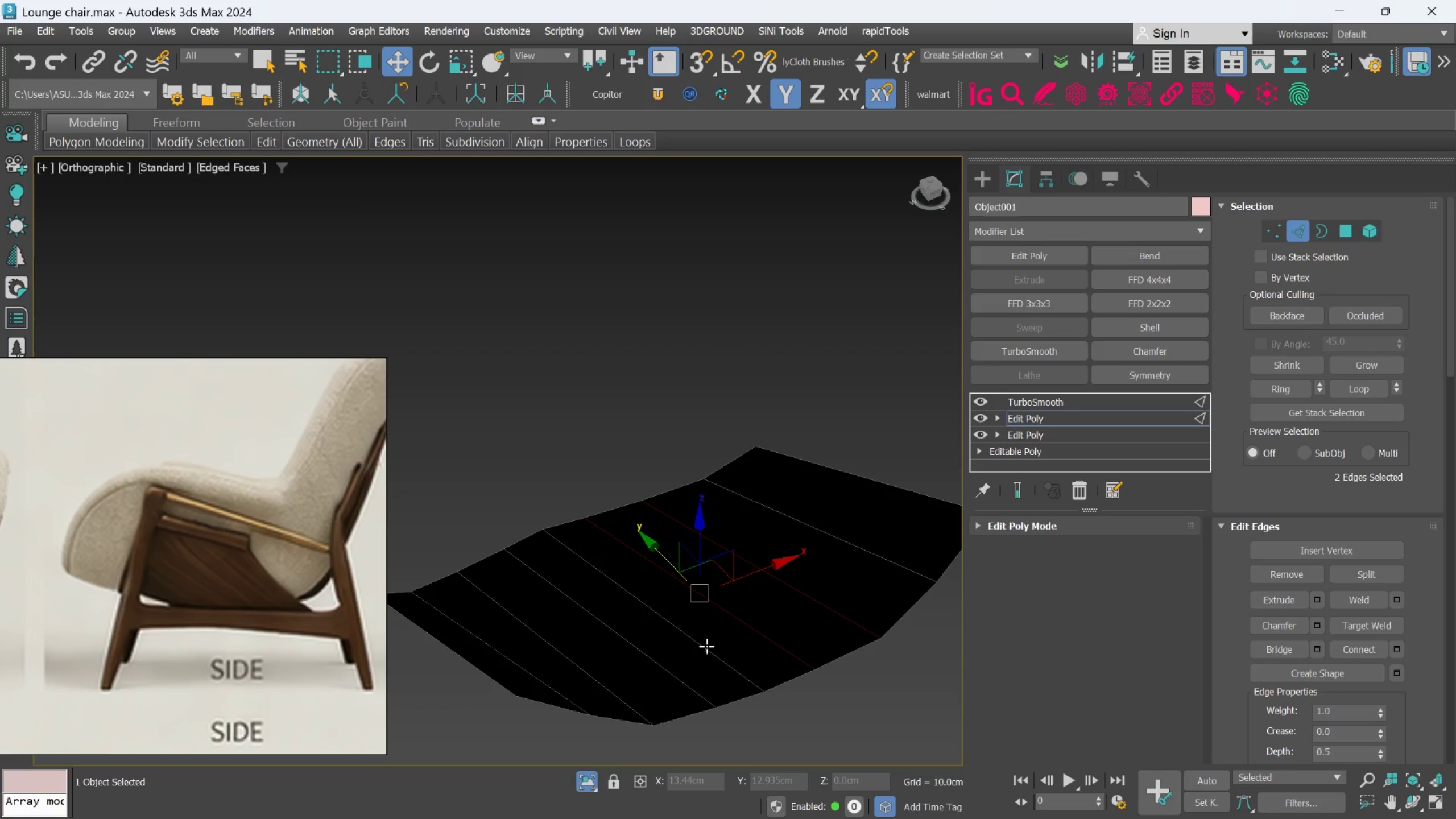 
triple_click([706, 646])
 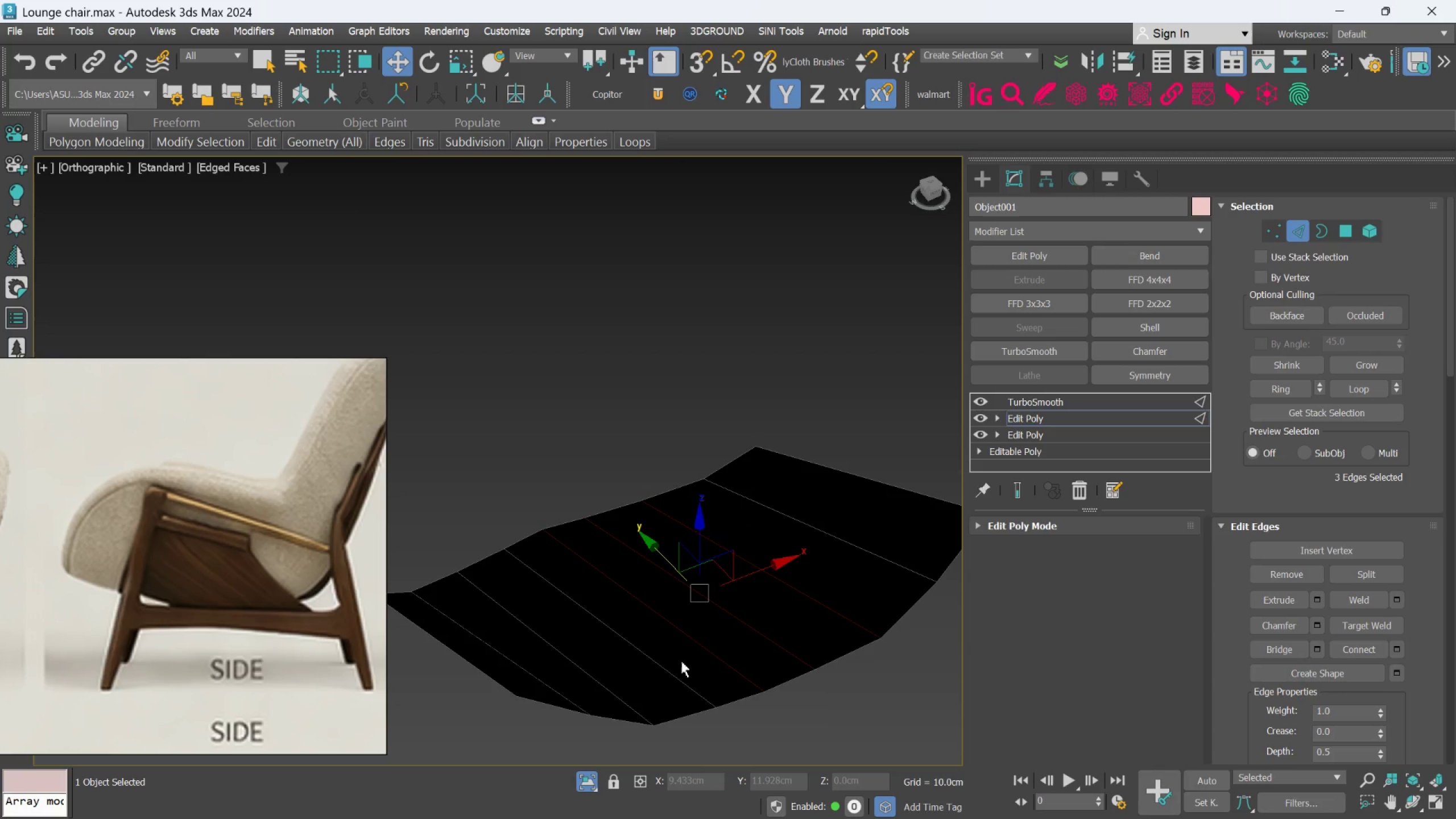 
hold_key(key=ControlLeft, duration=1.45)
triple_click([674, 663])
 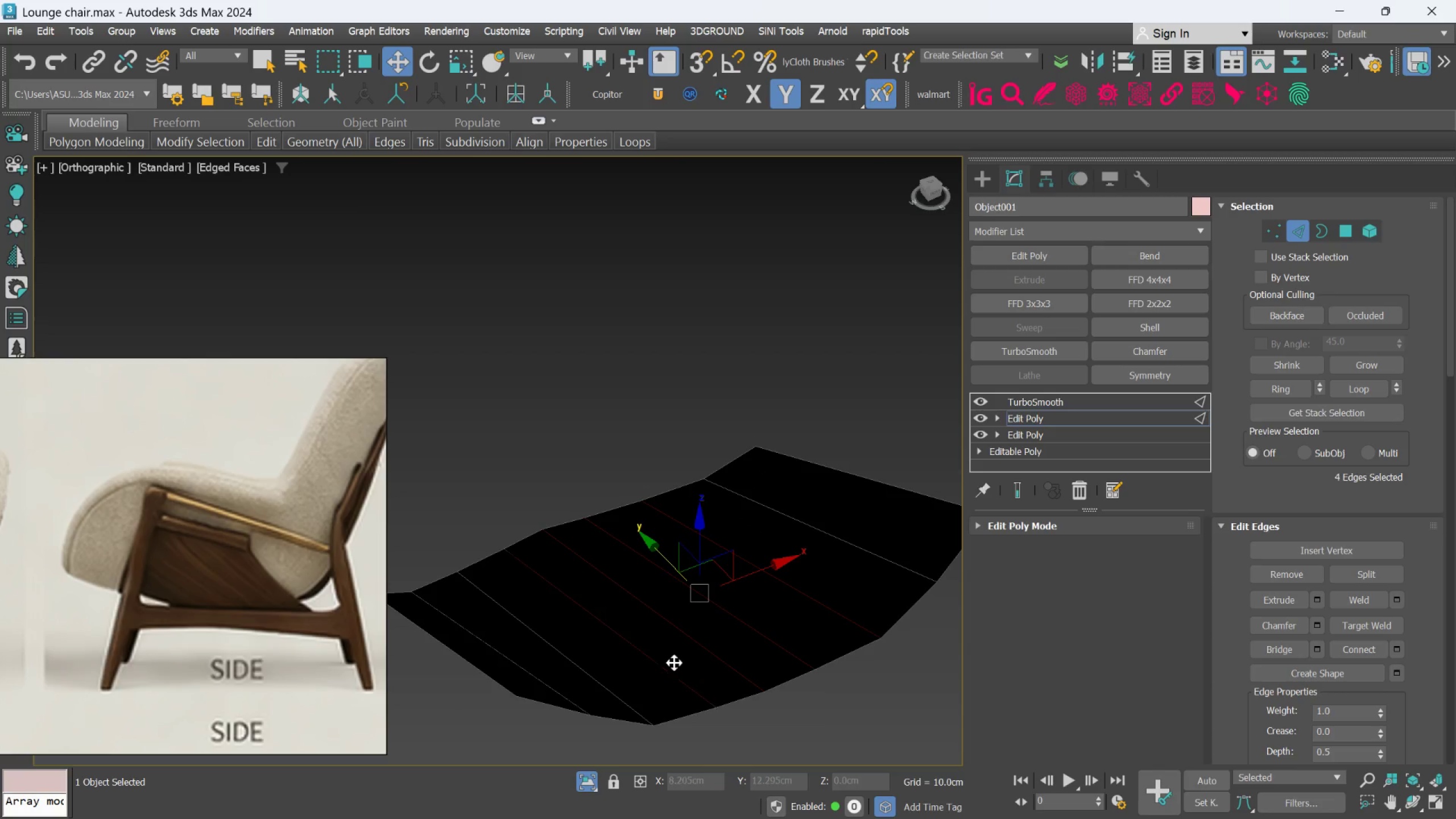 
triple_click([601, 681])
 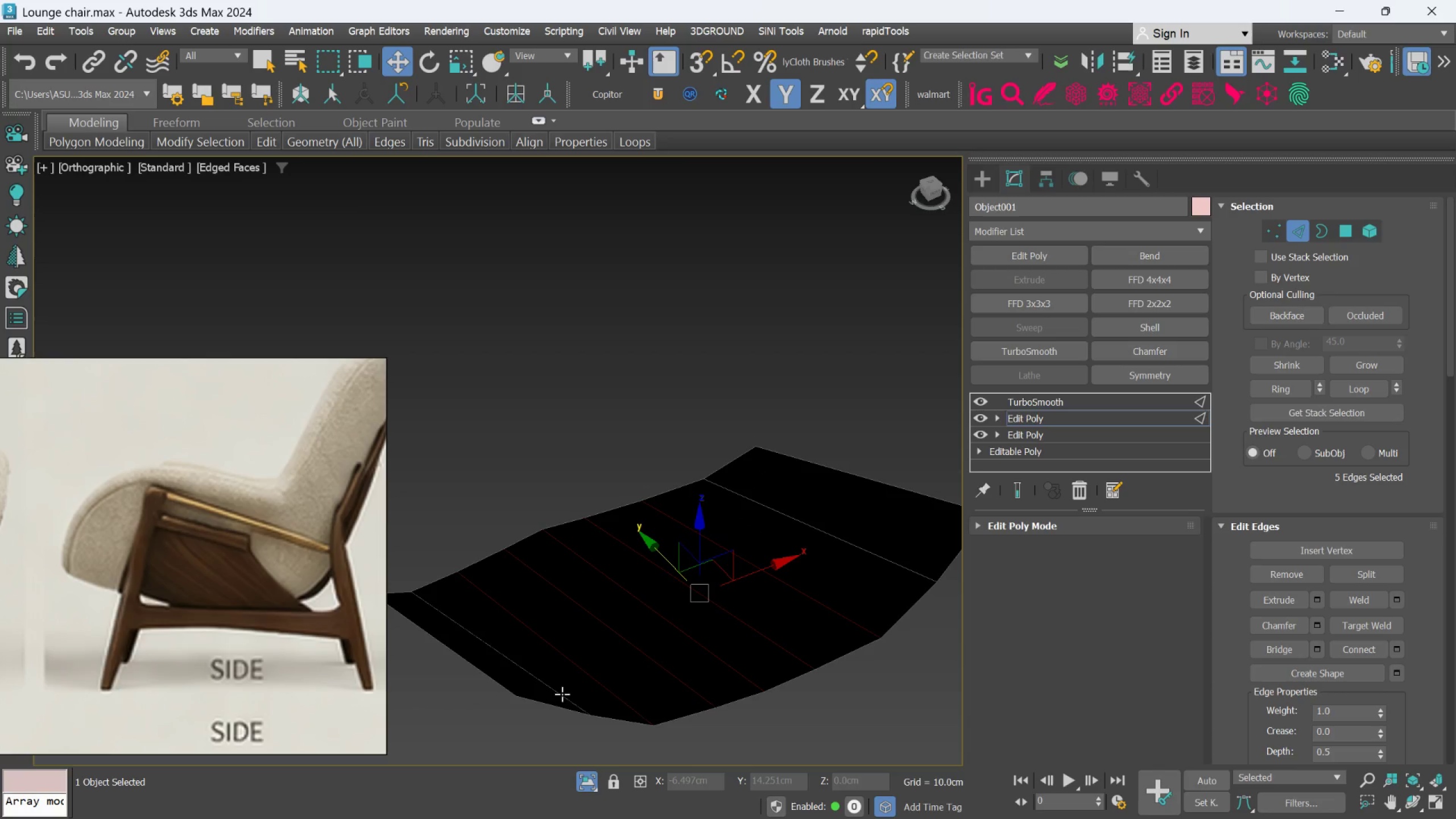 
left_click([555, 694])
 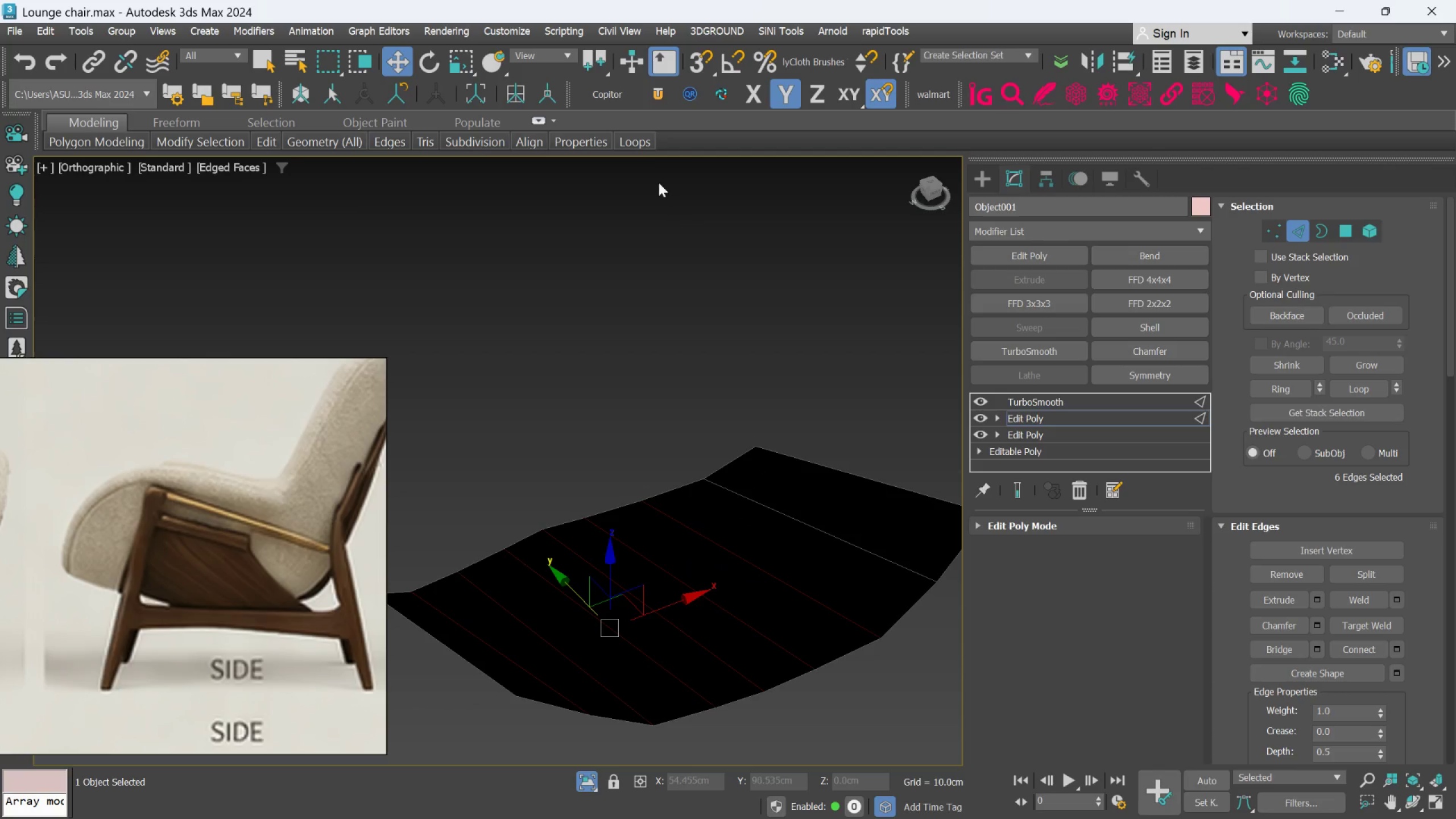 
left_click([639, 144])
 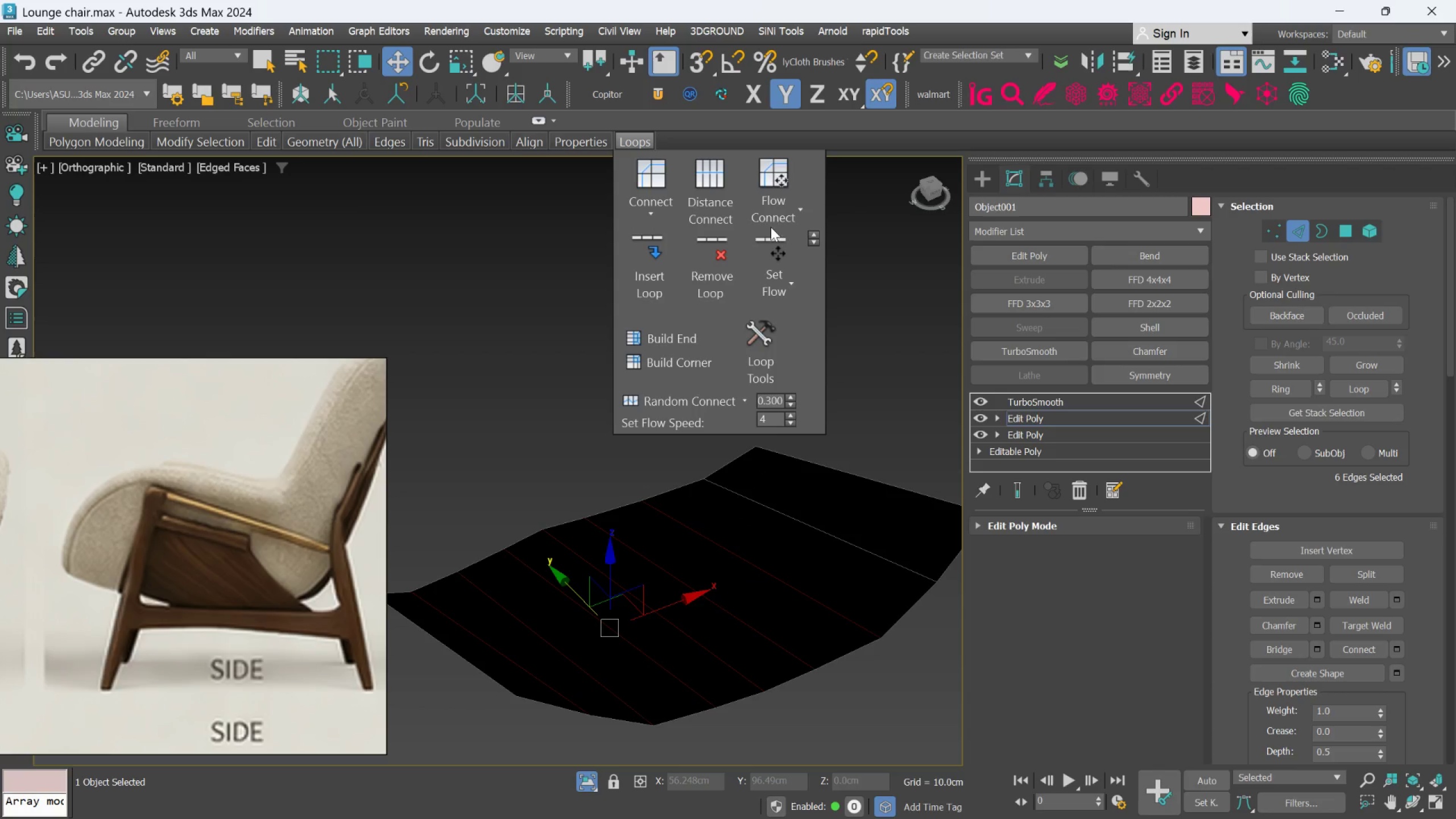 
left_click([770, 241])
 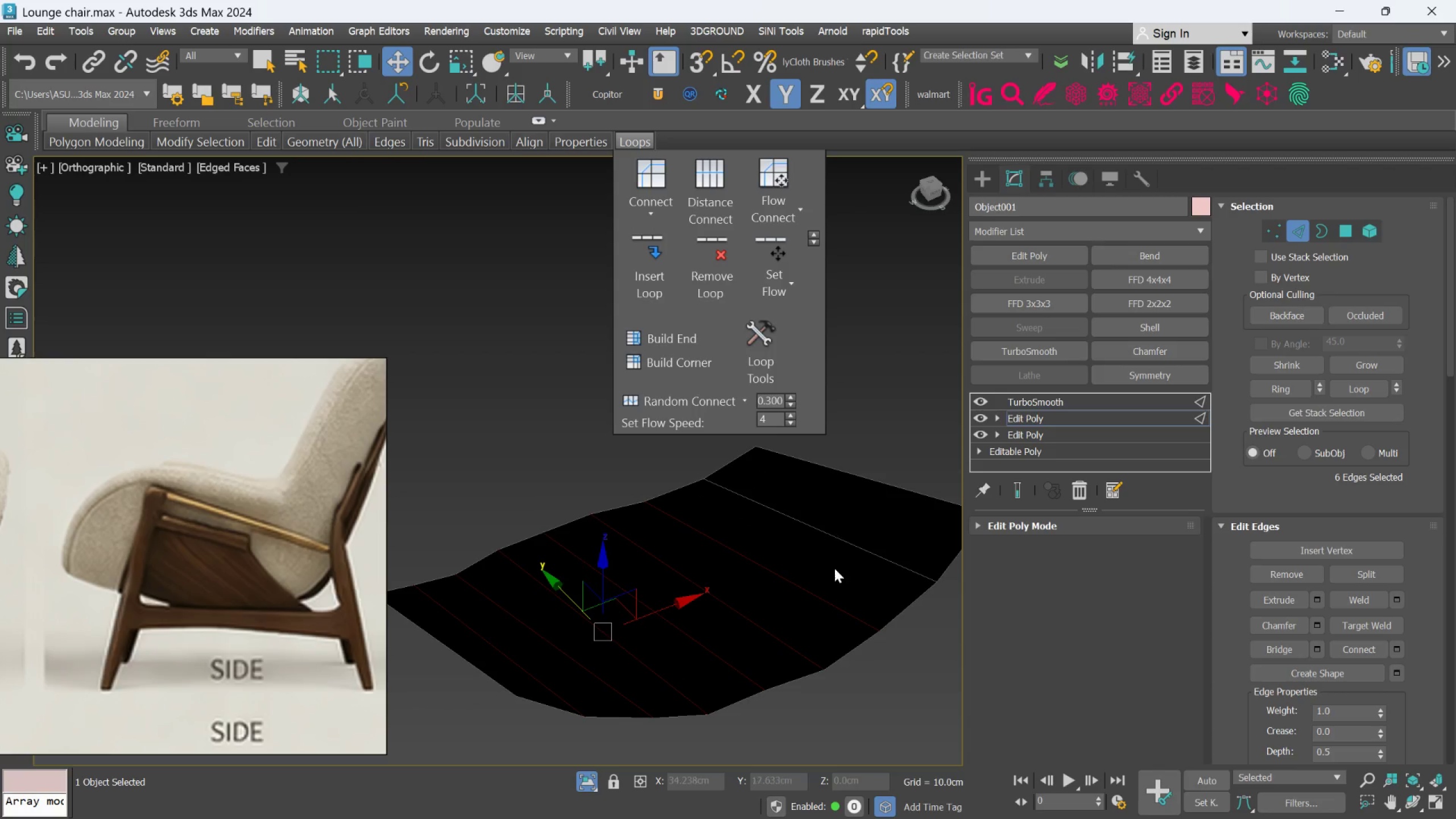 
scroll: coordinate [831, 574], scroll_direction: down, amount: 1.0
 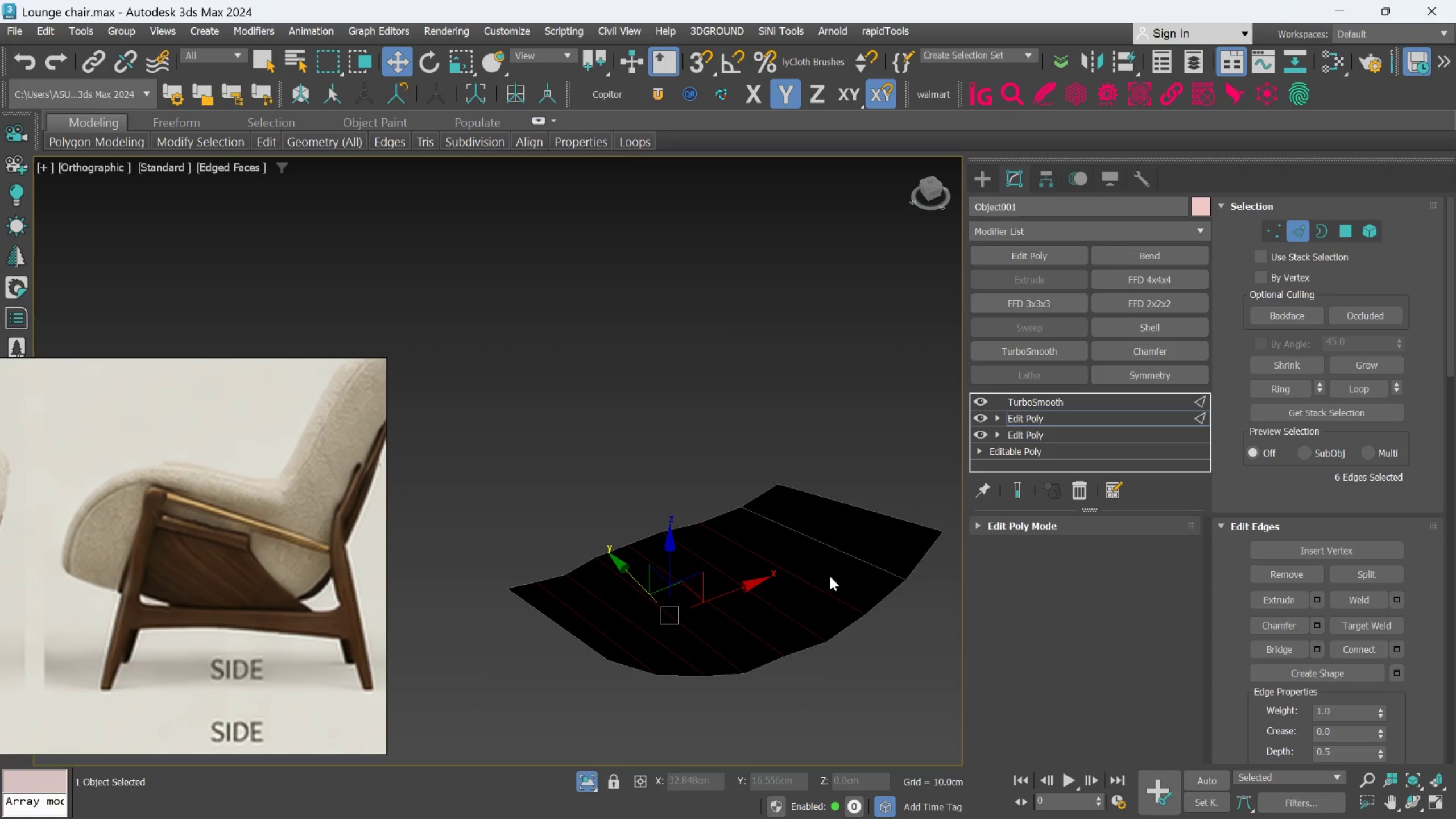 
hold_key(key=AltLeft, duration=1.5)
 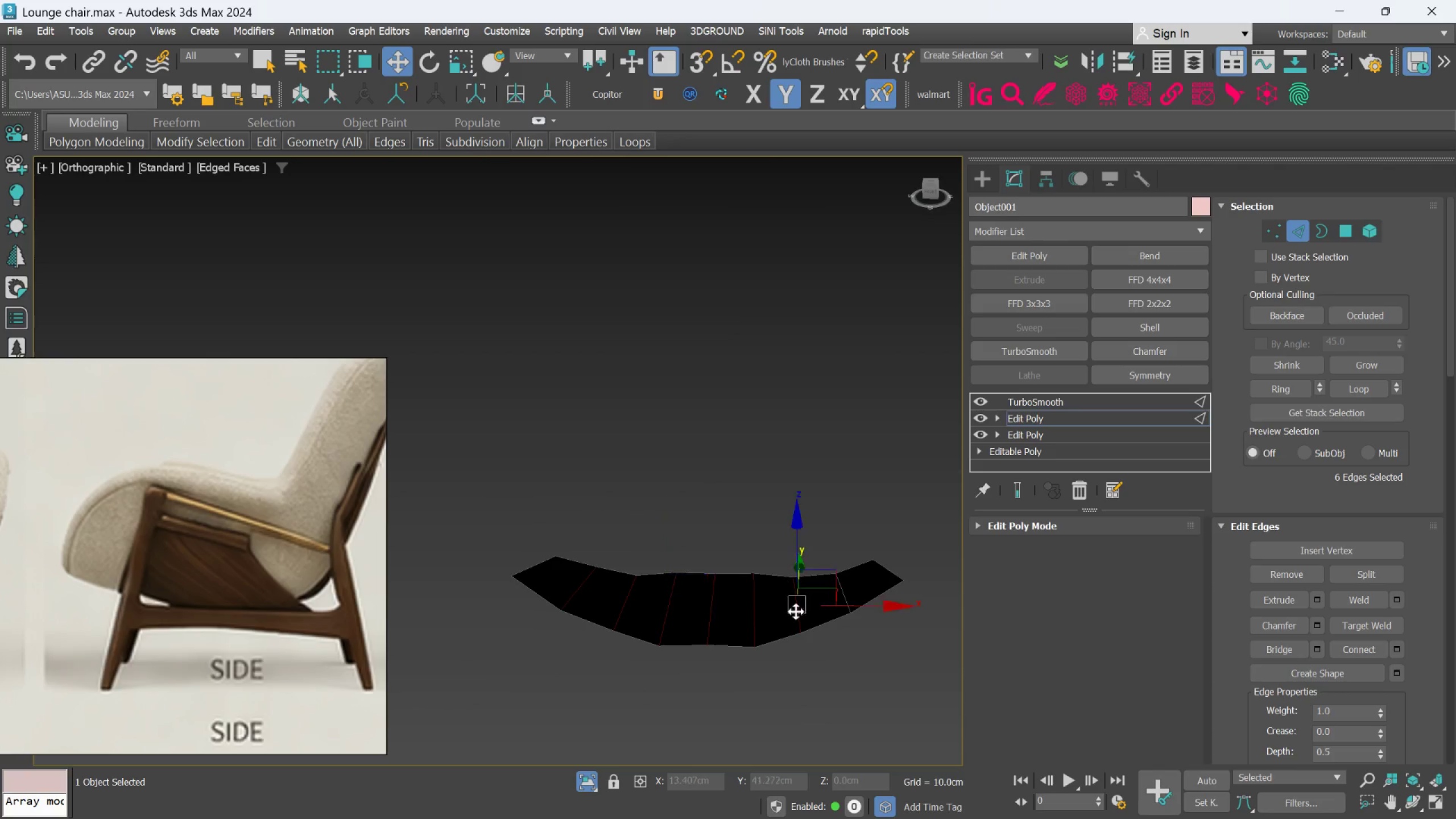 
hold_key(key=AltLeft, duration=0.42)
 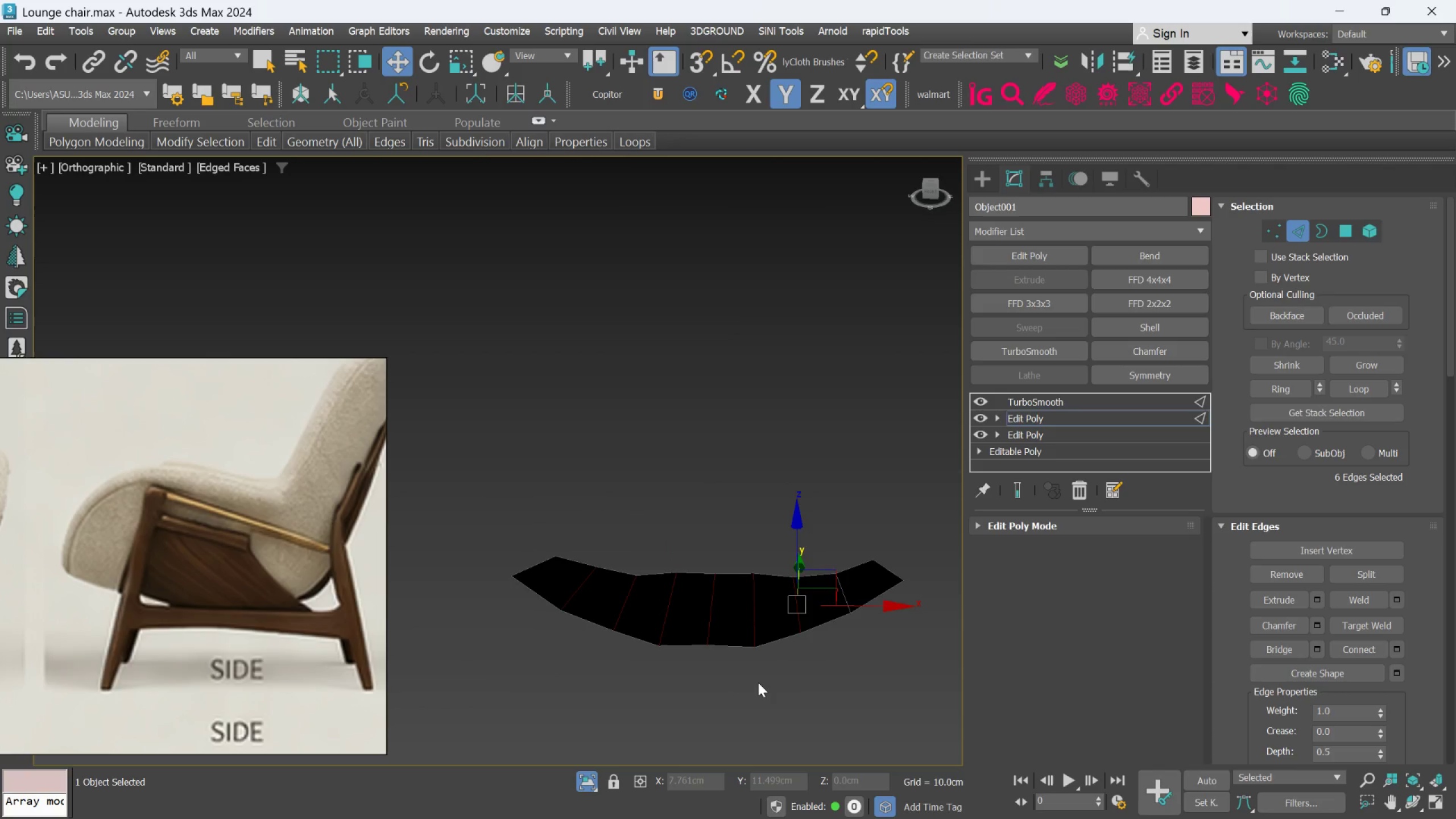 
key(Control+Z)
 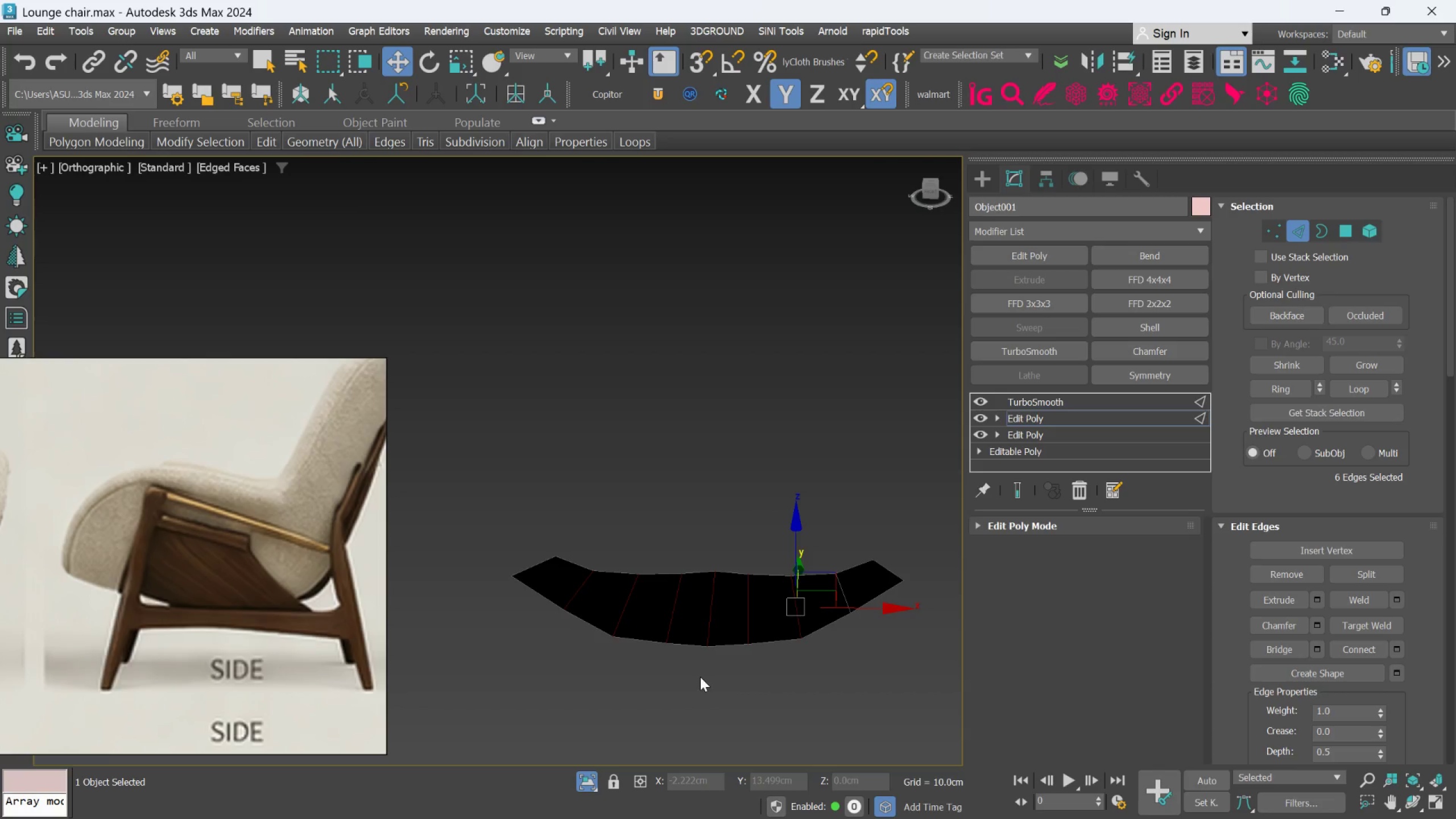 
left_click([742, 672])
 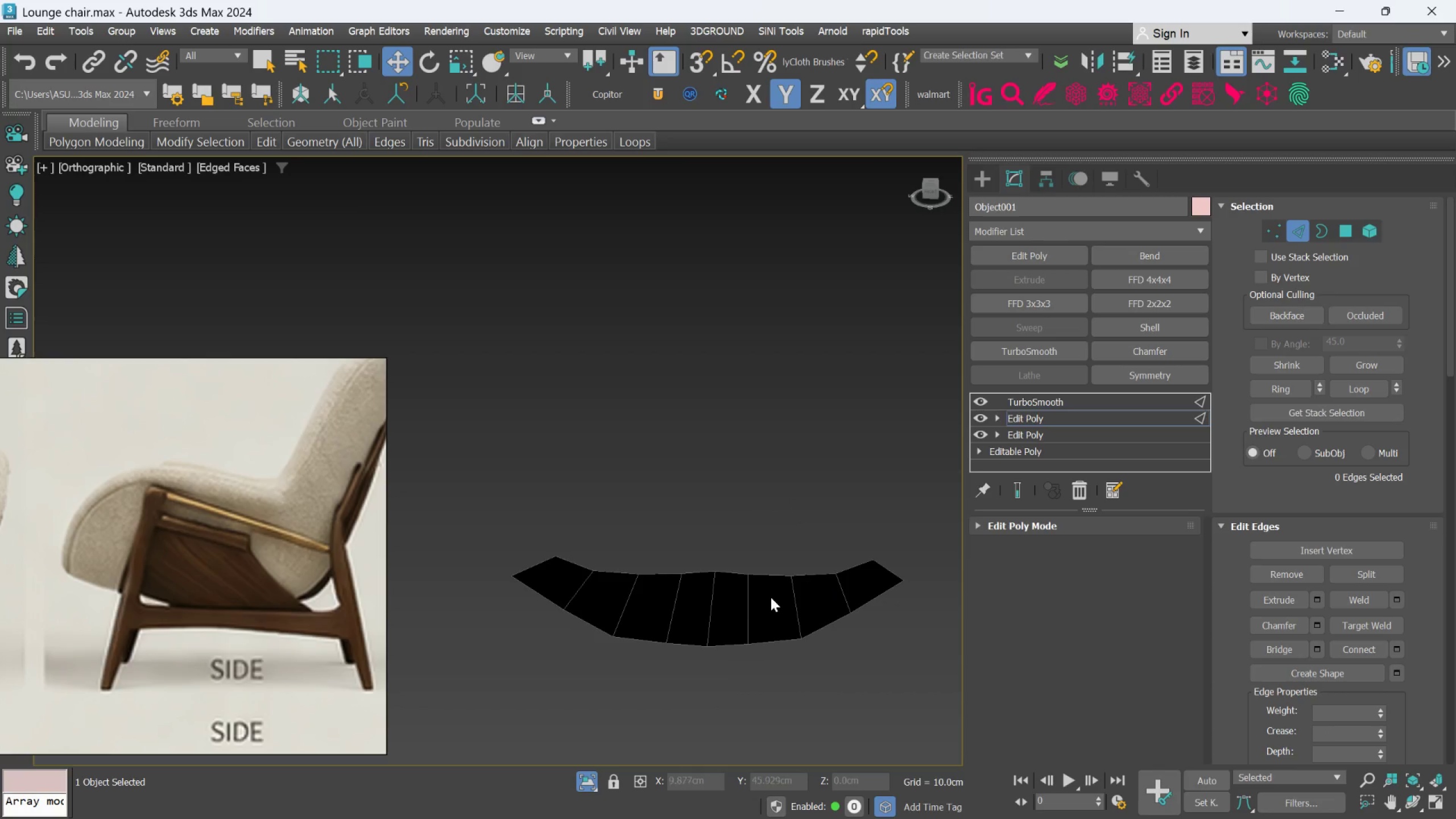 
left_click([746, 617])
 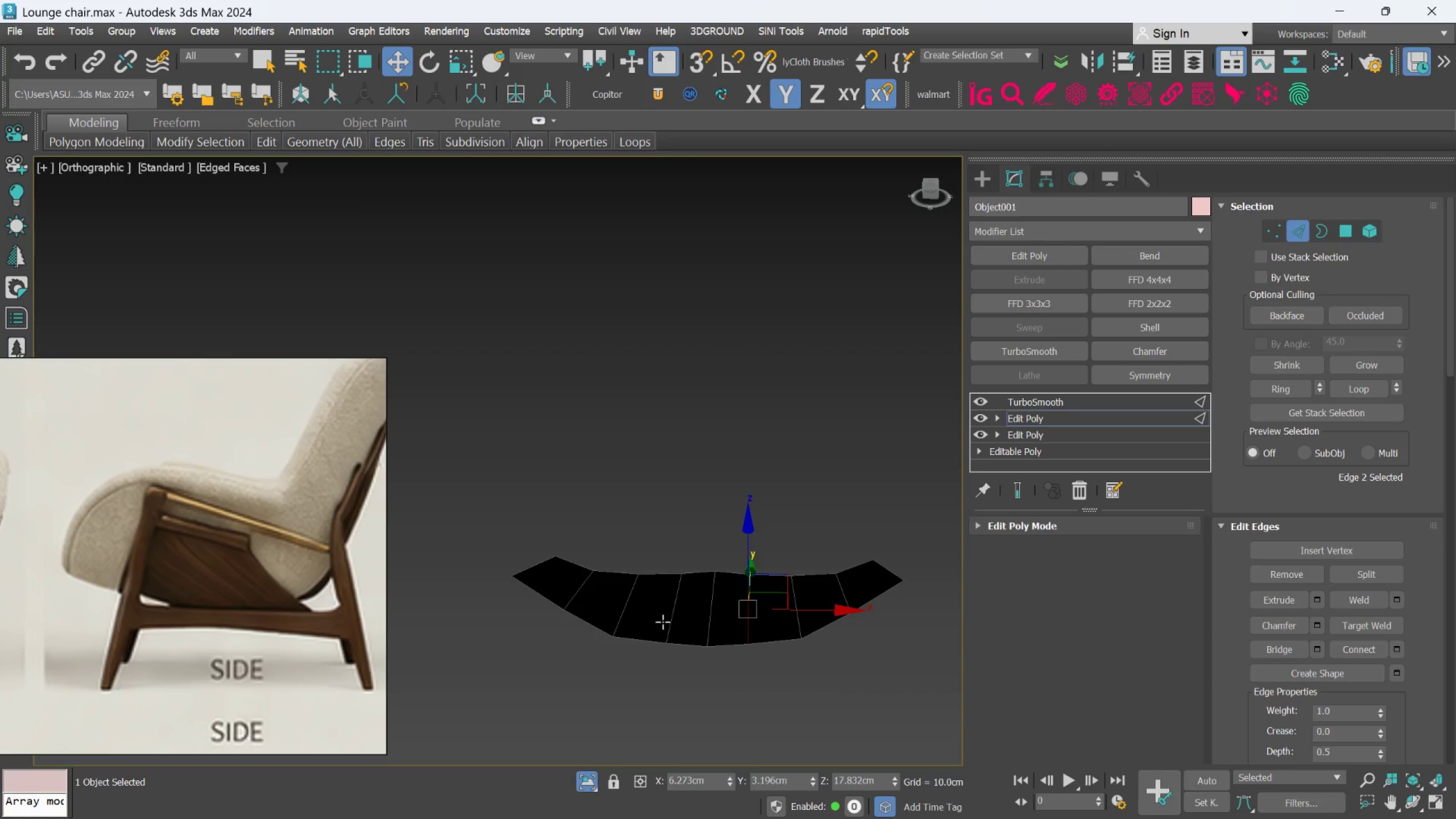 
left_click([663, 622])
 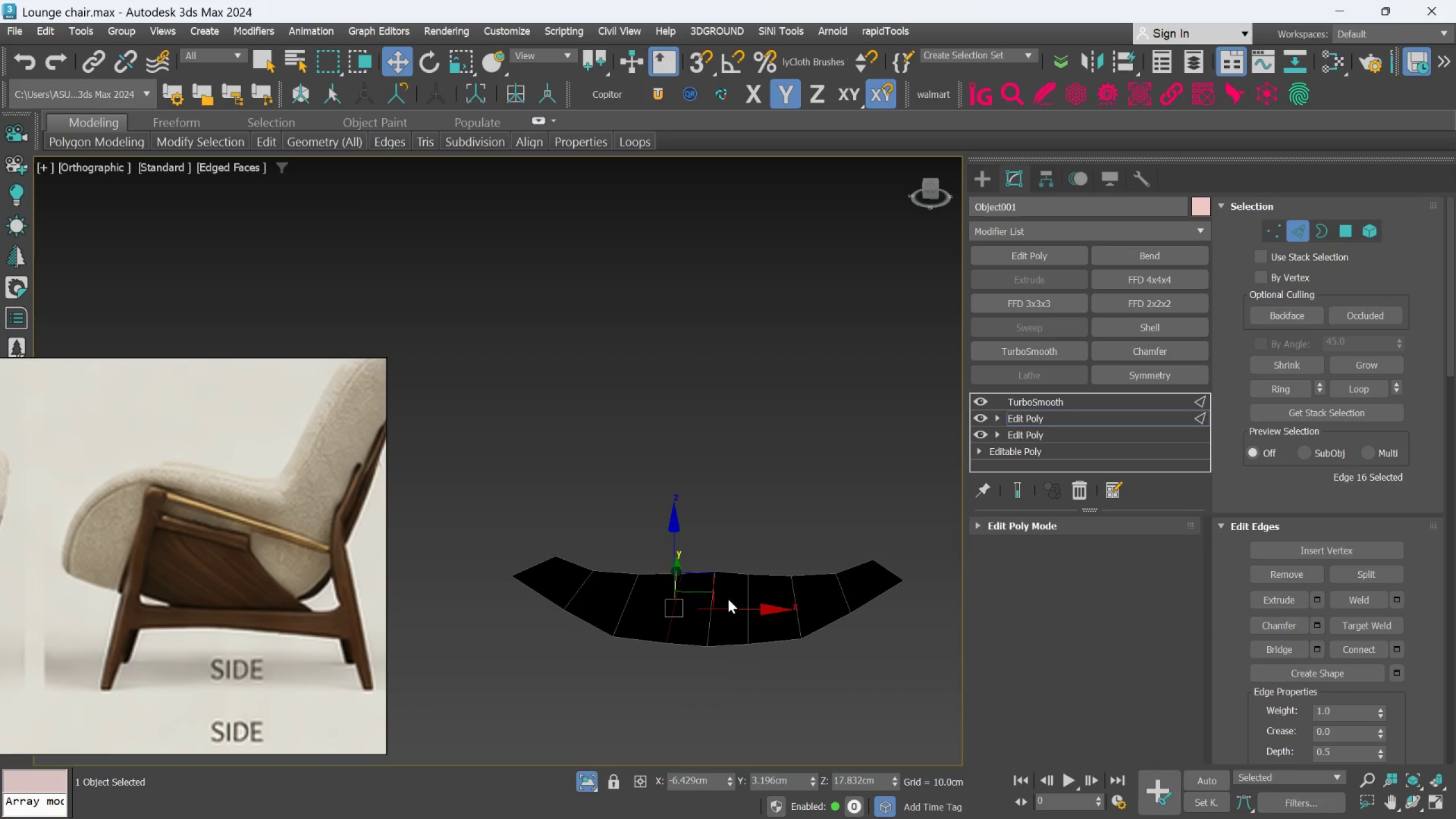 
hold_key(key=ControlLeft, duration=1.51)
left_click([744, 632])
 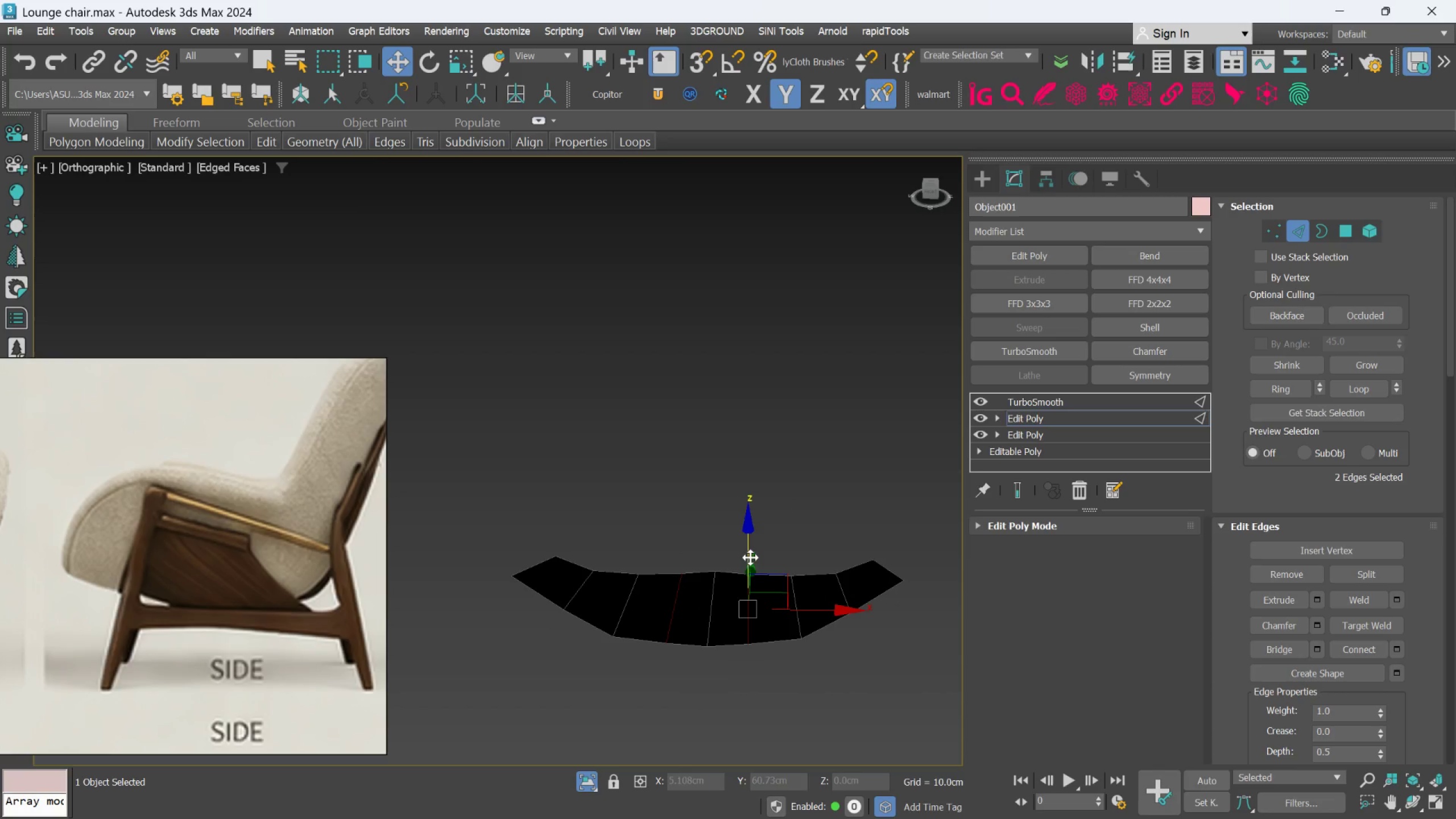 
left_click_drag(start_coordinate=[748, 555], to_coordinate=[747, 560])
 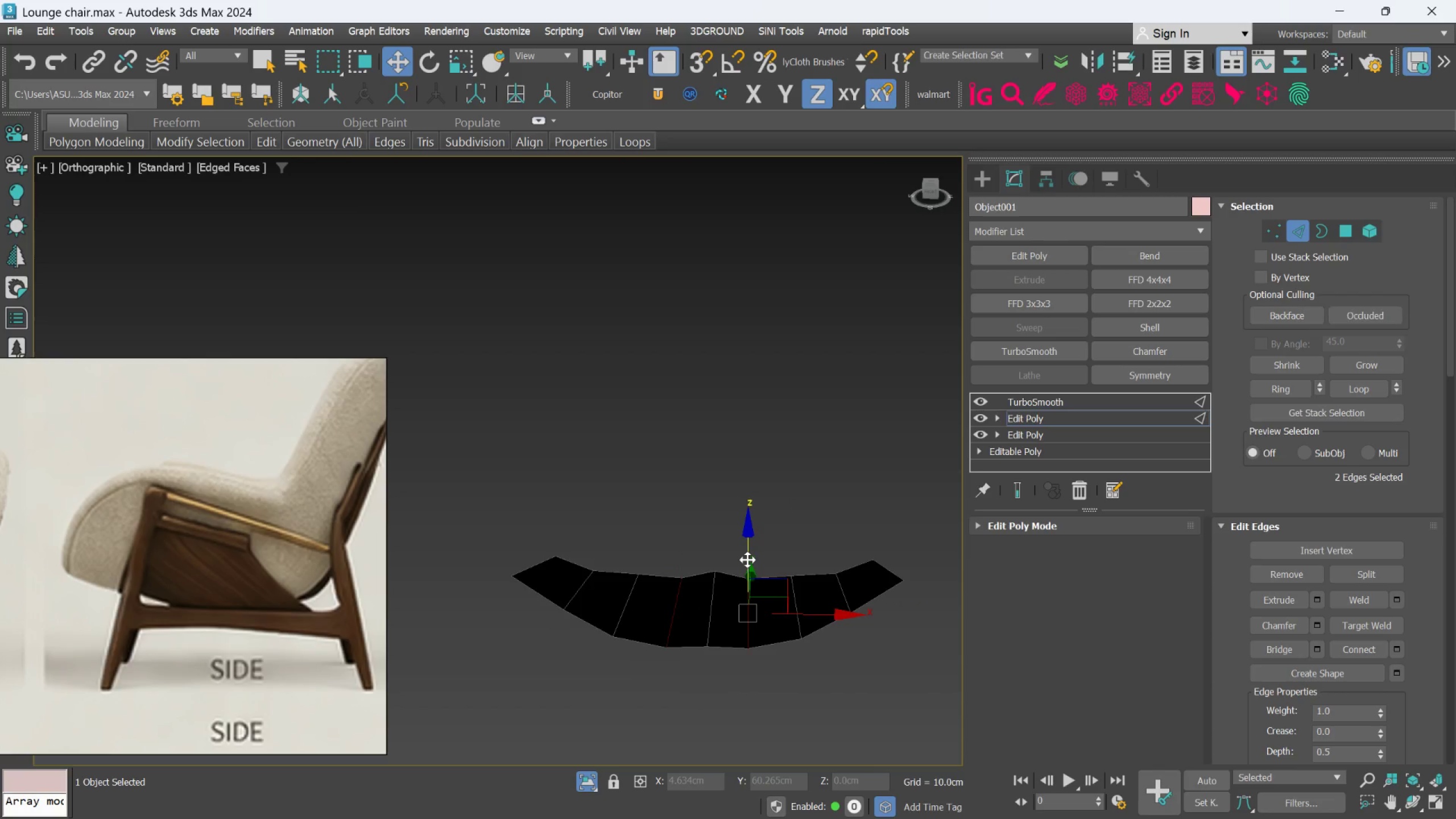 
key(Control+Z)
 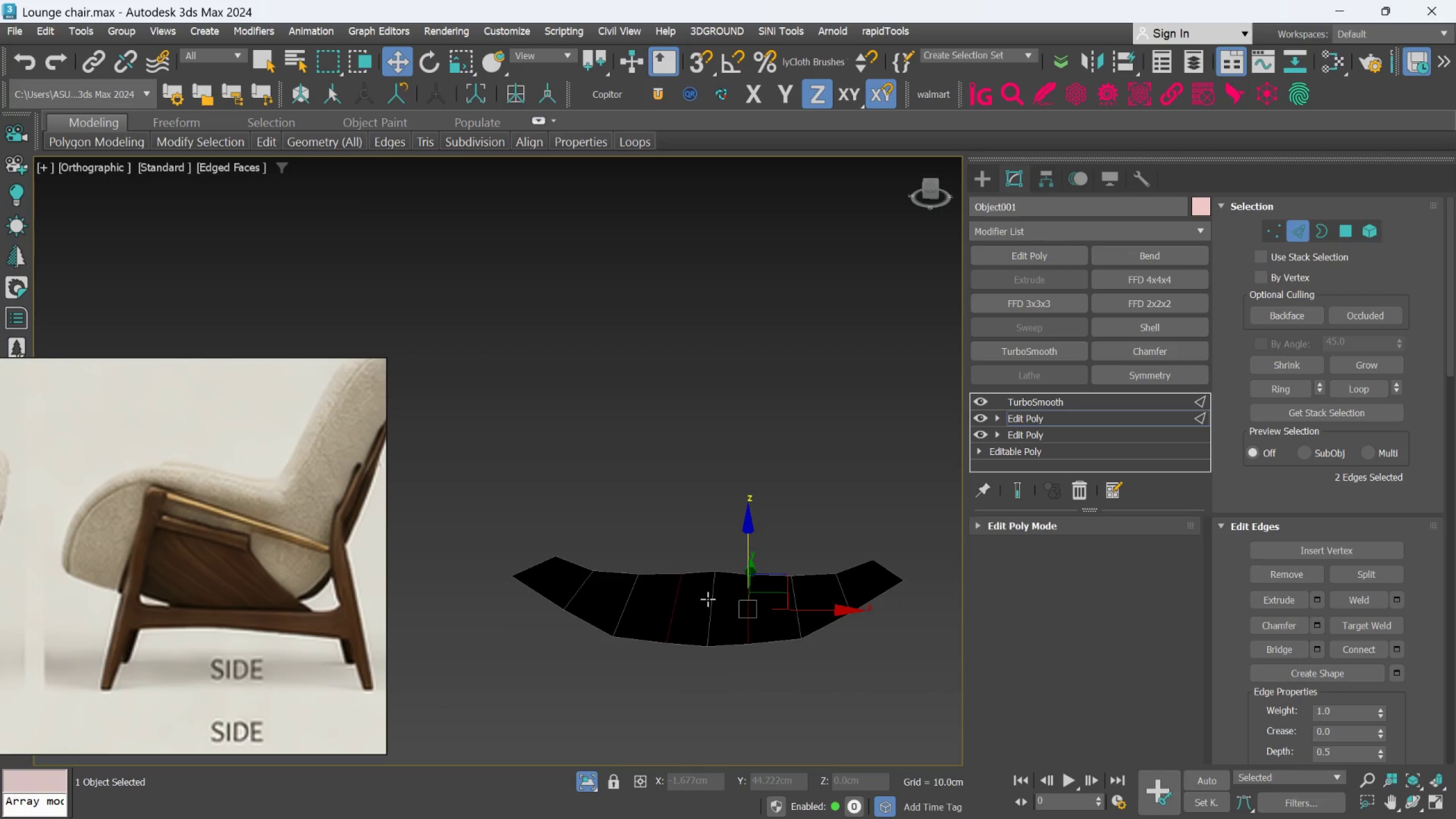 
hold_key(key=ControlLeft, duration=0.5)
left_click([707, 599])
 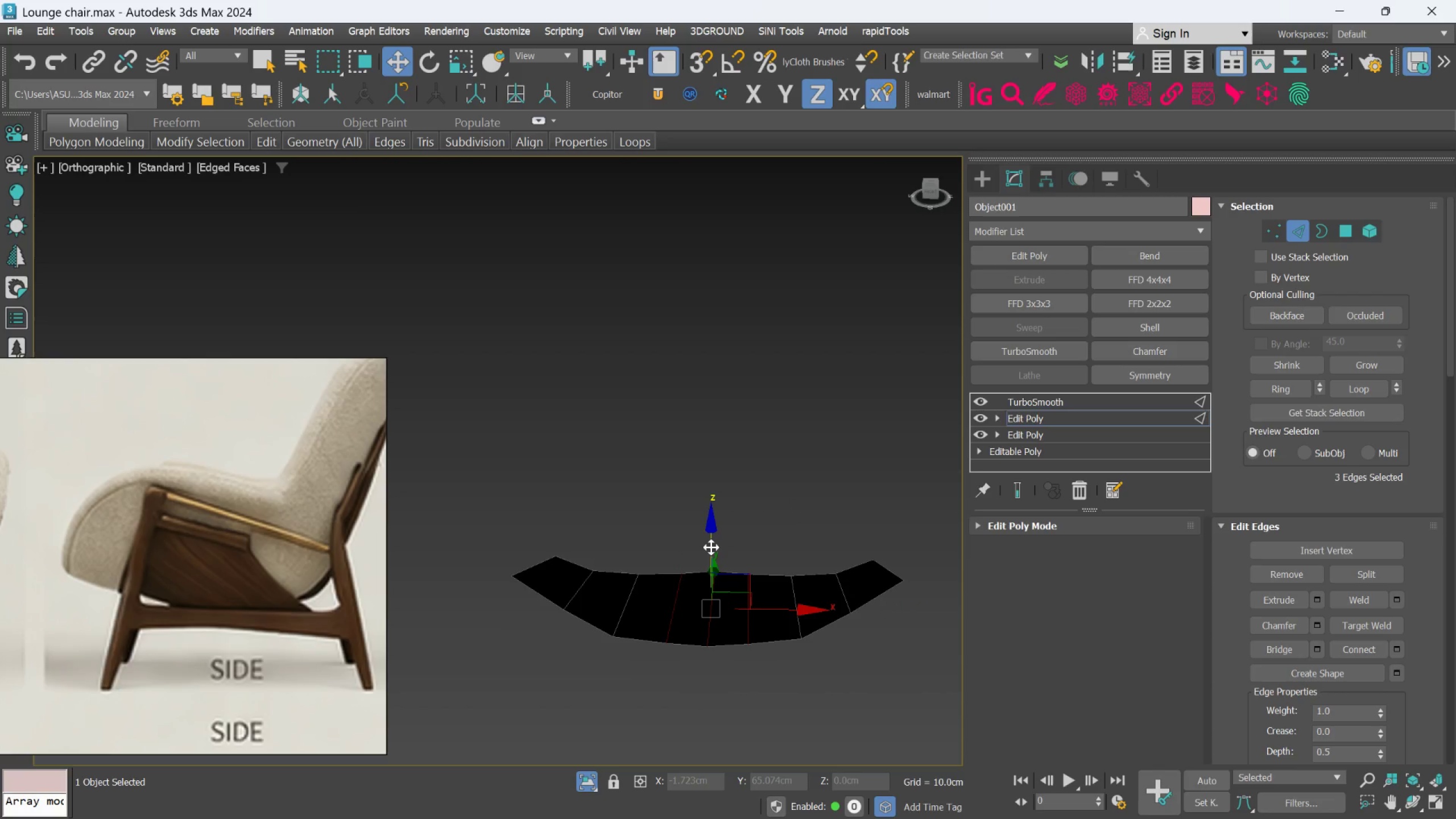 
left_click_drag(start_coordinate=[709, 546], to_coordinate=[708, 549])
 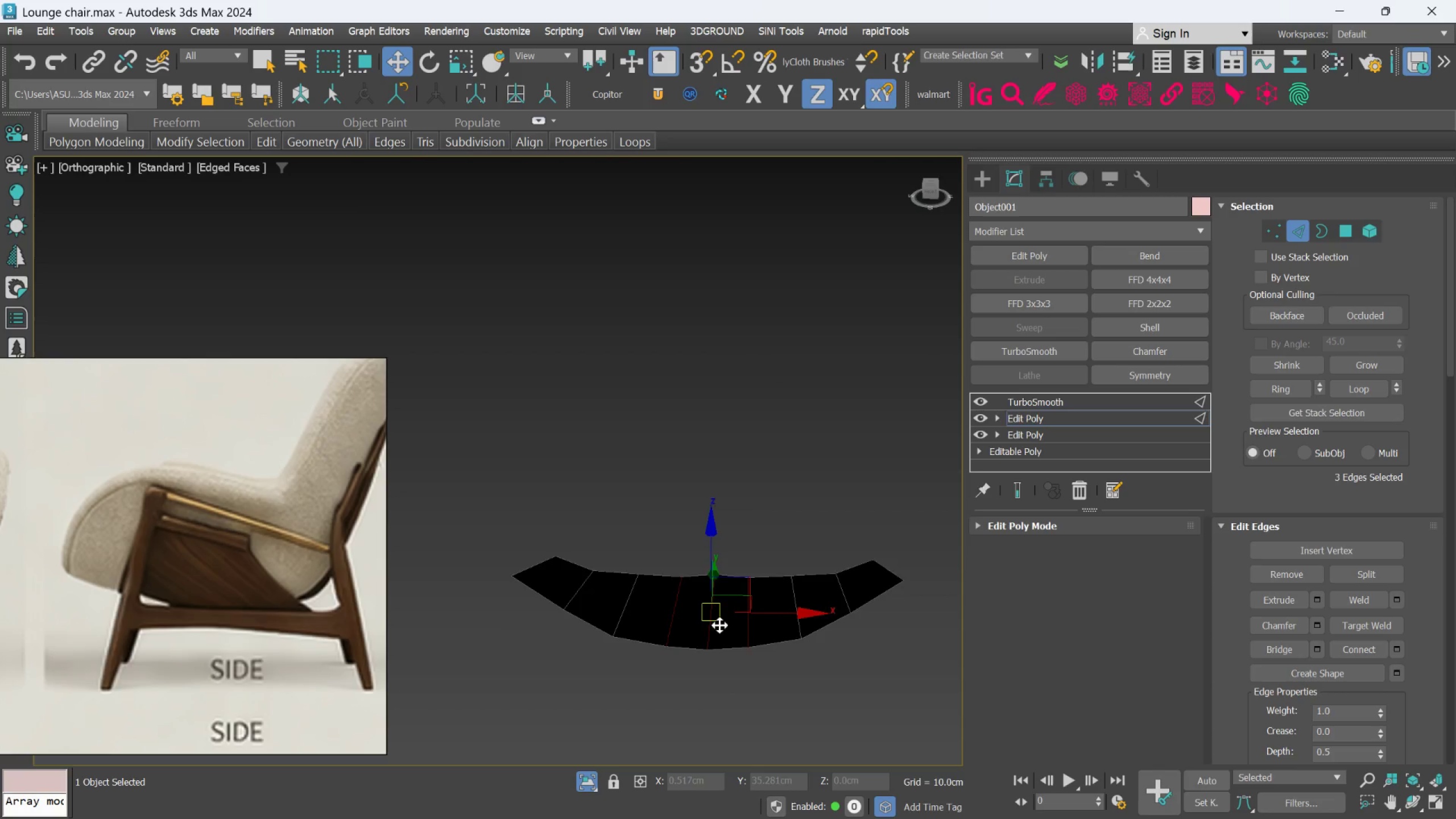 
scroll: coordinate [719, 630], scroll_direction: up, amount: 1.0
 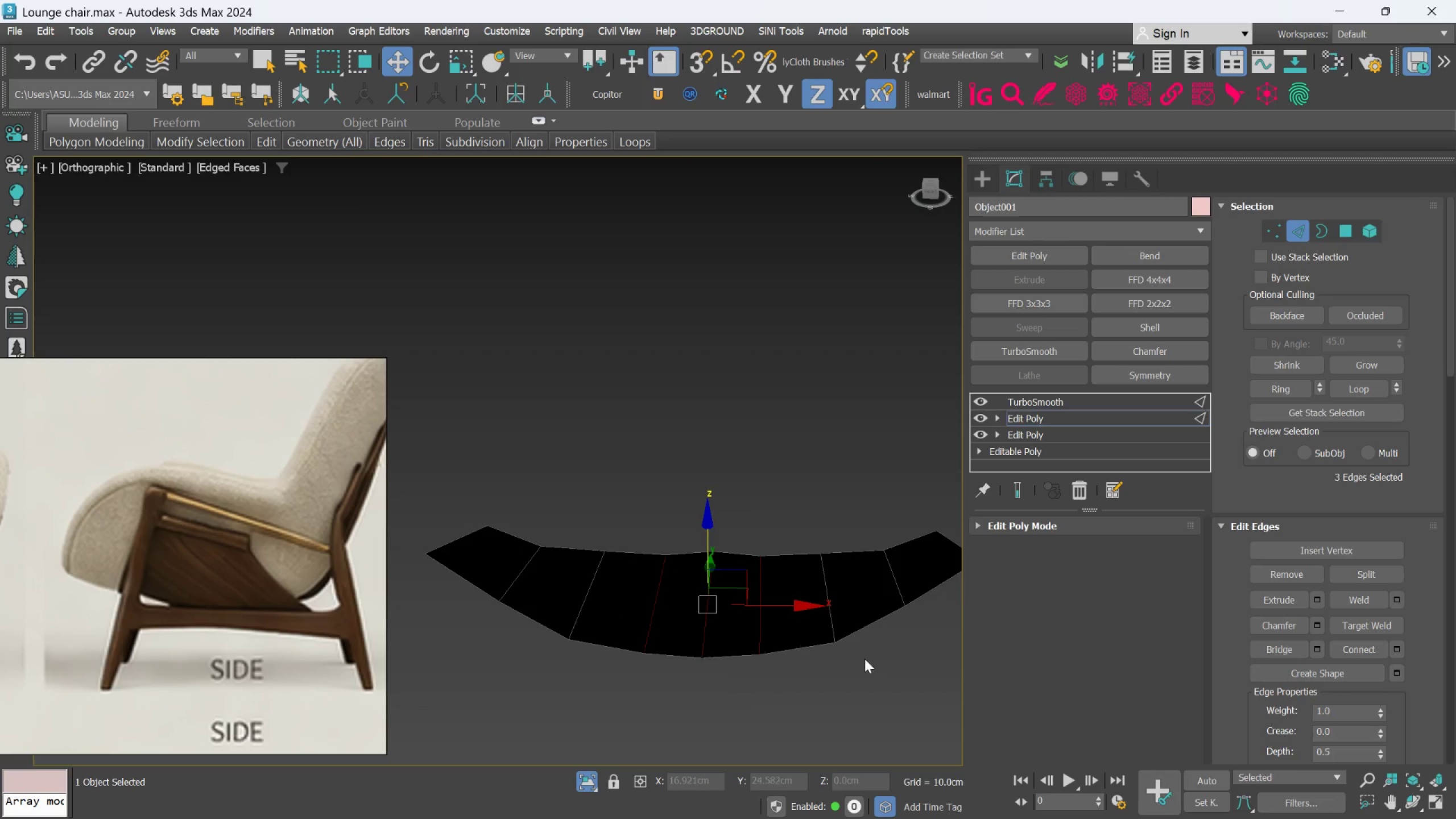 
left_click([1024, 487])
 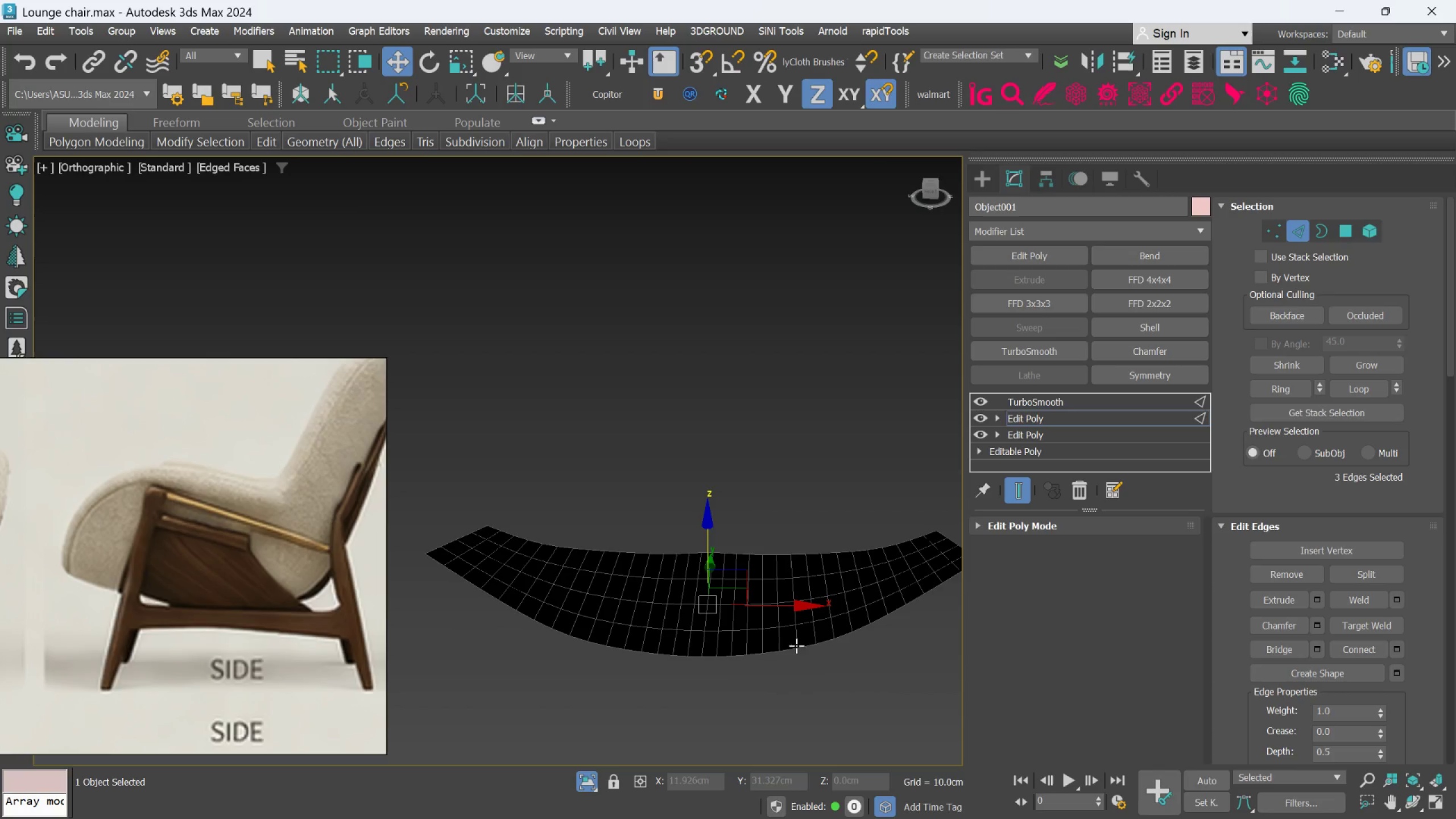 
scroll: coordinate [754, 681], scroll_direction: down, amount: 1.0
 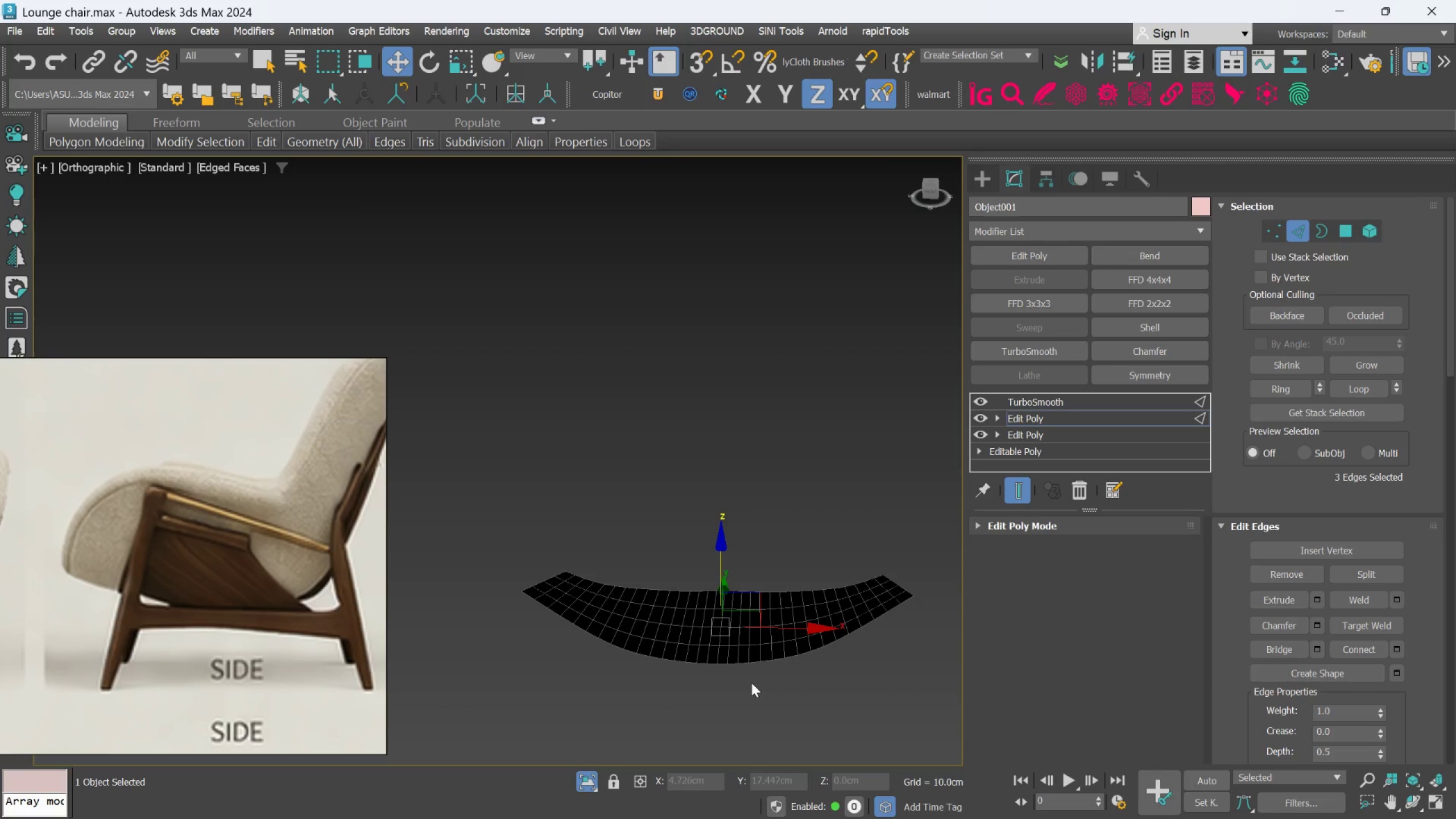 
hold_key(key=AltLeft, duration=1.5)
 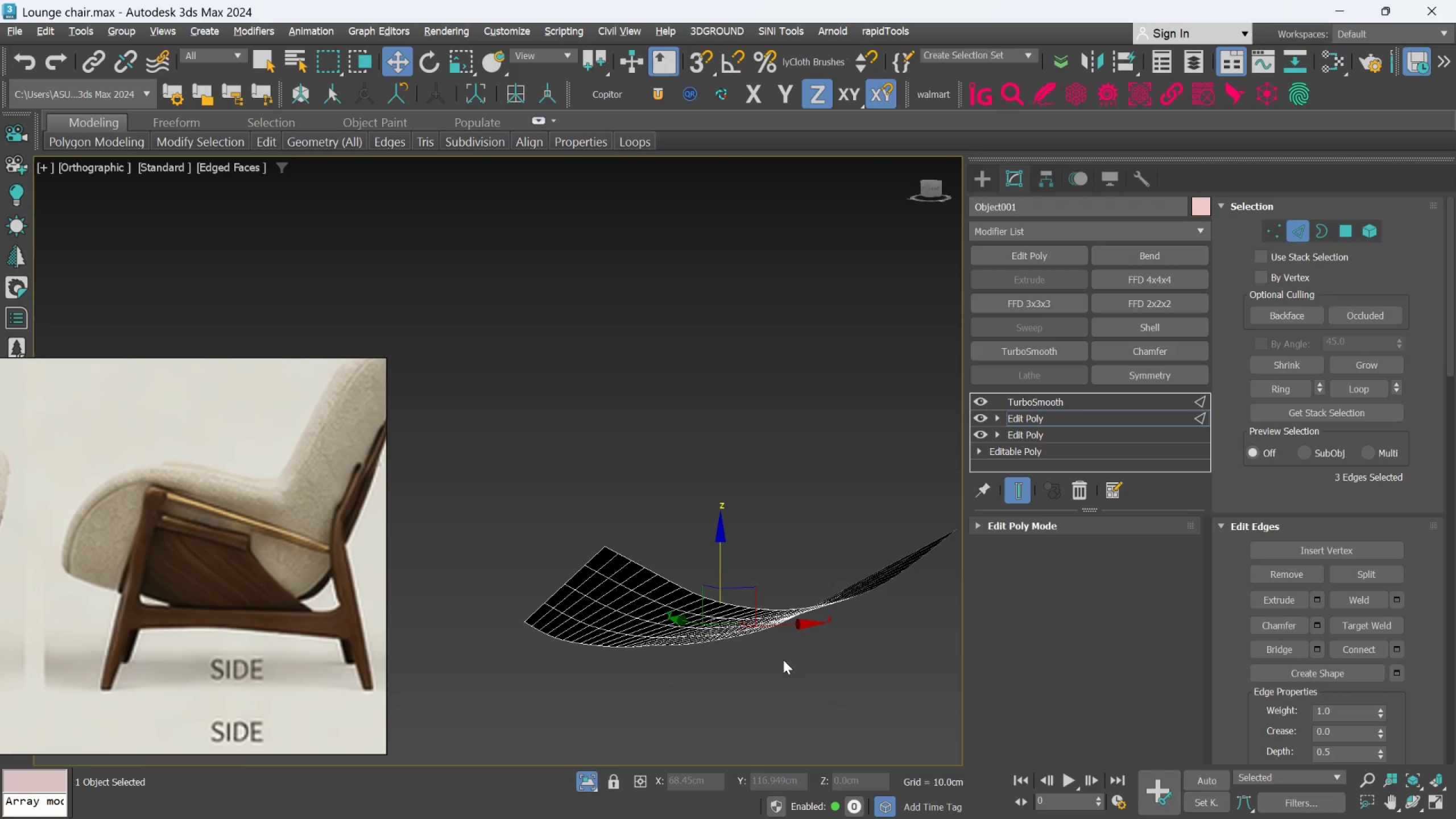 
hold_key(key=AltLeft, duration=0.67)
 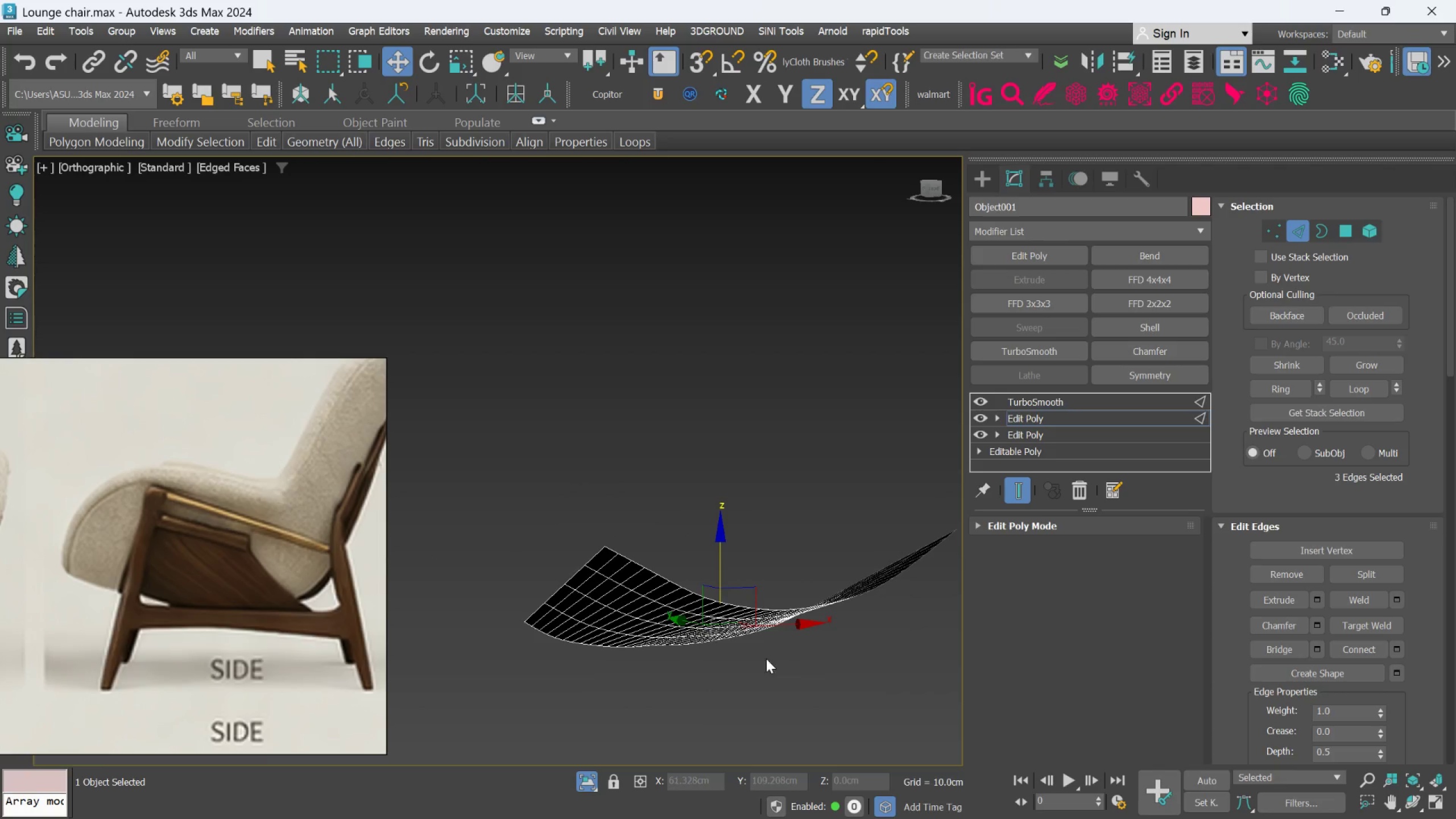 
hold_key(key=AltLeft, duration=1.5)
 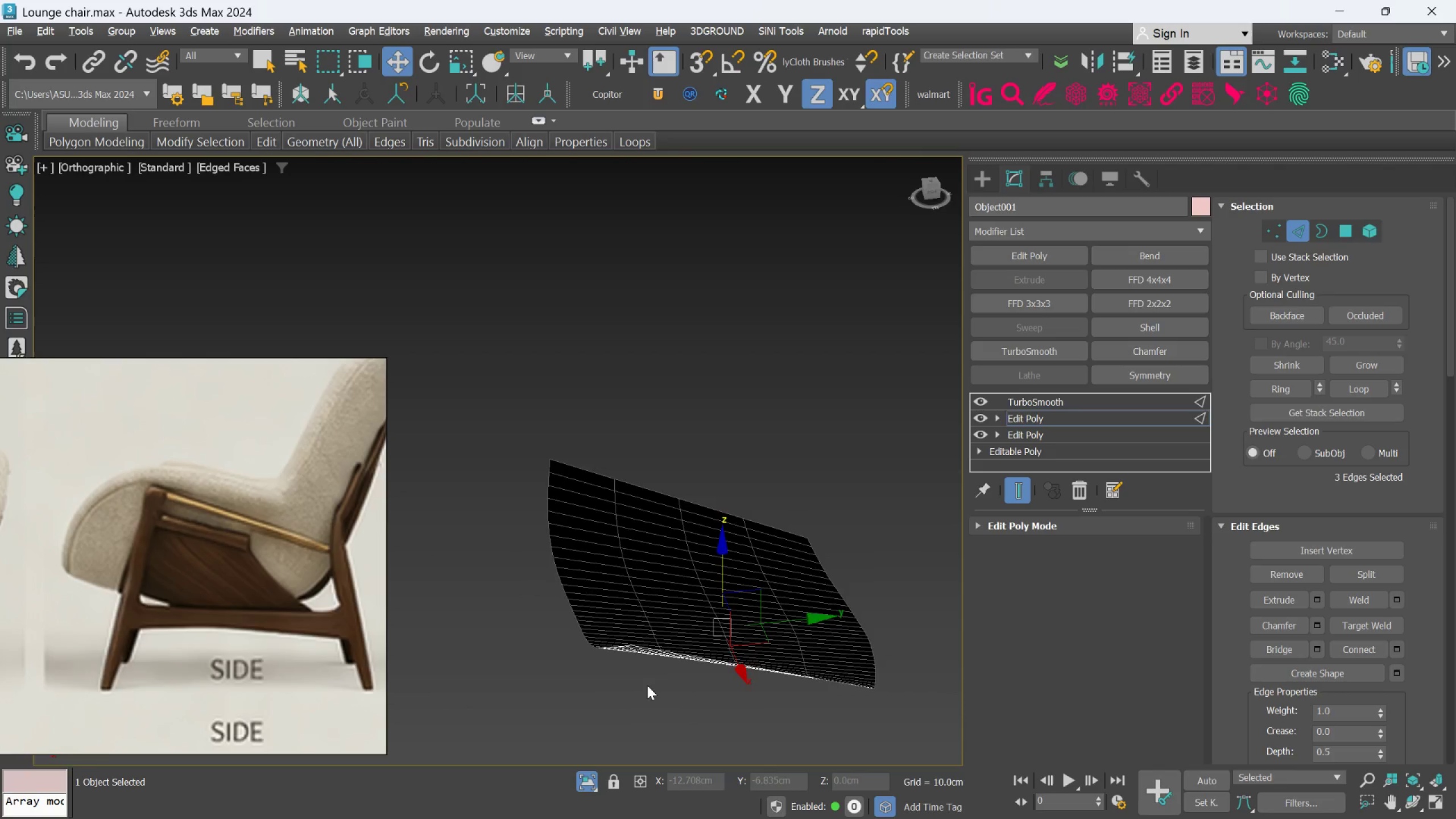 
hold_key(key=AltLeft, duration=1.28)
 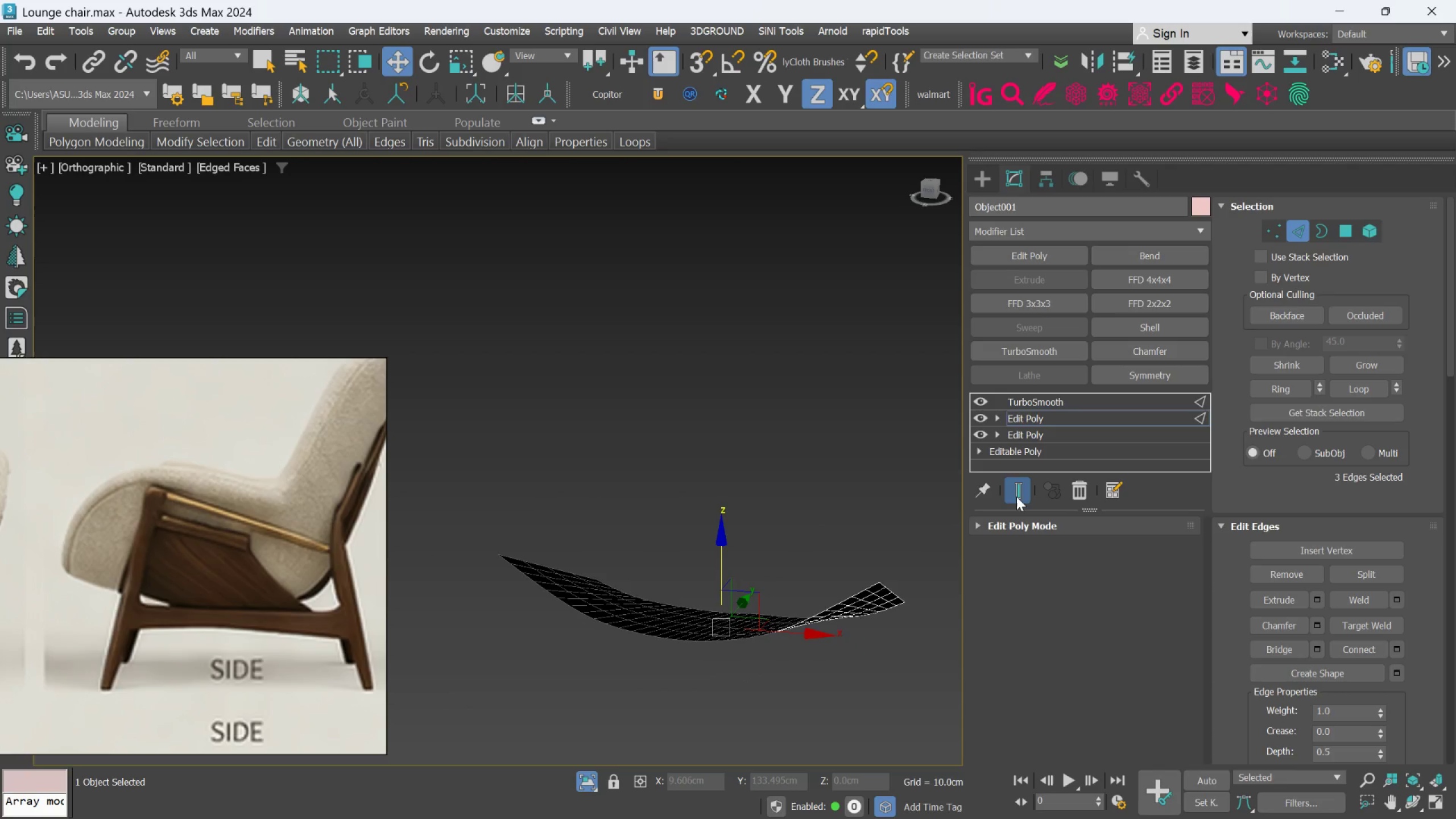 
left_click([1016, 497])
 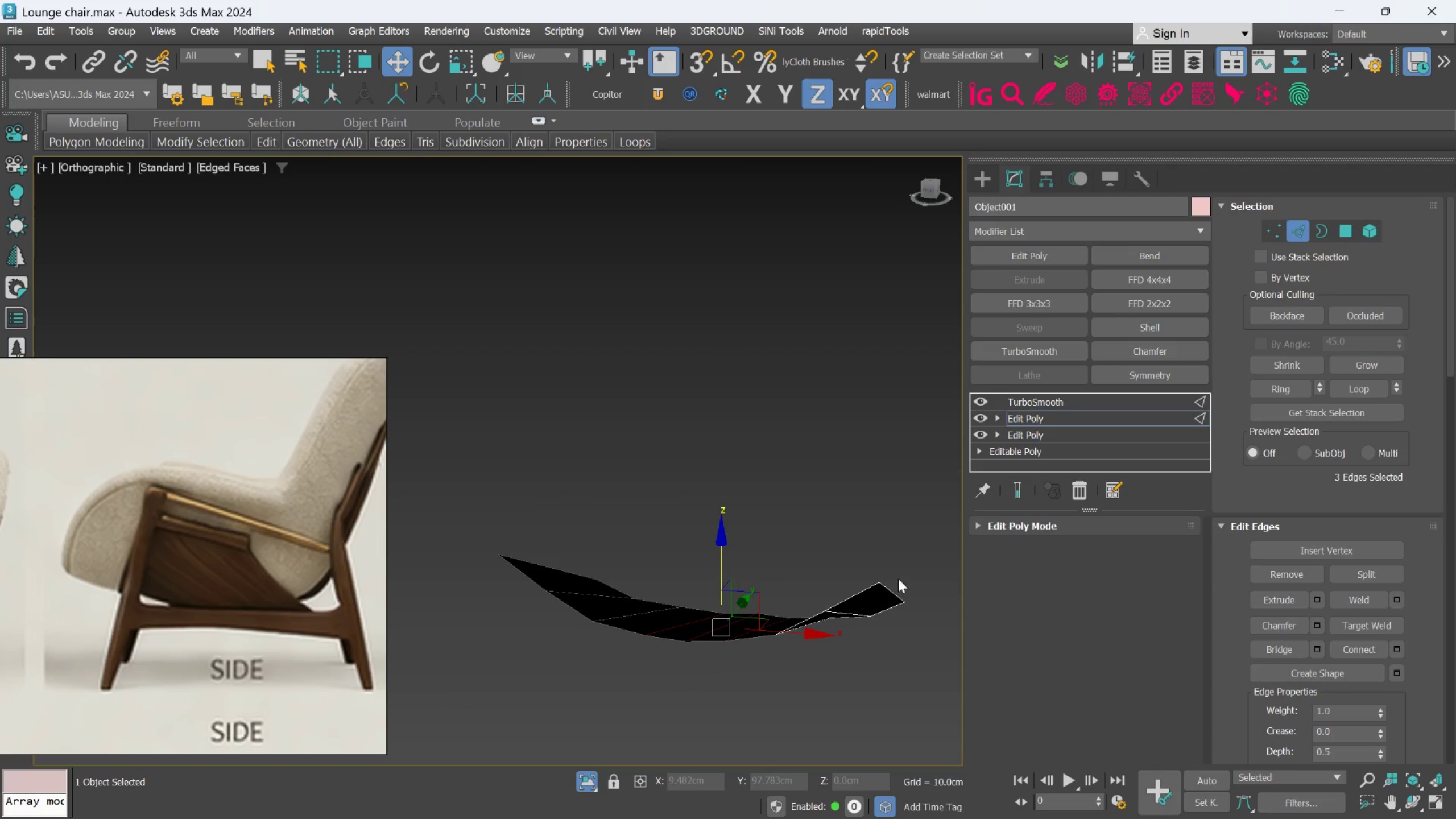 
hold_key(key=AltLeft, duration=0.52)
 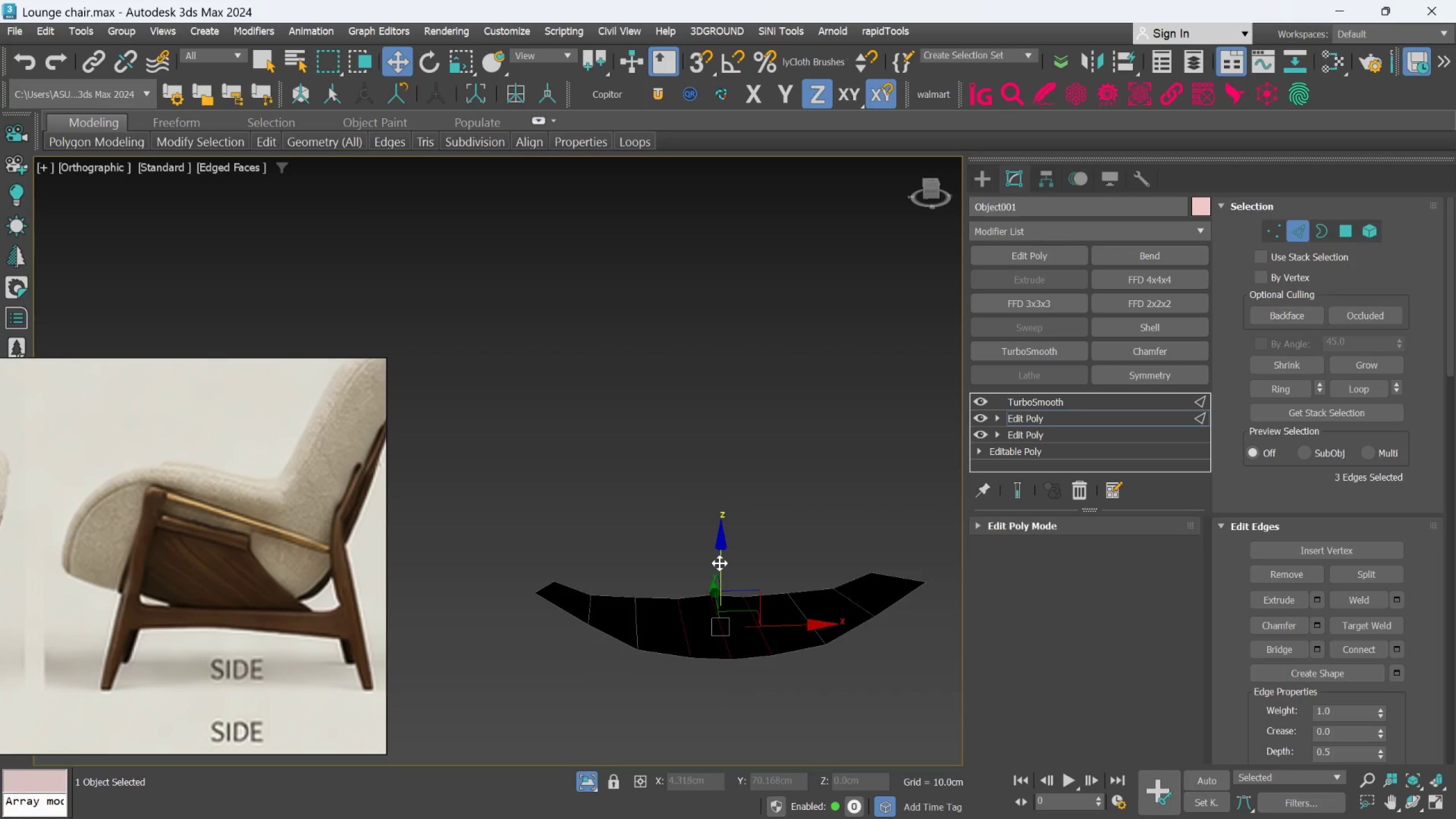 
left_click_drag(start_coordinate=[719, 563], to_coordinate=[719, 568])
 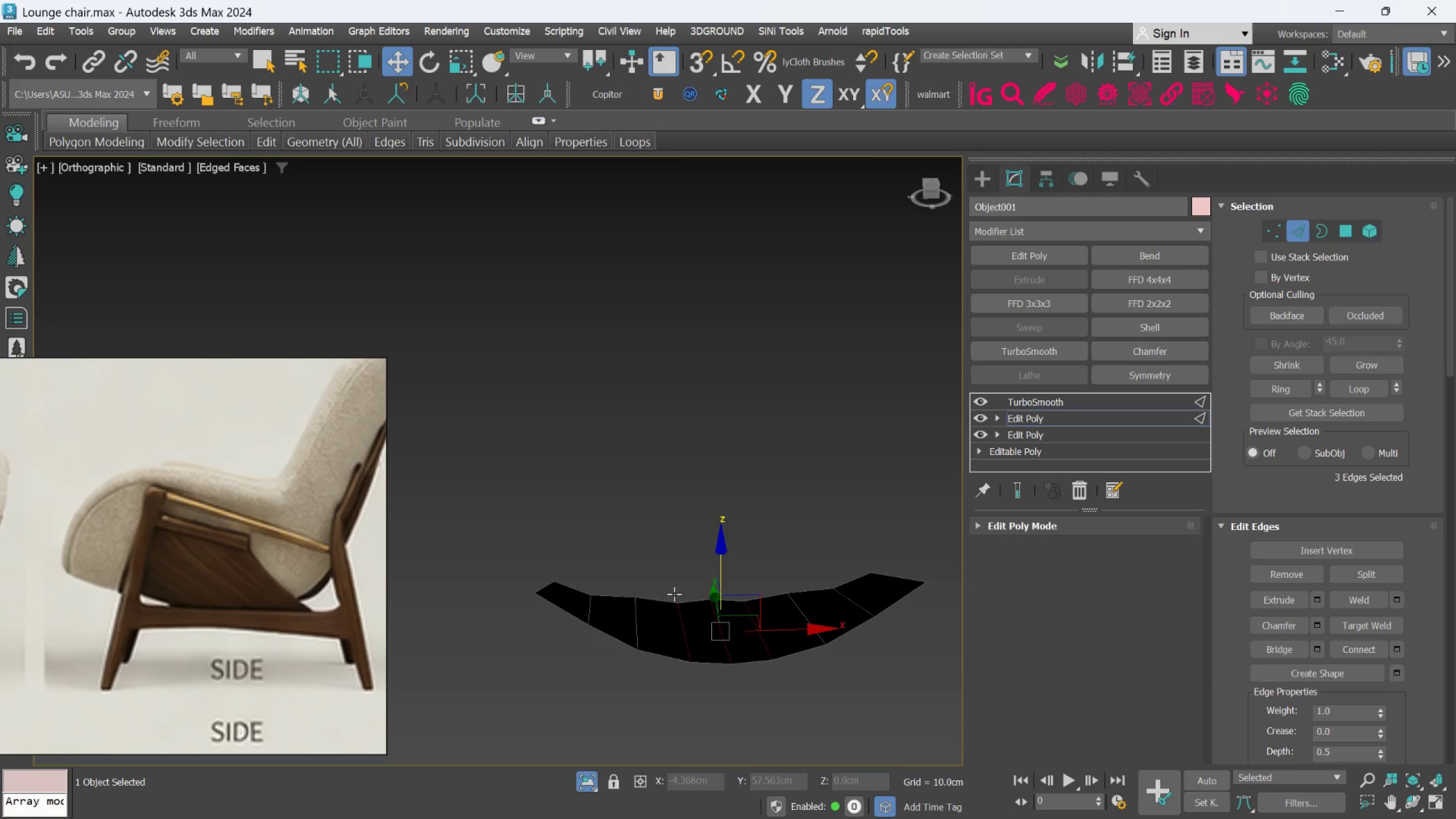 
key(Control+Z)
 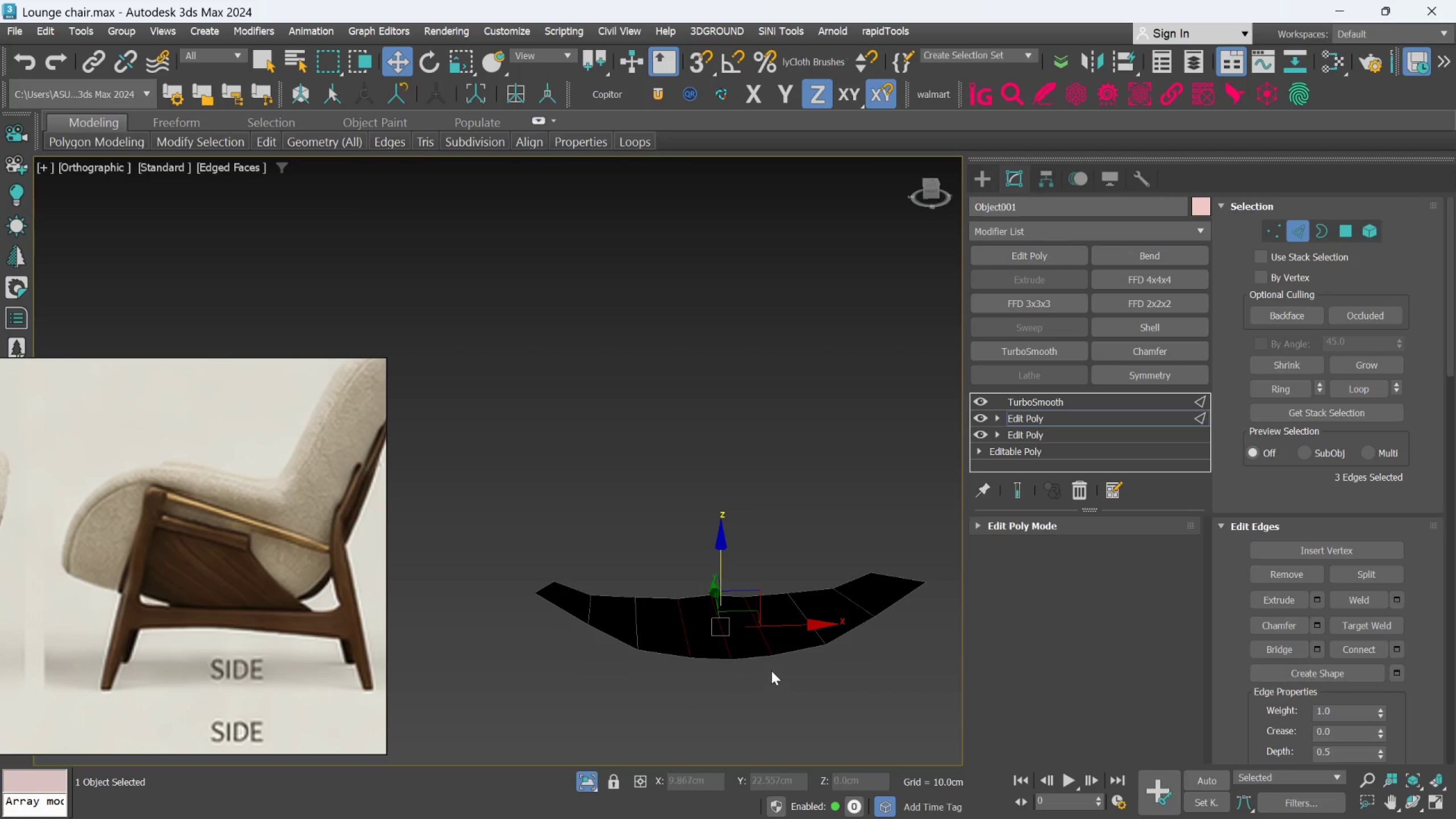 
left_click([774, 648])
 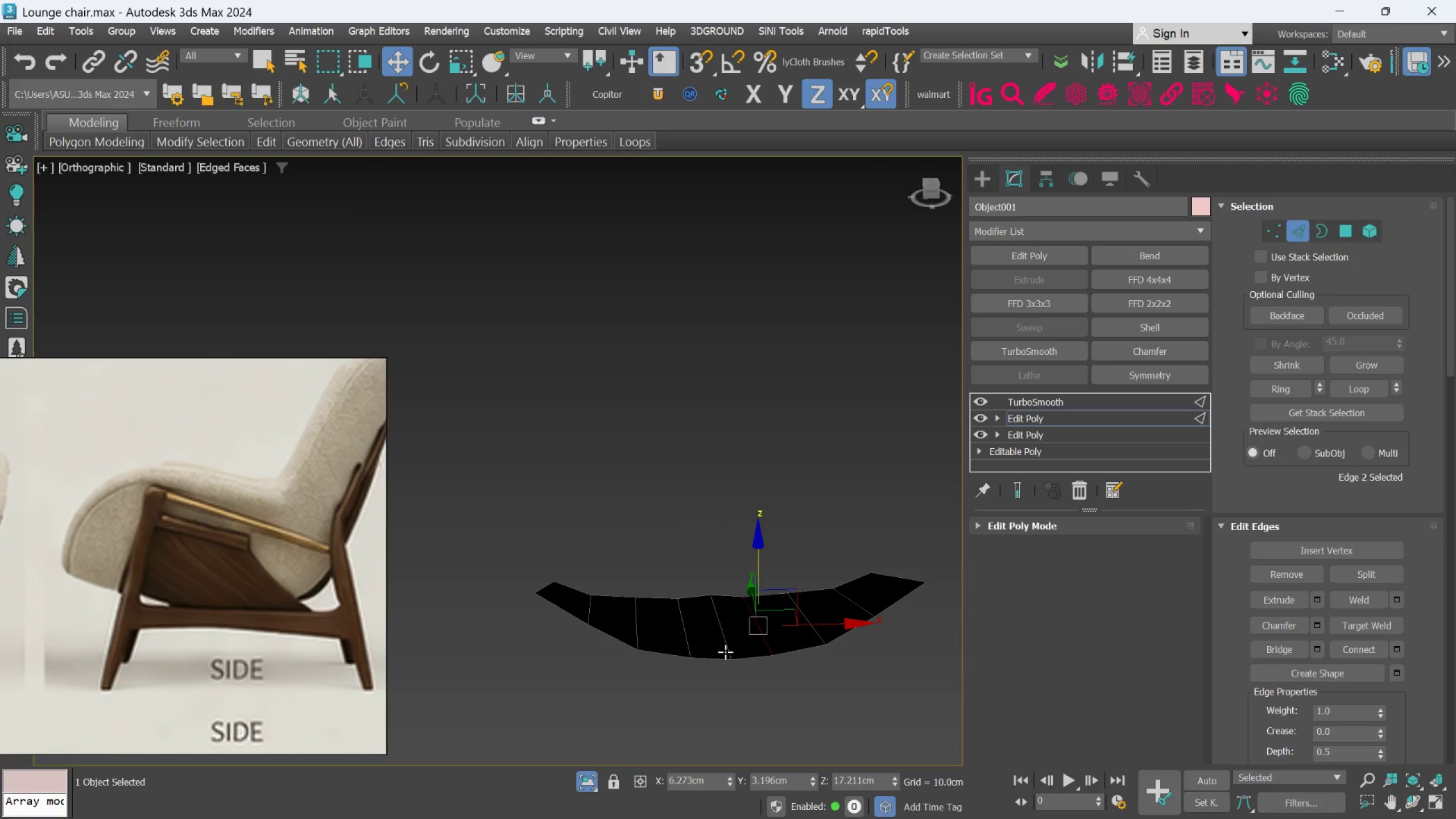 
left_click([727, 650])
 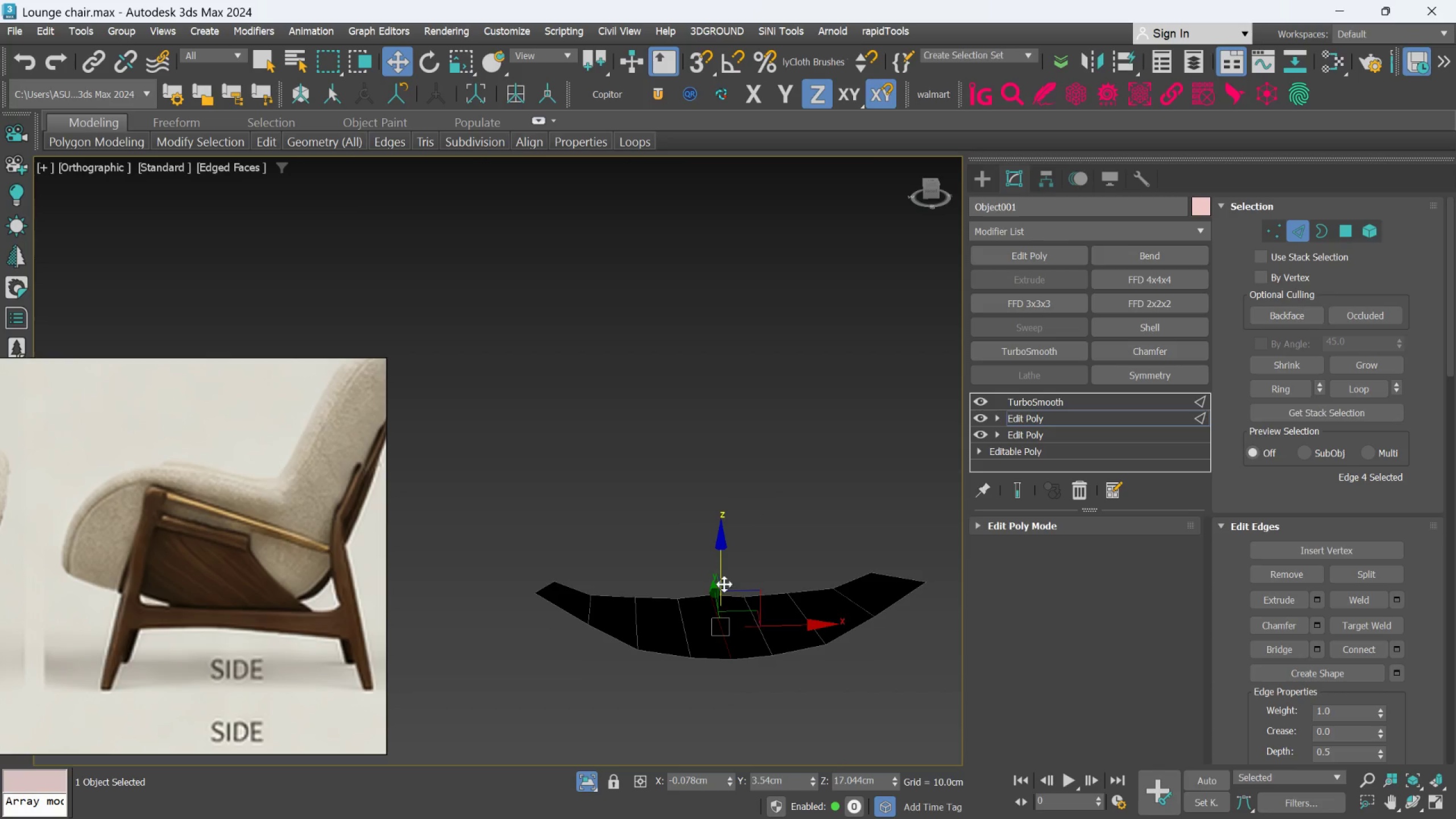 
left_click_drag(start_coordinate=[722, 578], to_coordinate=[722, 584])
 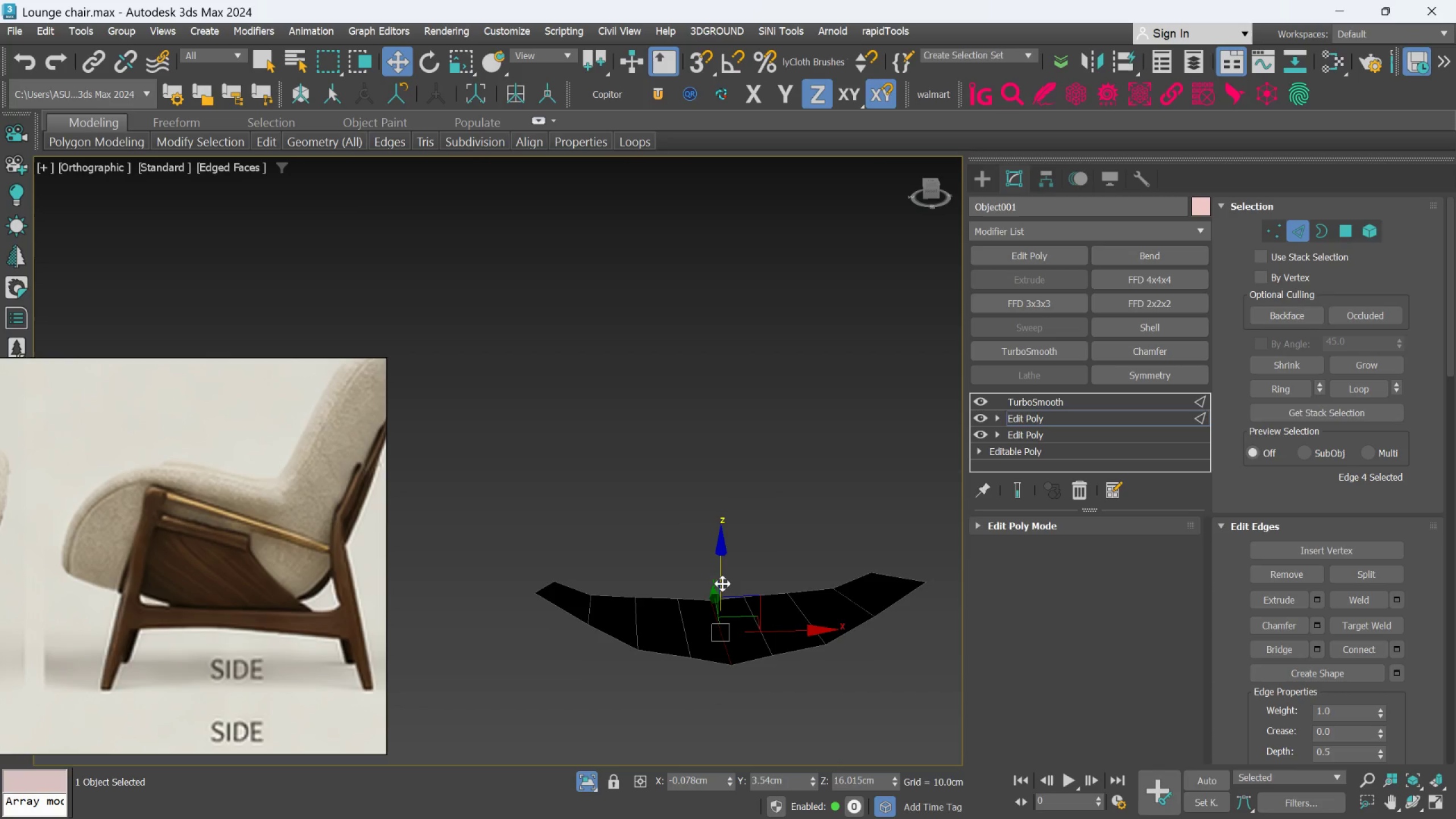 
key(Control+Z)
 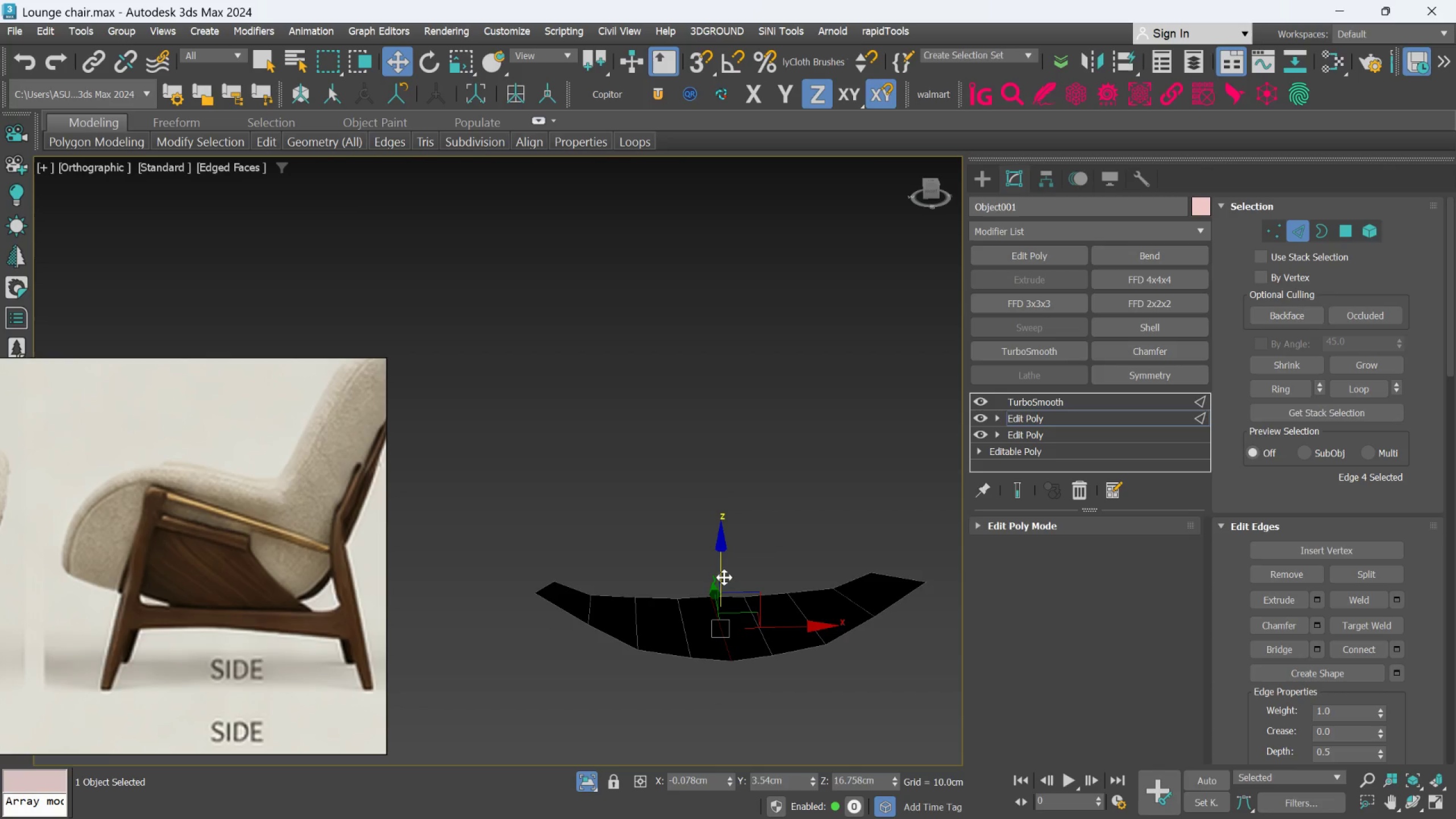 
left_click([1016, 492])
 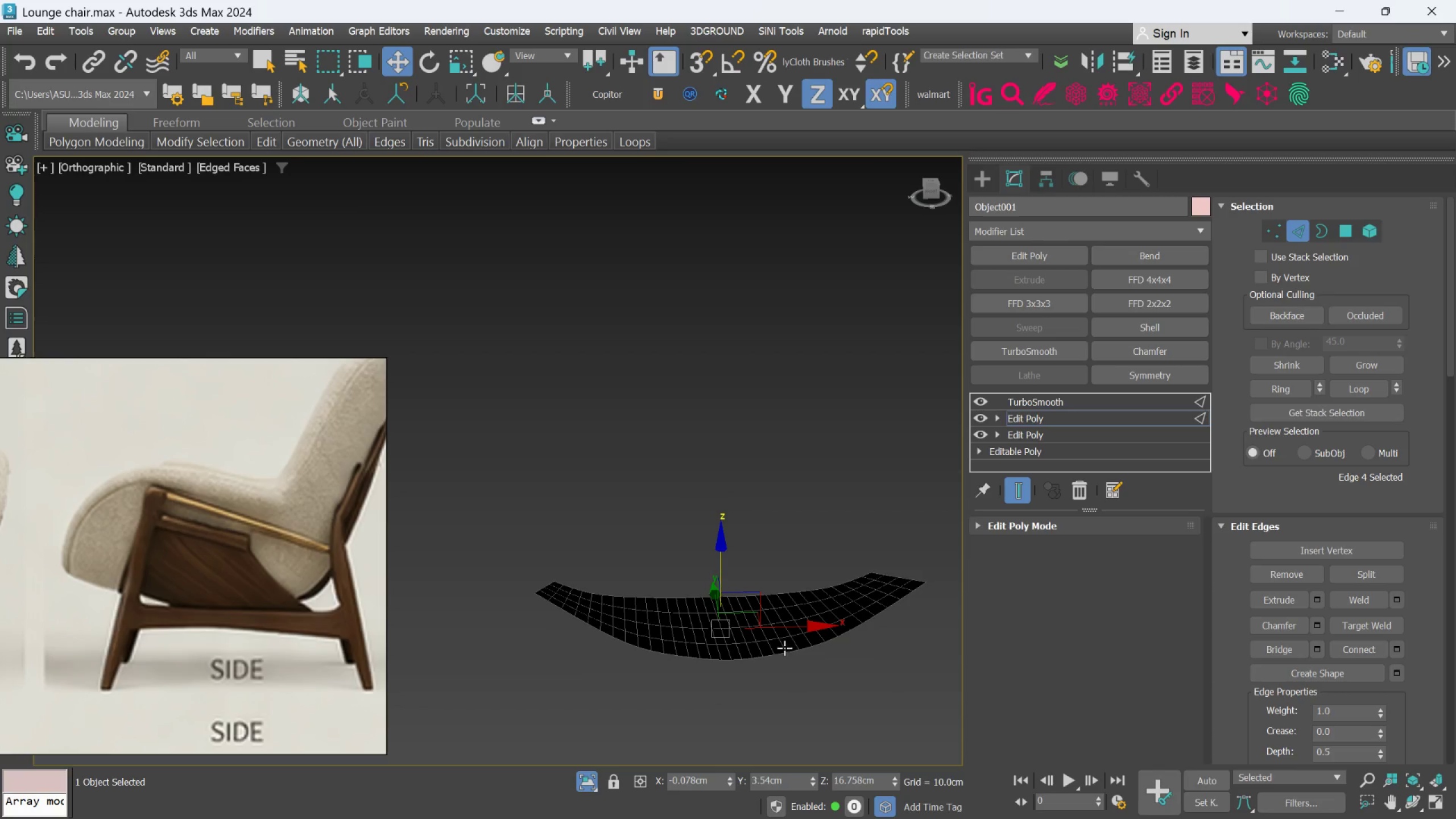 
hold_key(key=AltLeft, duration=1.48)
 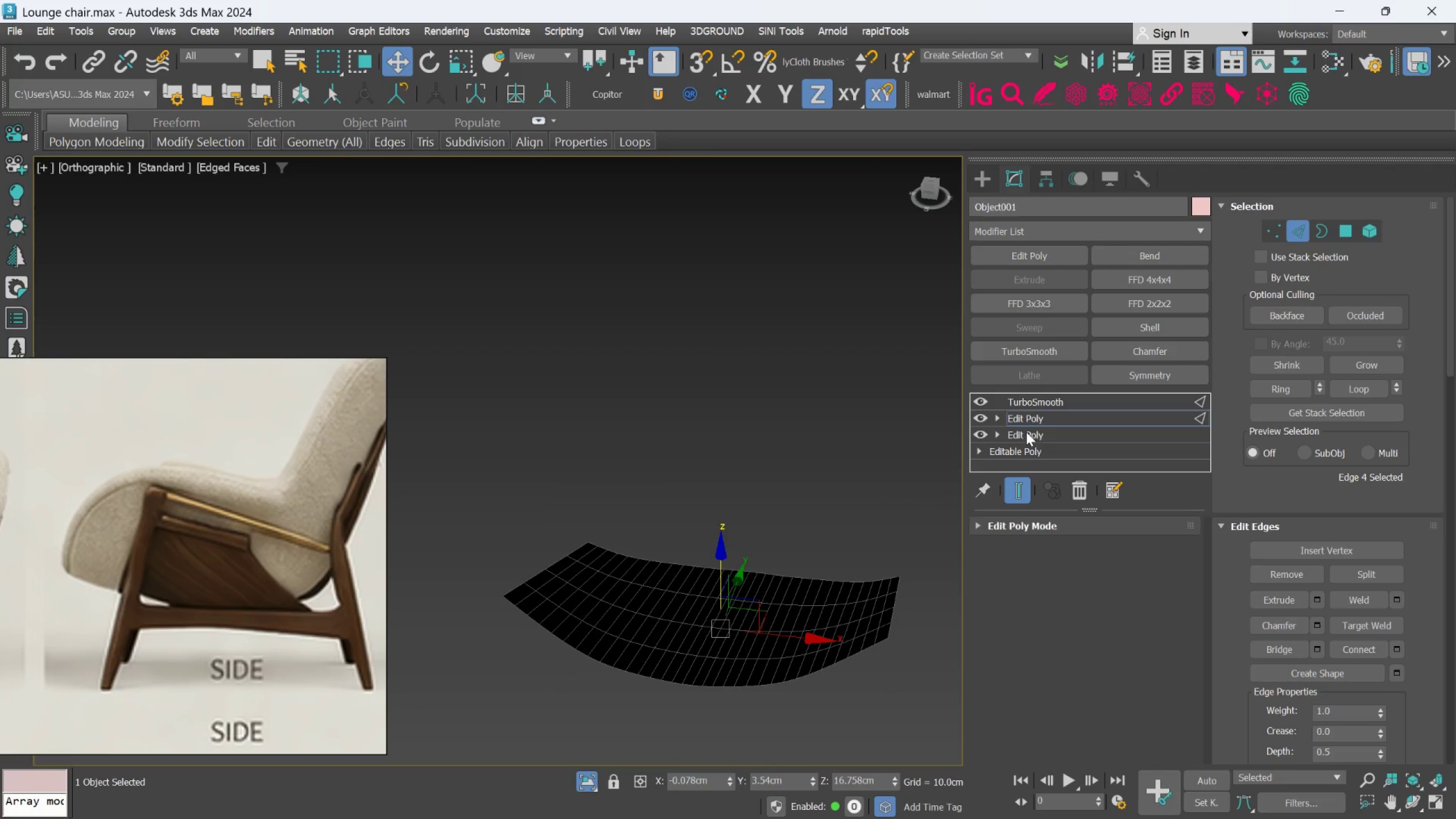 
hold_key(key=AltLeft, duration=0.94)
 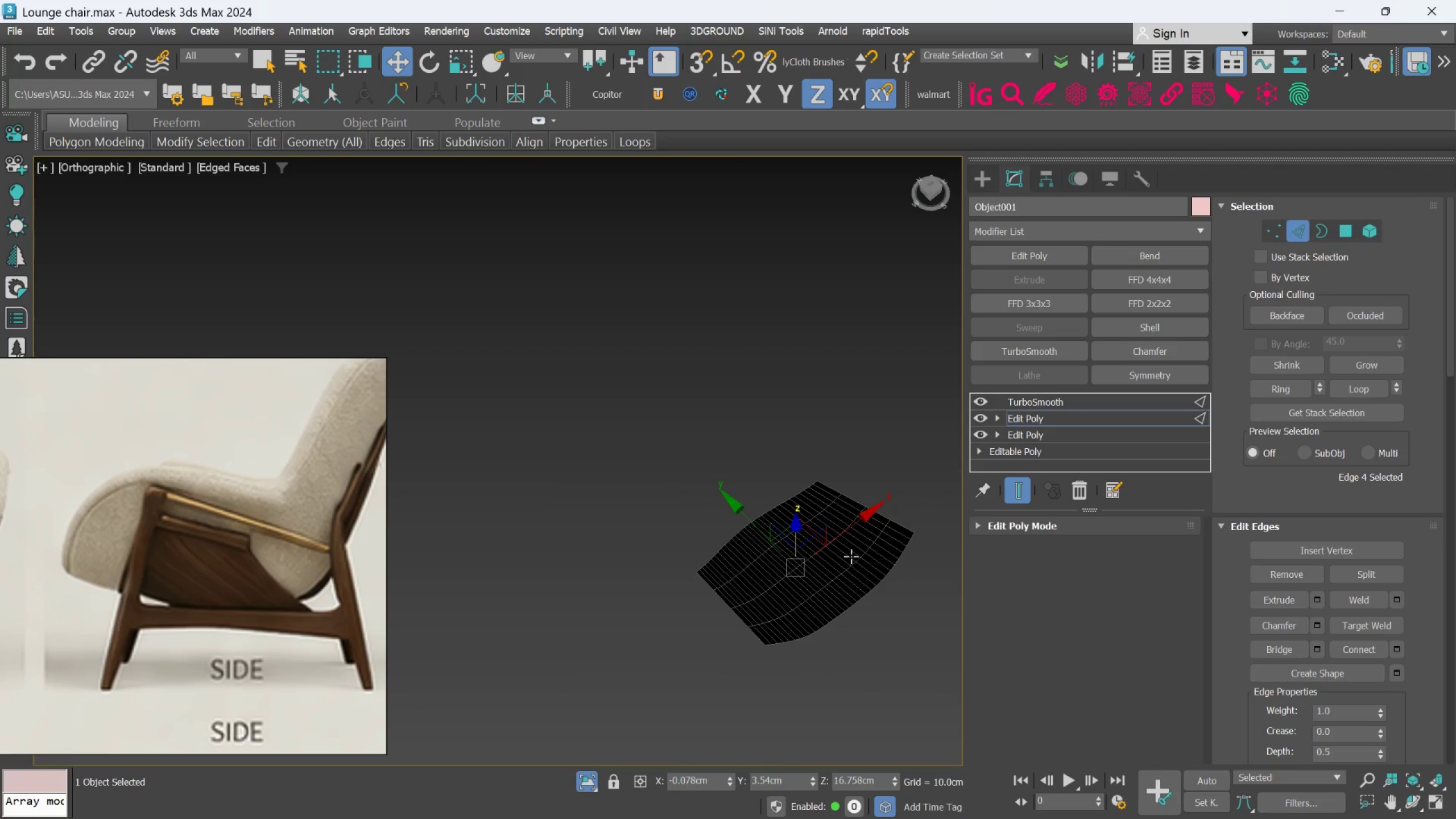 
scroll: coordinate [871, 507], scroll_direction: down, amount: 2.0
 